 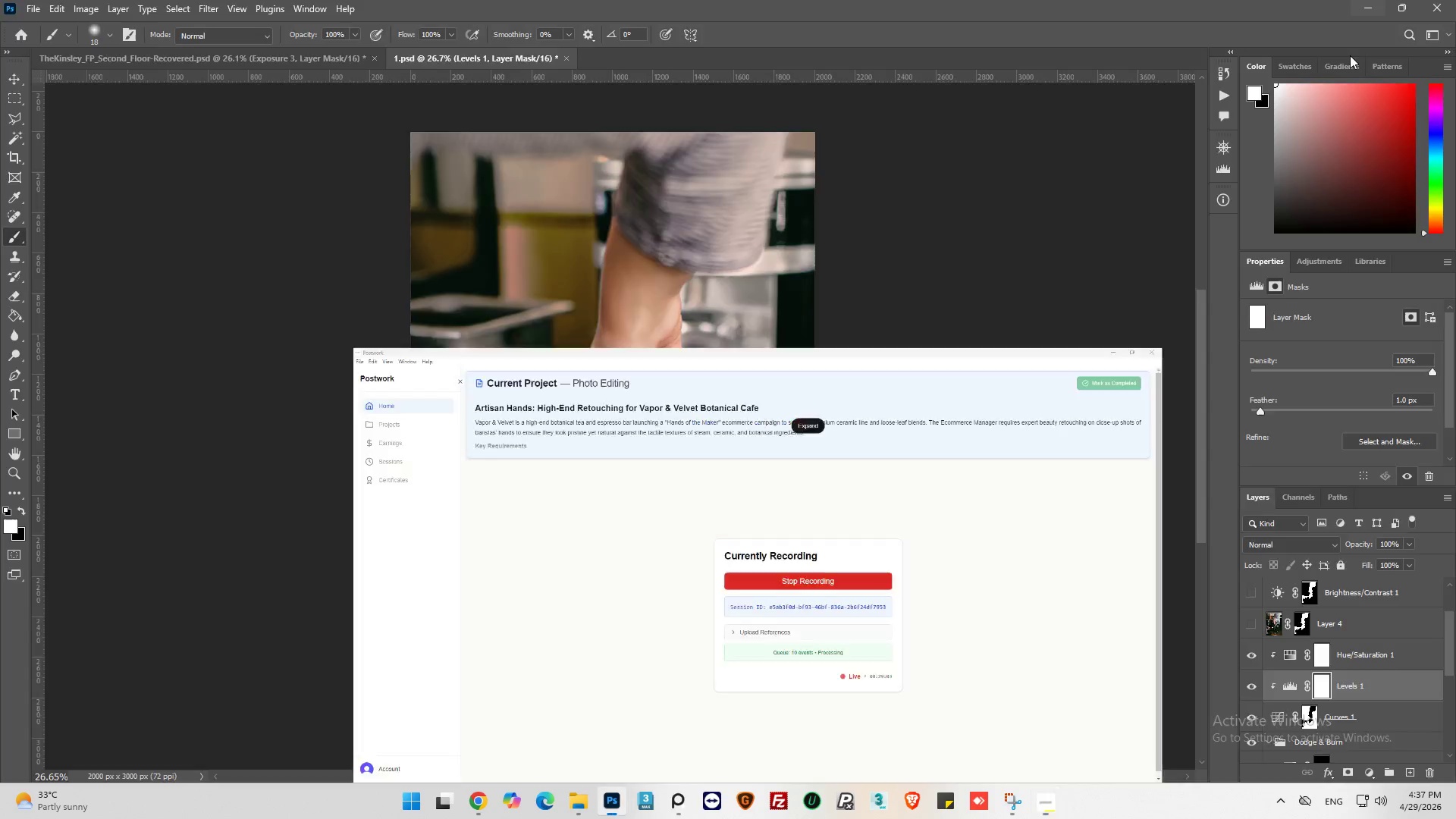 
scroll: coordinate [751, 343], scroll_direction: down, amount: 1.0
 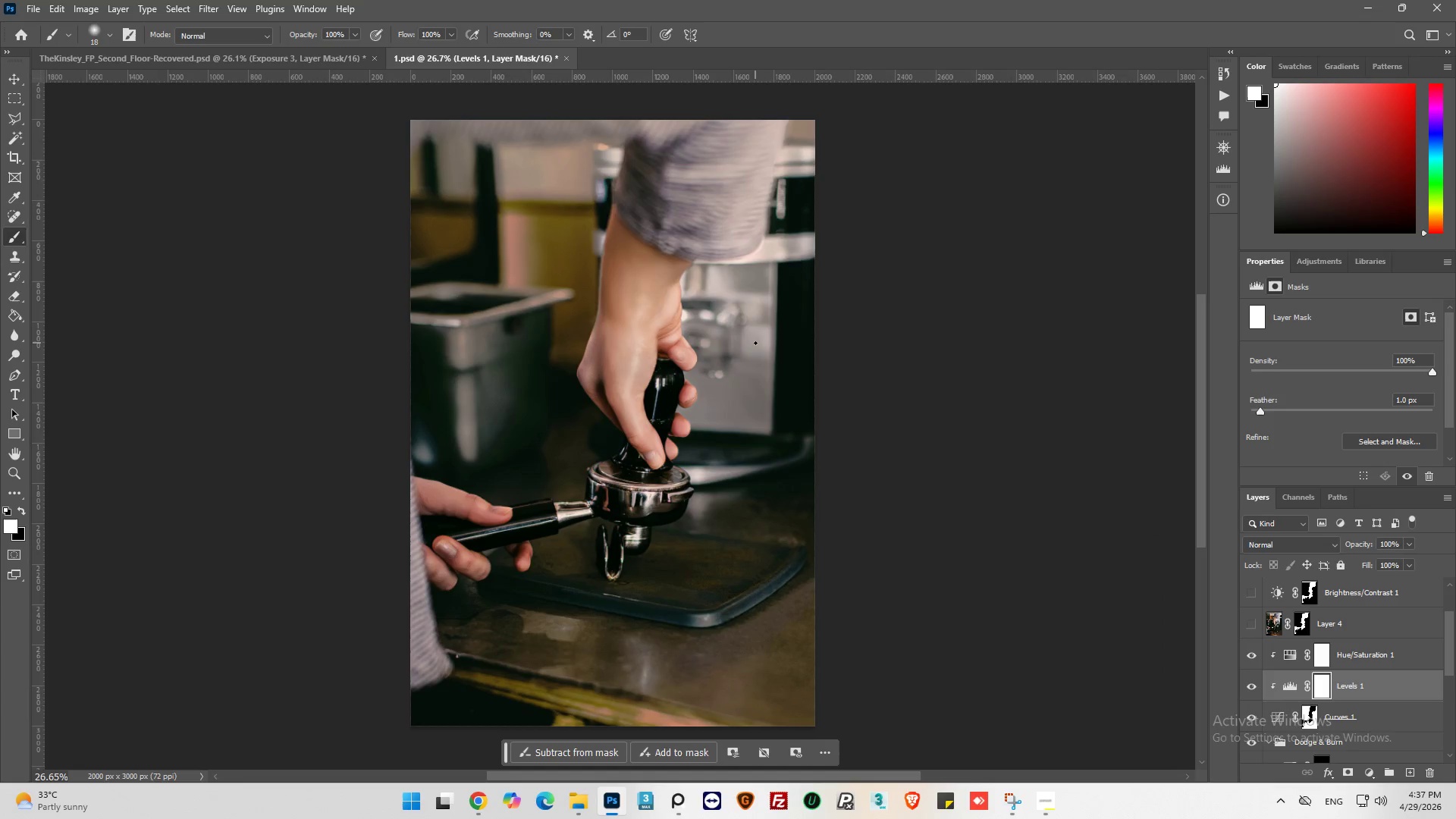 
key(Control+S)
 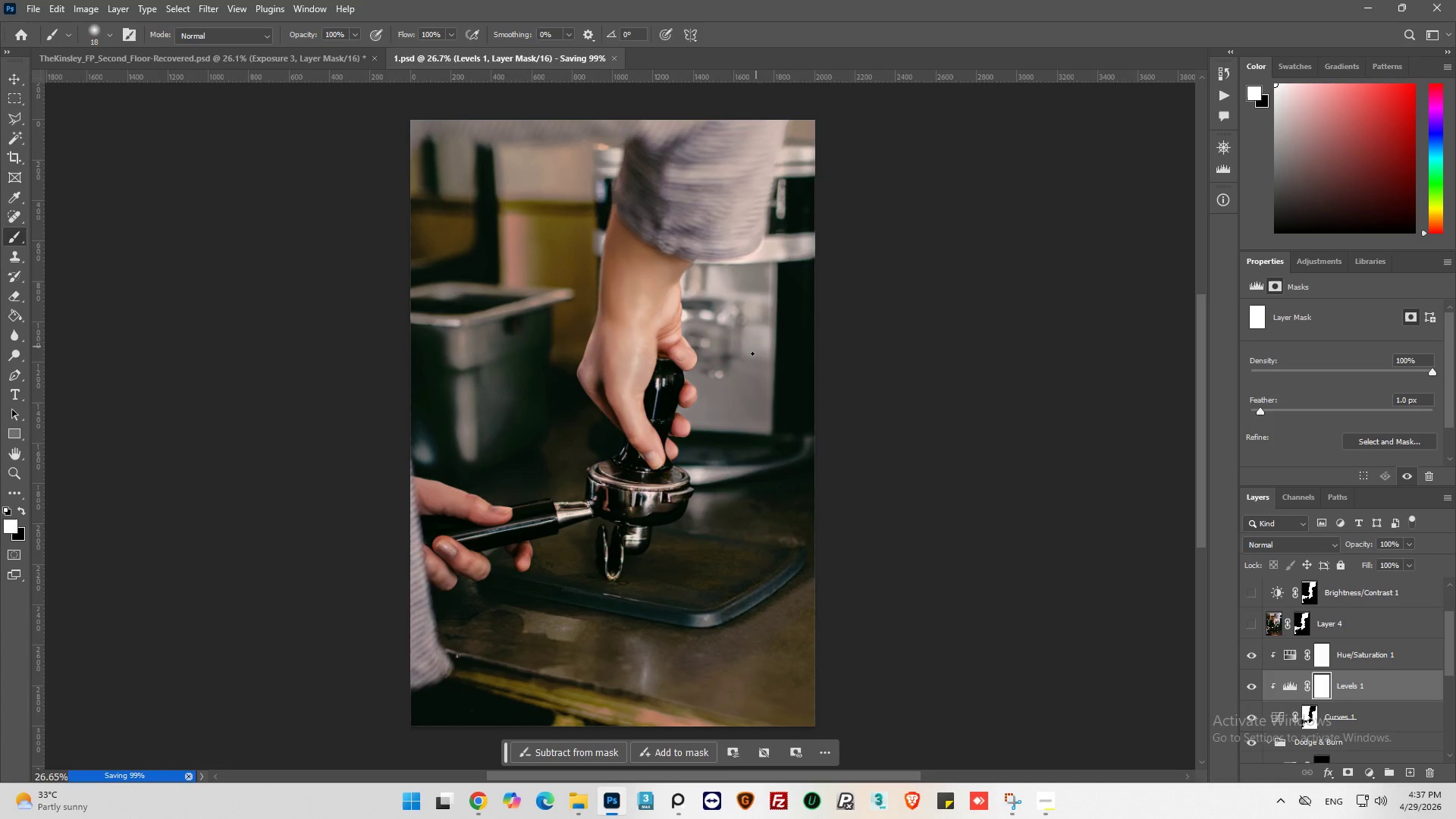 
hold_key(key=AltLeft, duration=1.52)
scroll: coordinate [650, 430], scroll_direction: up, amount: 18.0
 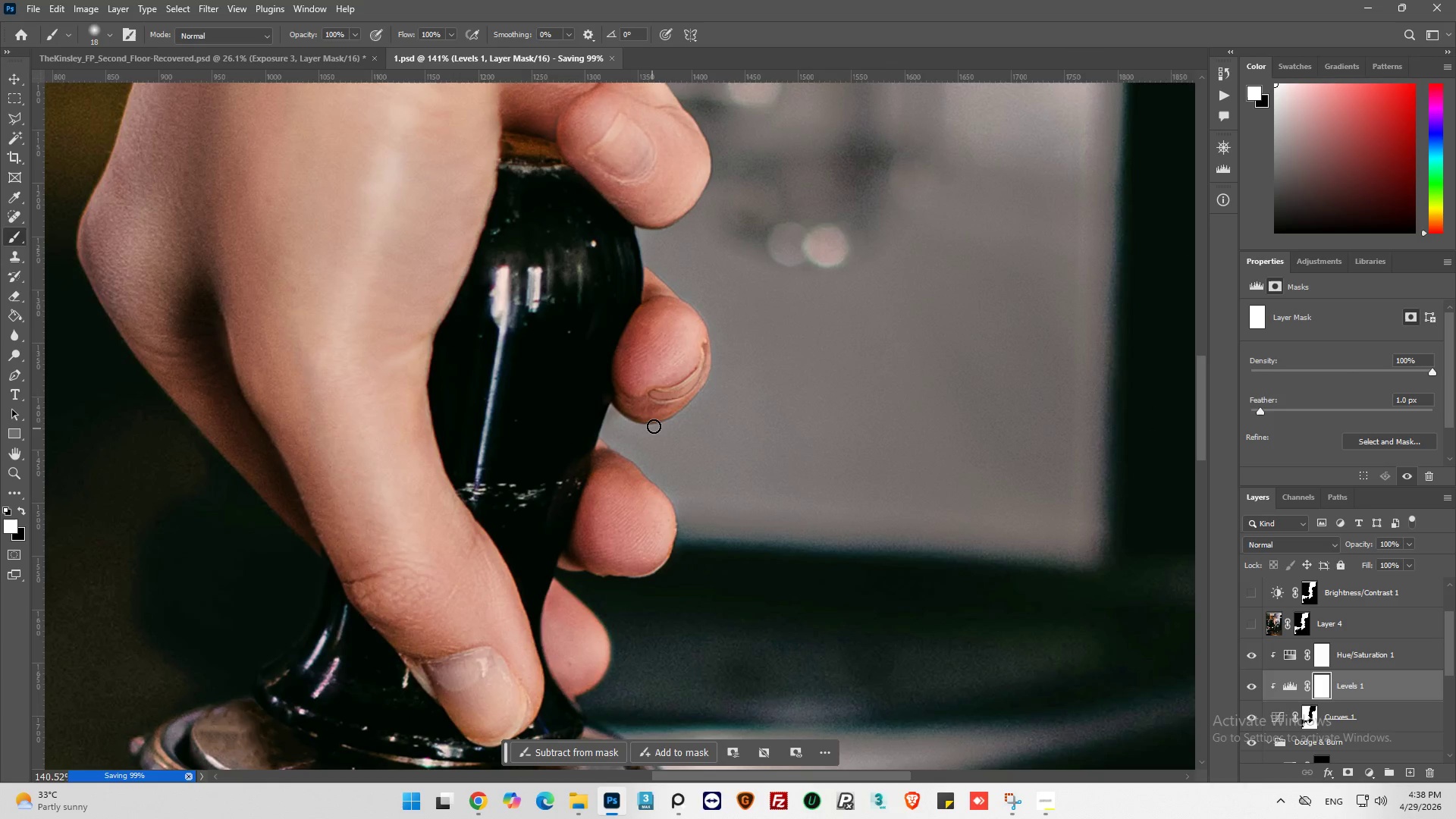 
hold_key(key=AltLeft, duration=0.69)
scroll: coordinate [679, 397], scroll_direction: up, amount: 11.0
 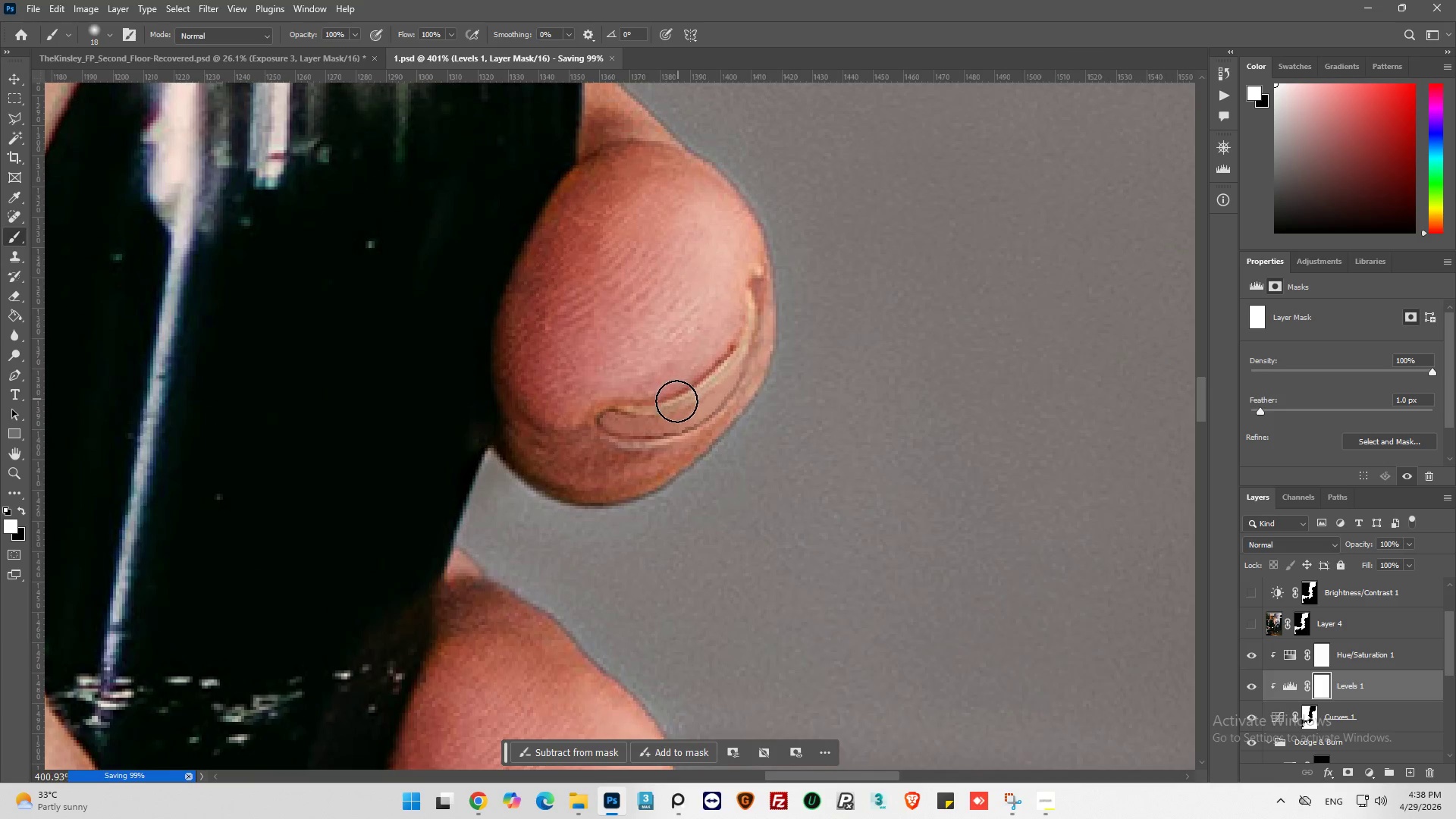 
hold_key(key=AltLeft, duration=0.67)
scroll: coordinate [648, 431], scroll_direction: up, amount: 6.0
 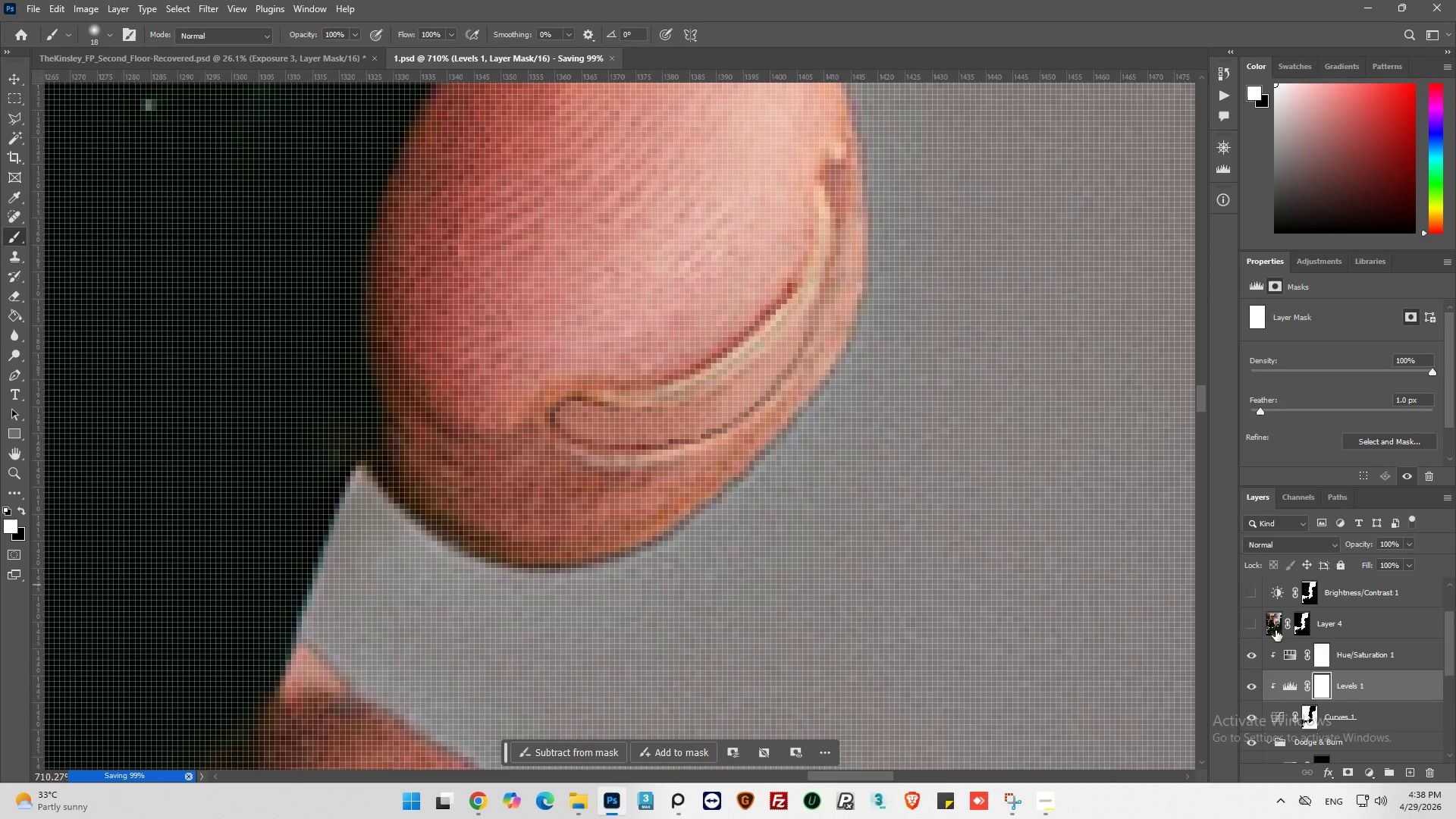 
scroll: coordinate [1276, 622], scroll_direction: down, amount: 4.0
 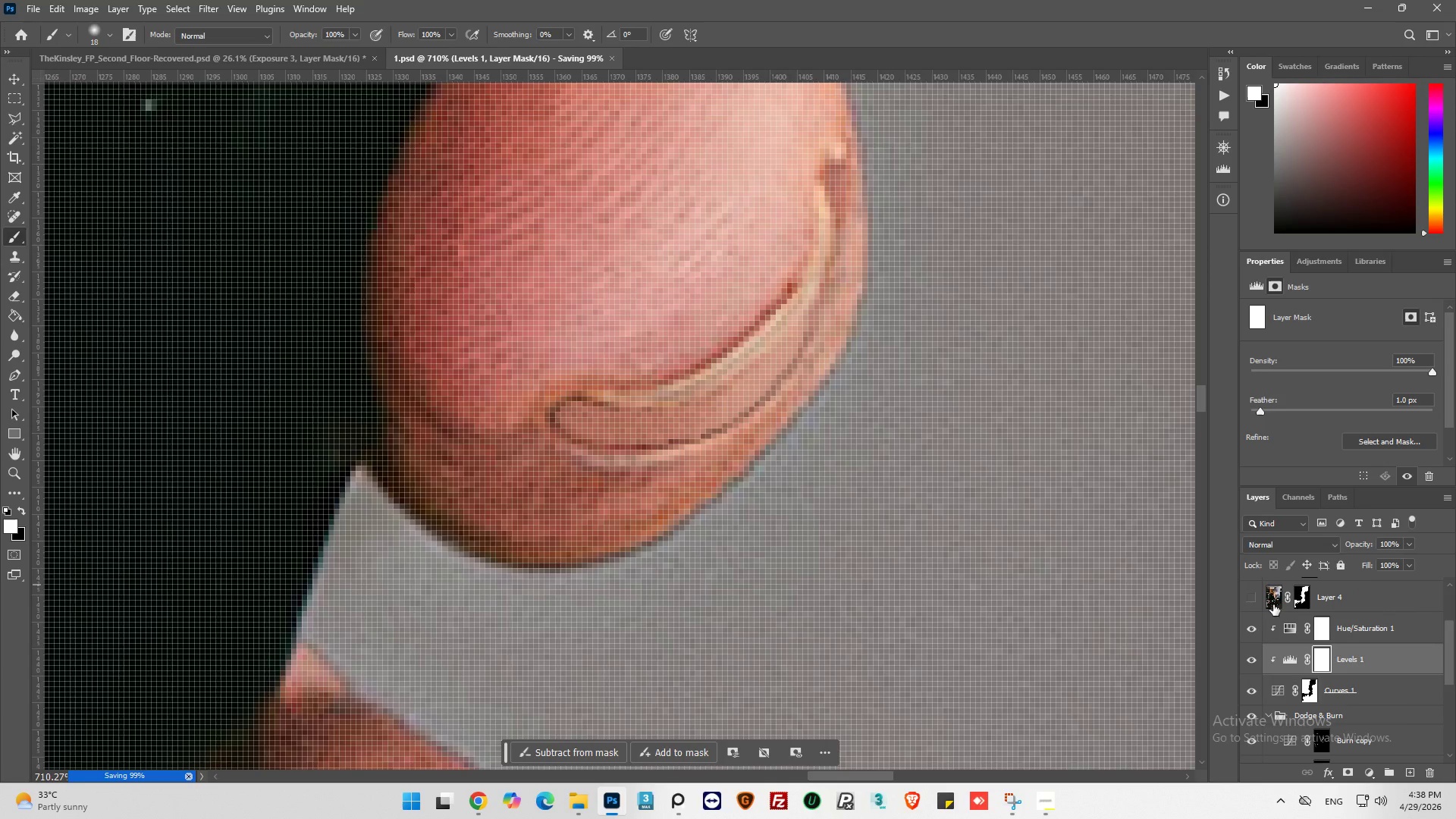 
left_click([1273, 604])
 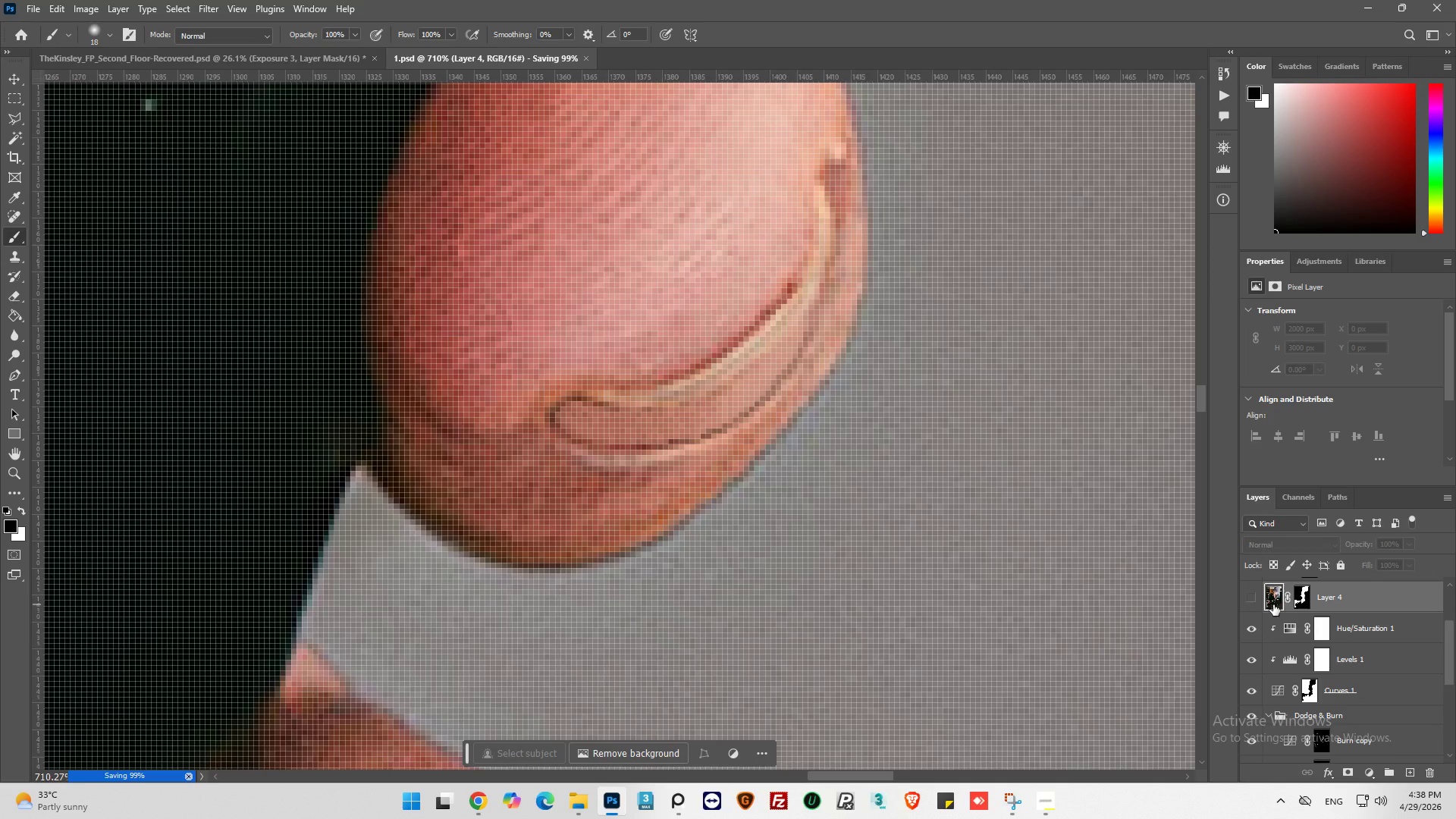 
key(Delete)
 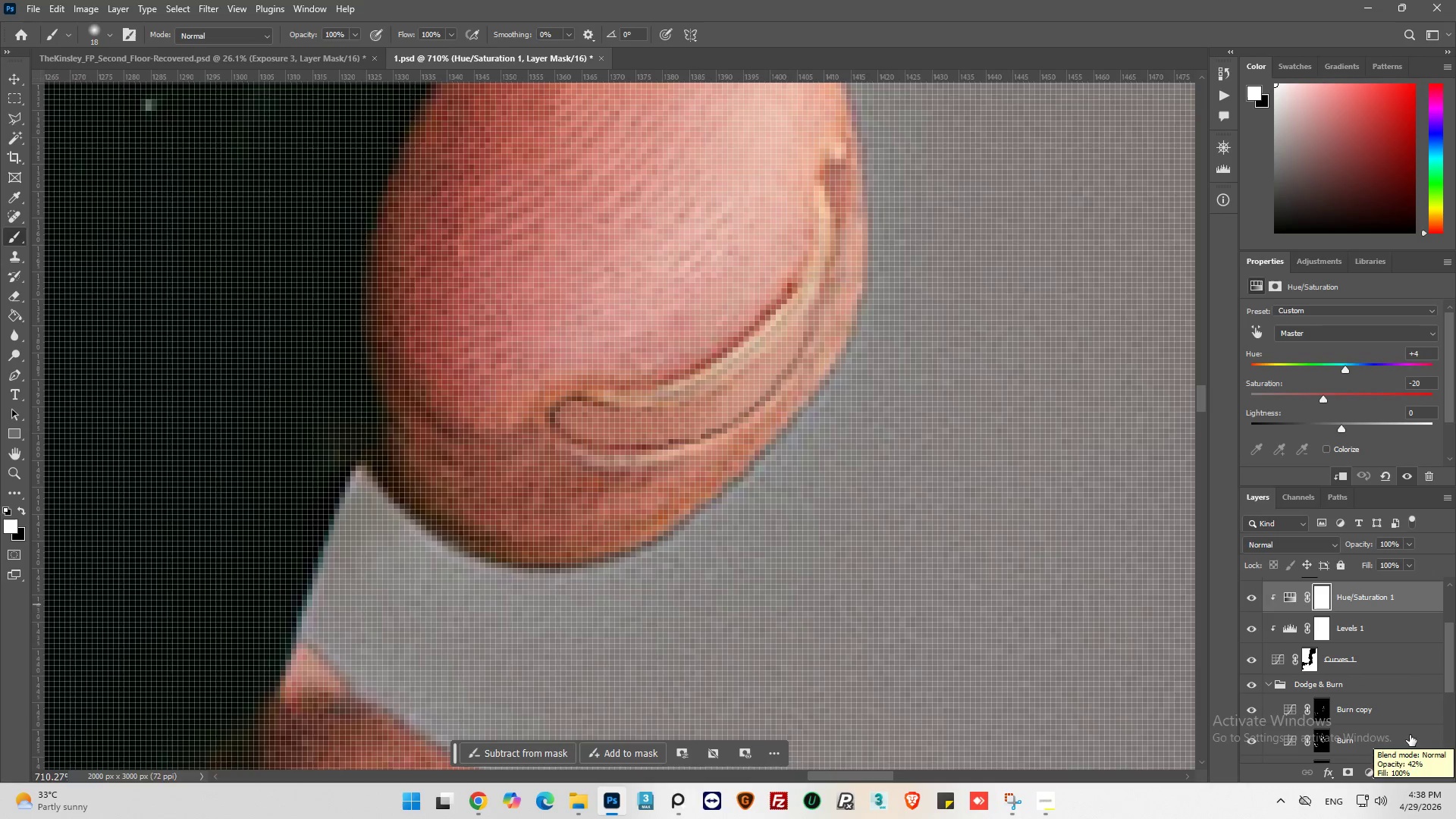 
scroll: coordinate [1298, 677], scroll_direction: down, amount: 11.0
 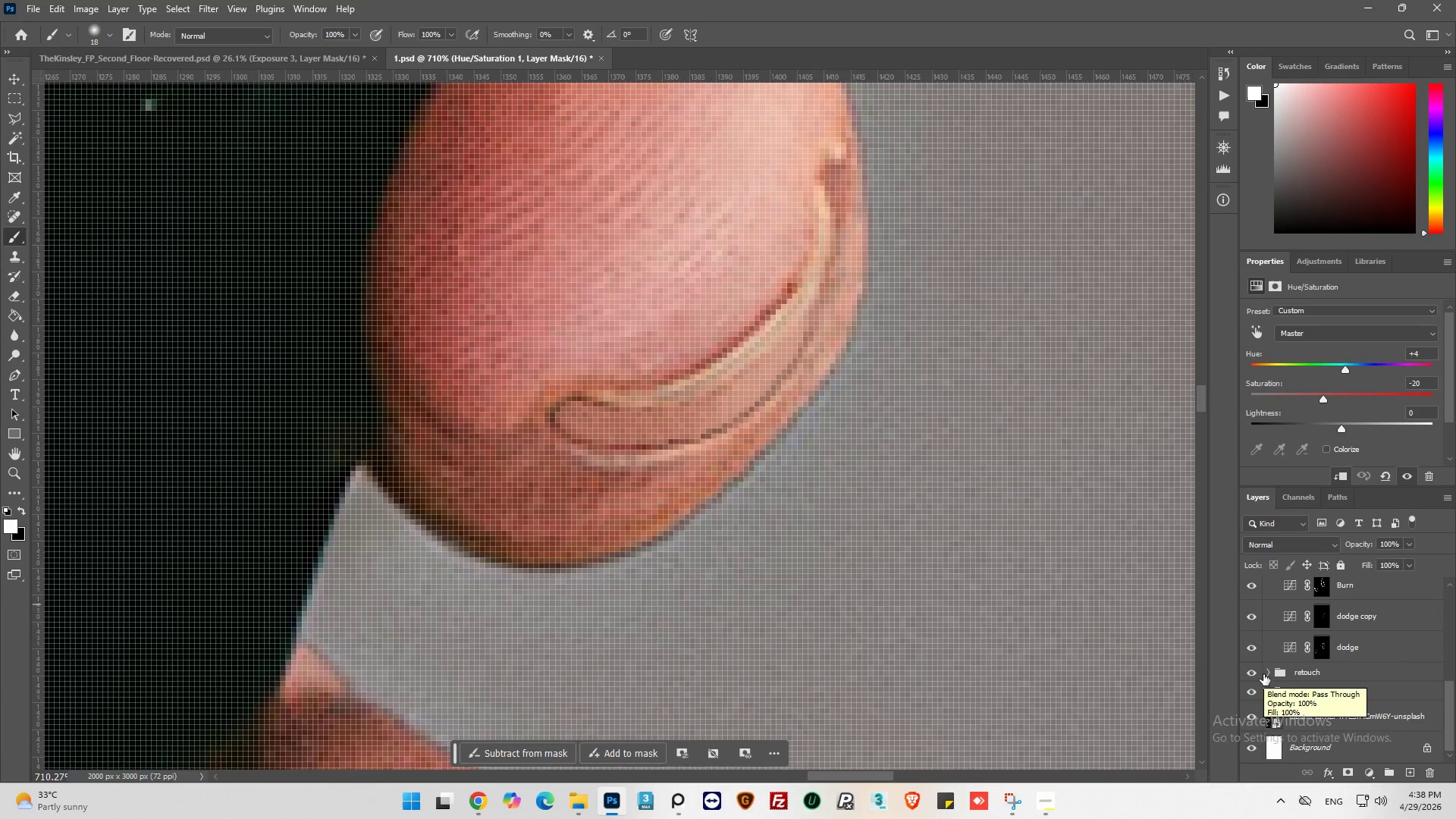 
left_click([1266, 675])
 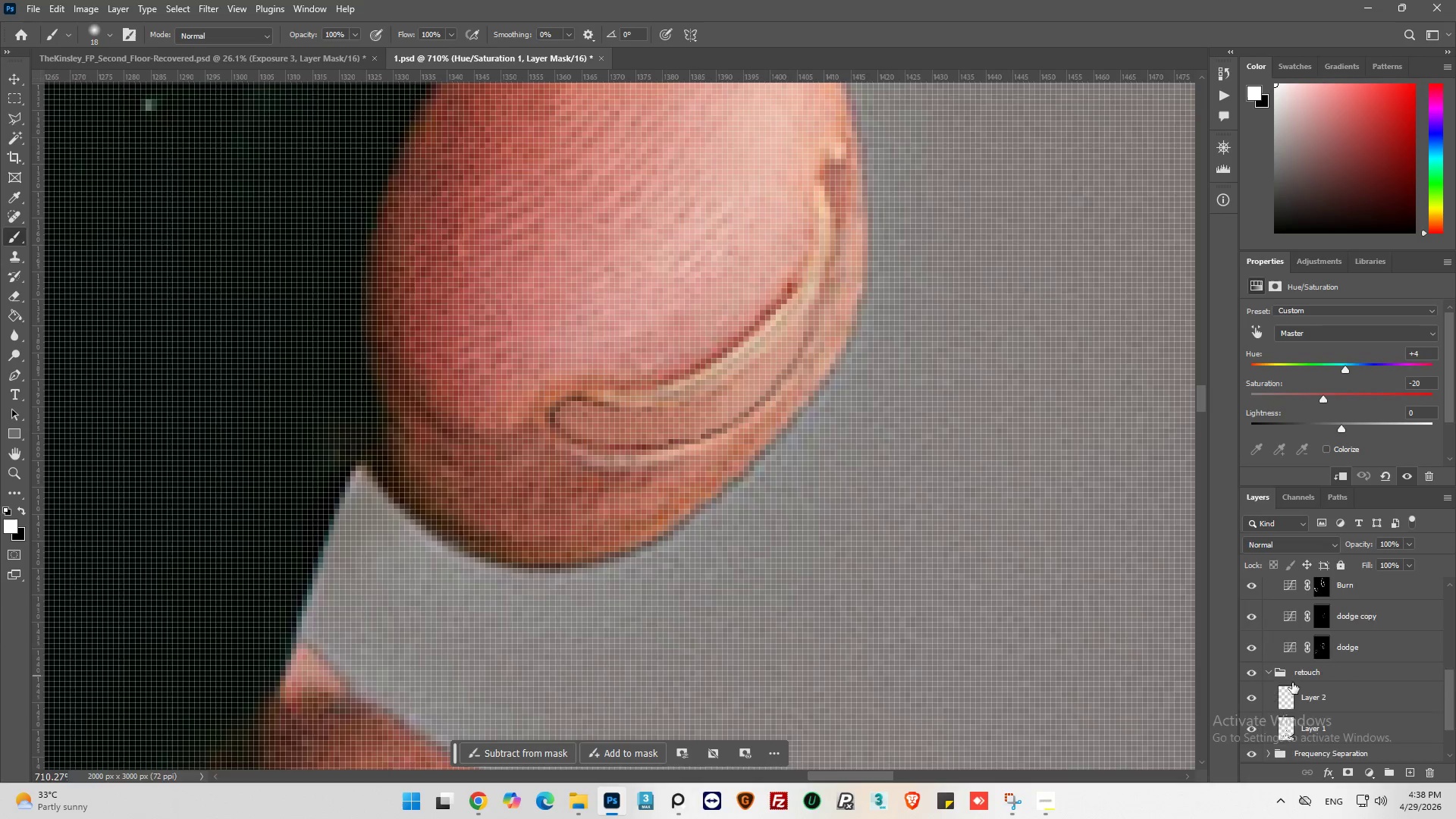 
left_click([1285, 673])
 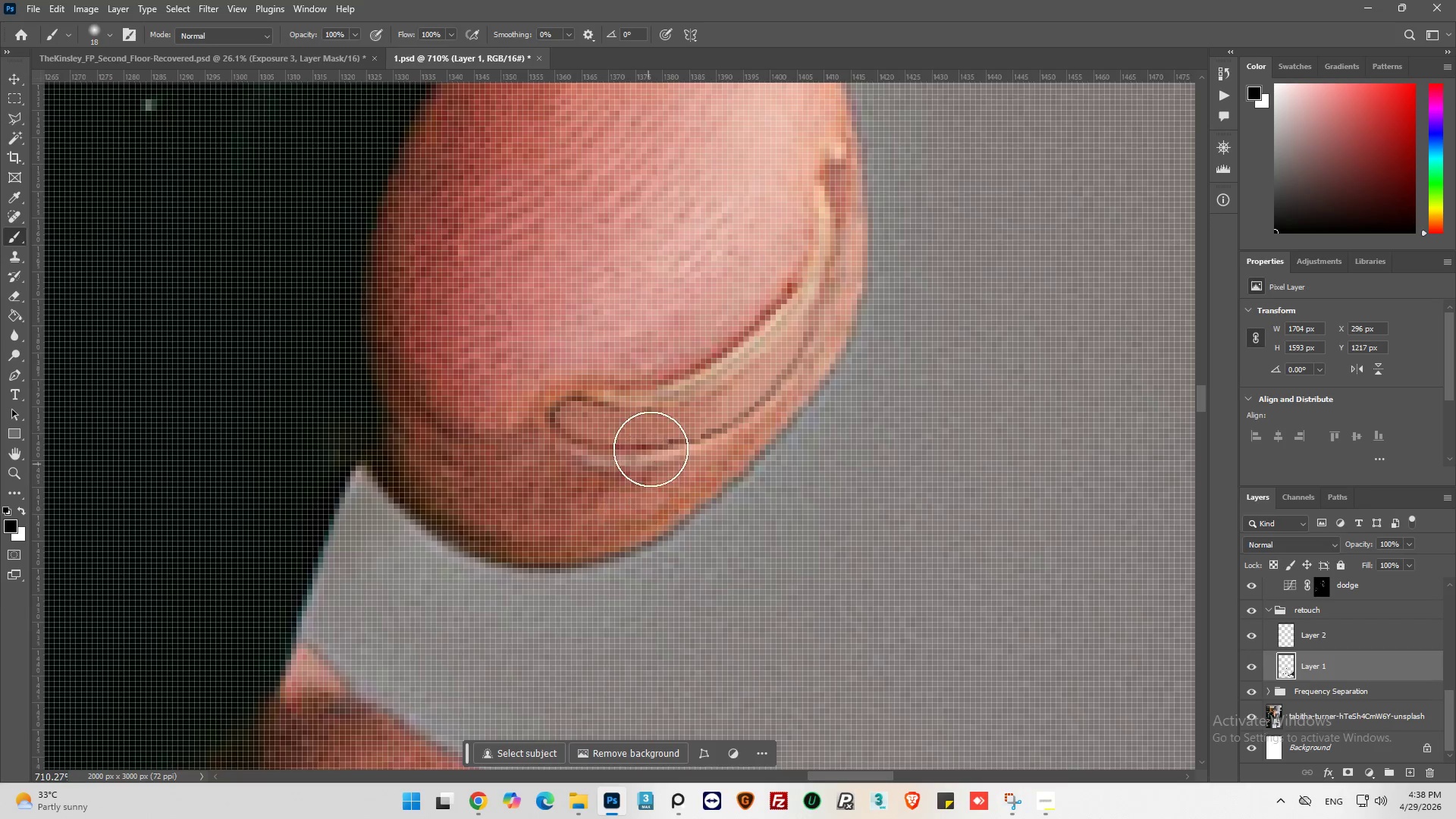 
scroll: coordinate [1292, 682], scroll_direction: down, amount: 4.0
 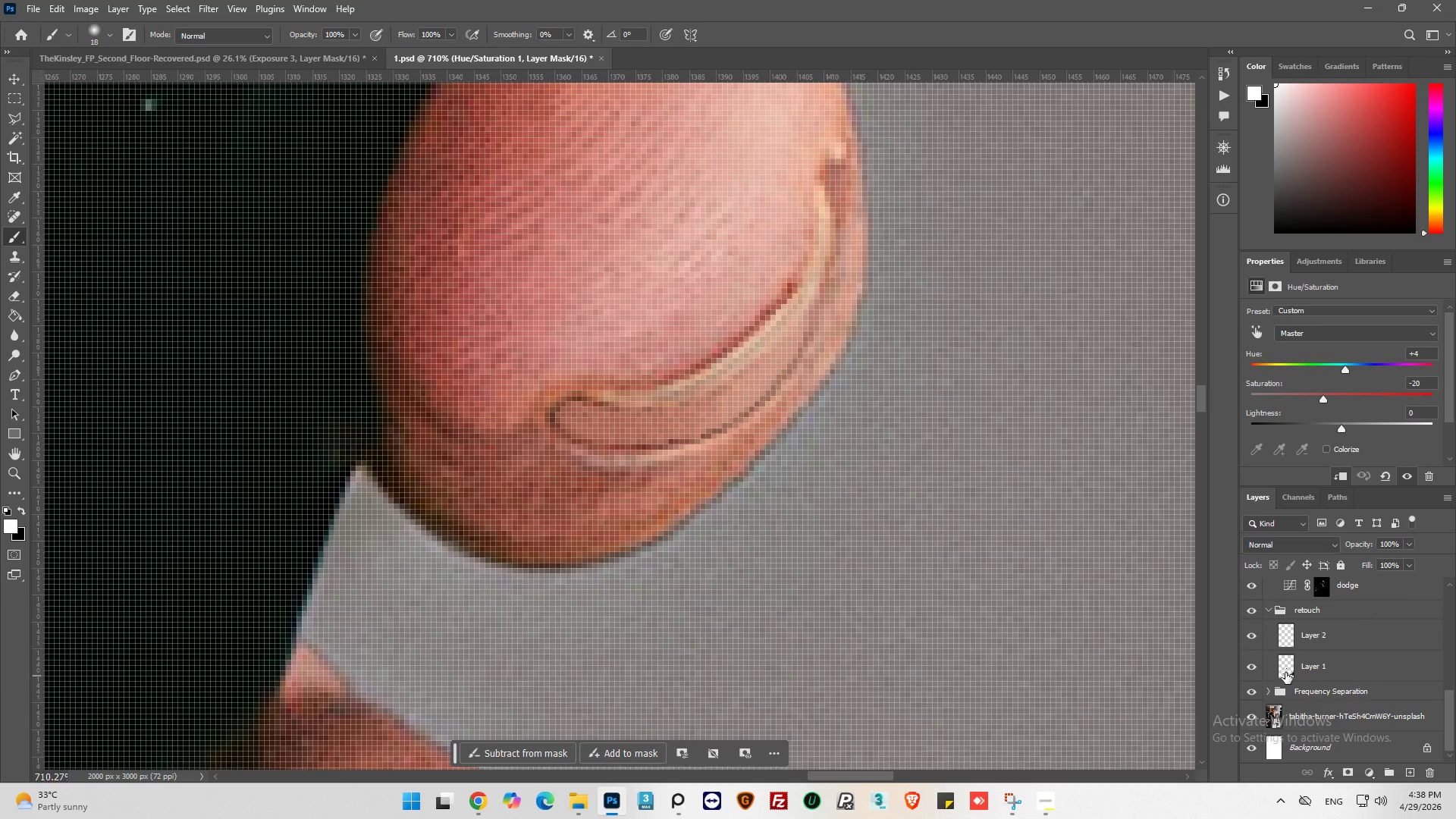 
scroll: coordinate [632, 394], scroll_direction: up, amount: 5.0
 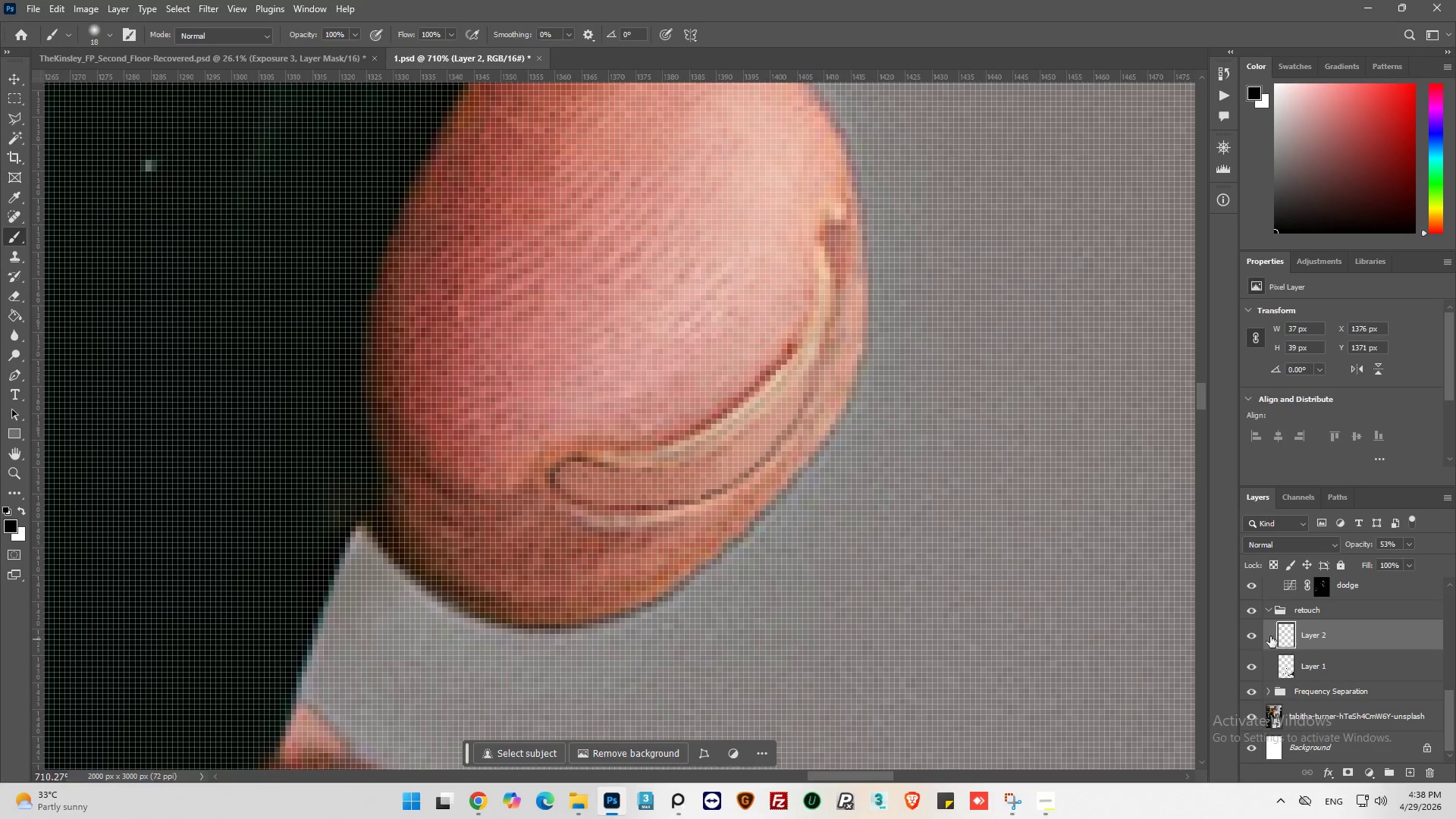 
key(Alt+AltLeft)
 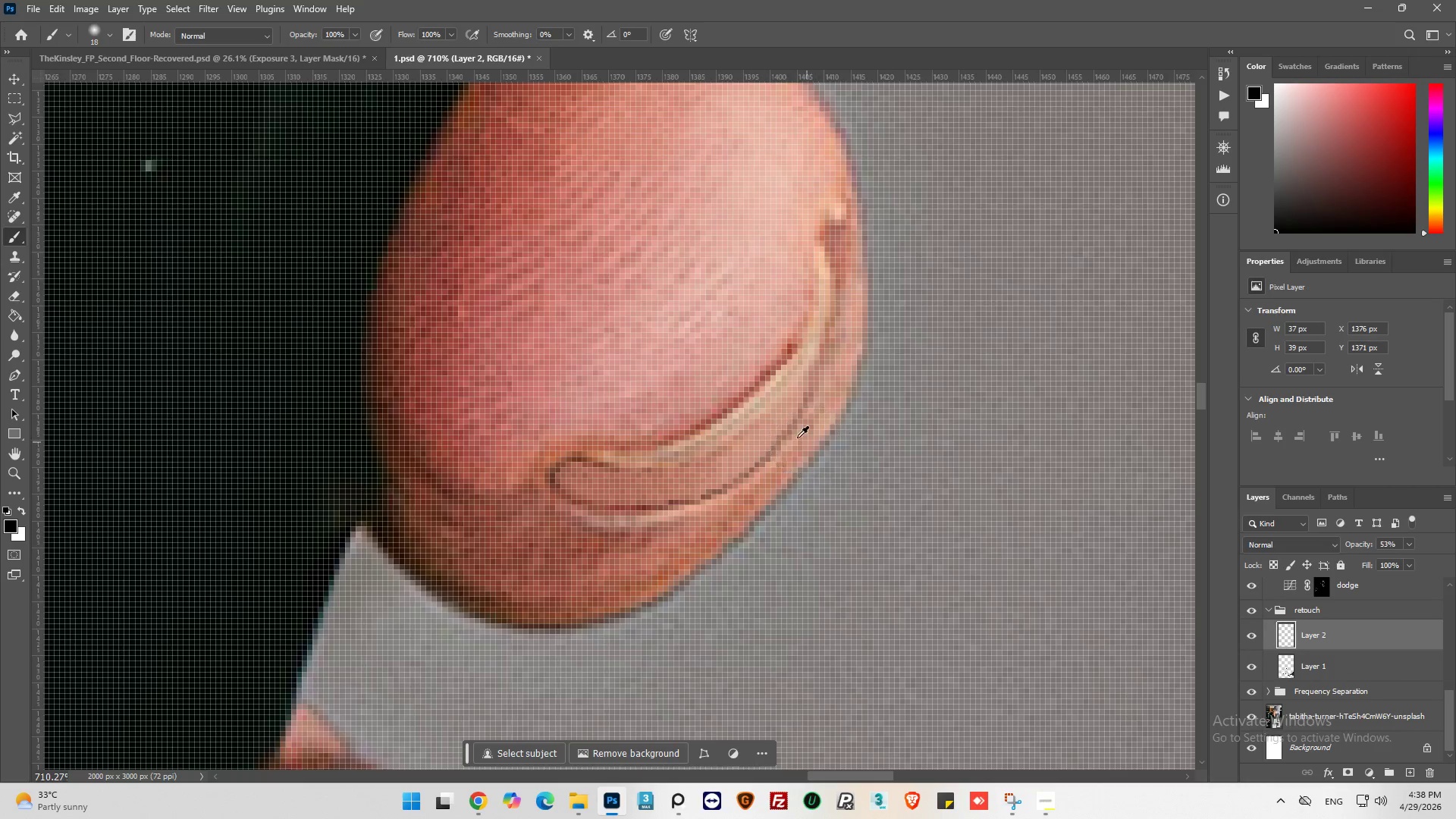 
scroll: coordinate [783, 432], scroll_direction: up, amount: 4.0
 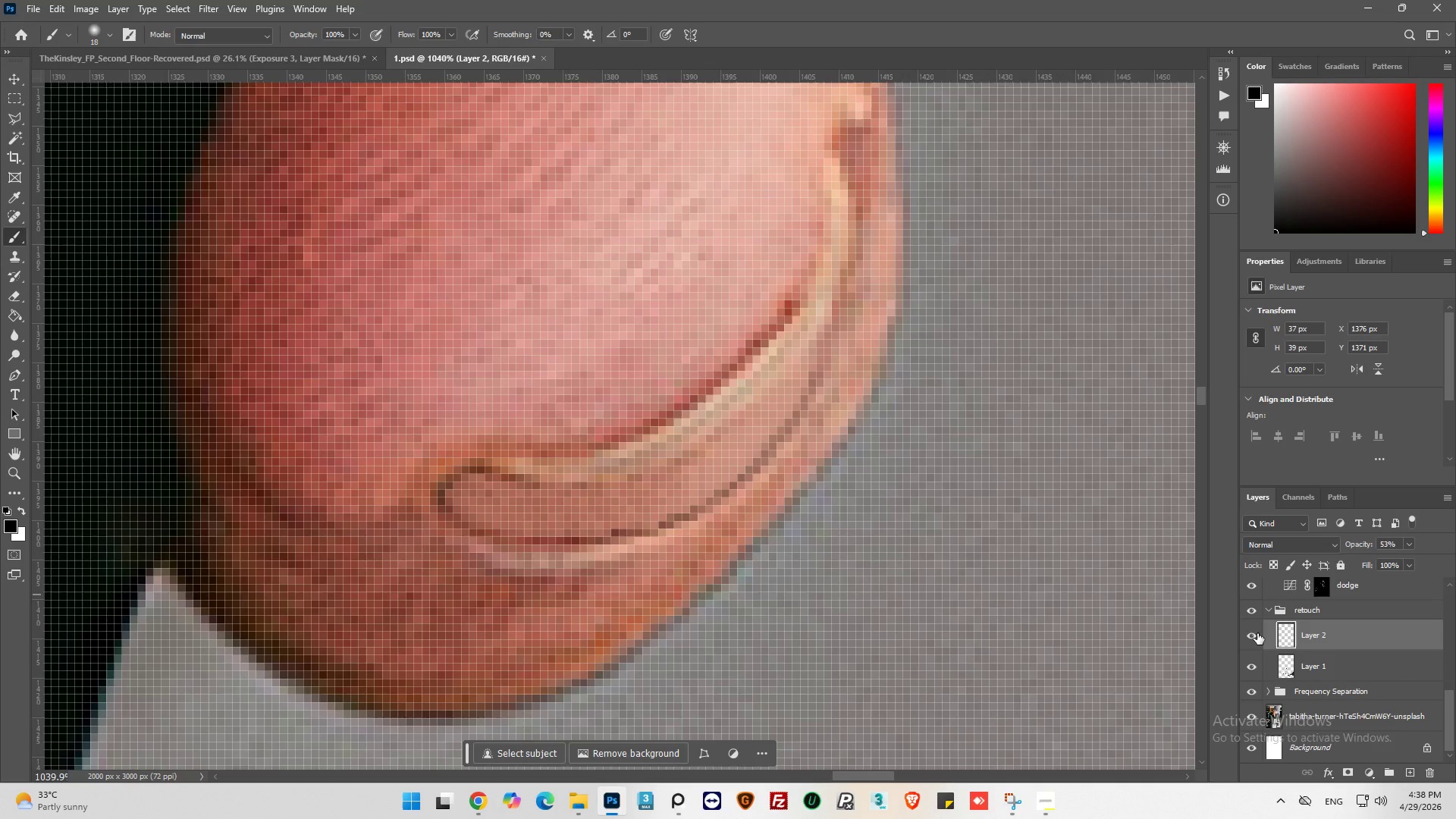 
left_click([1257, 633])
 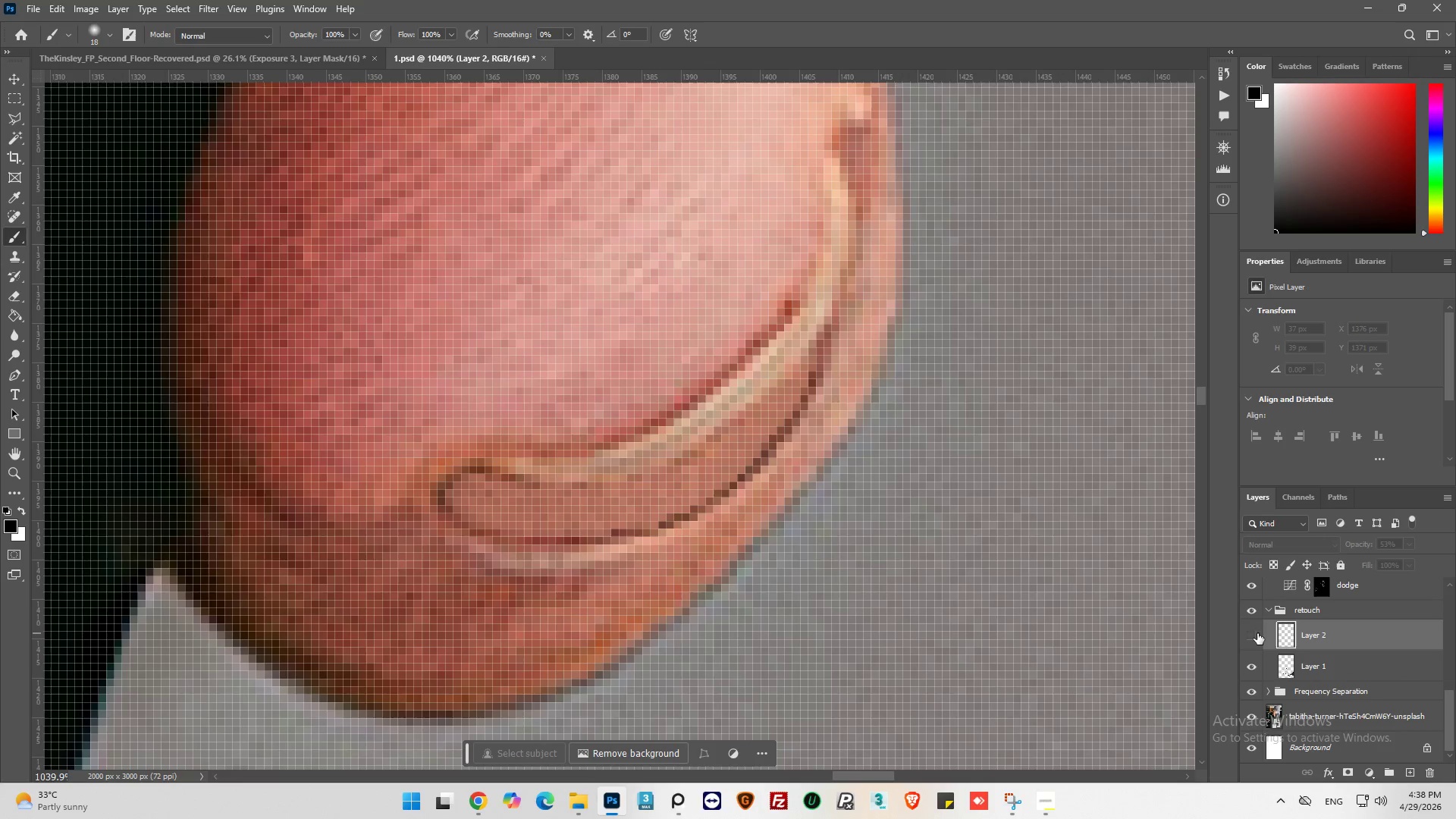 
left_click([1257, 633])
 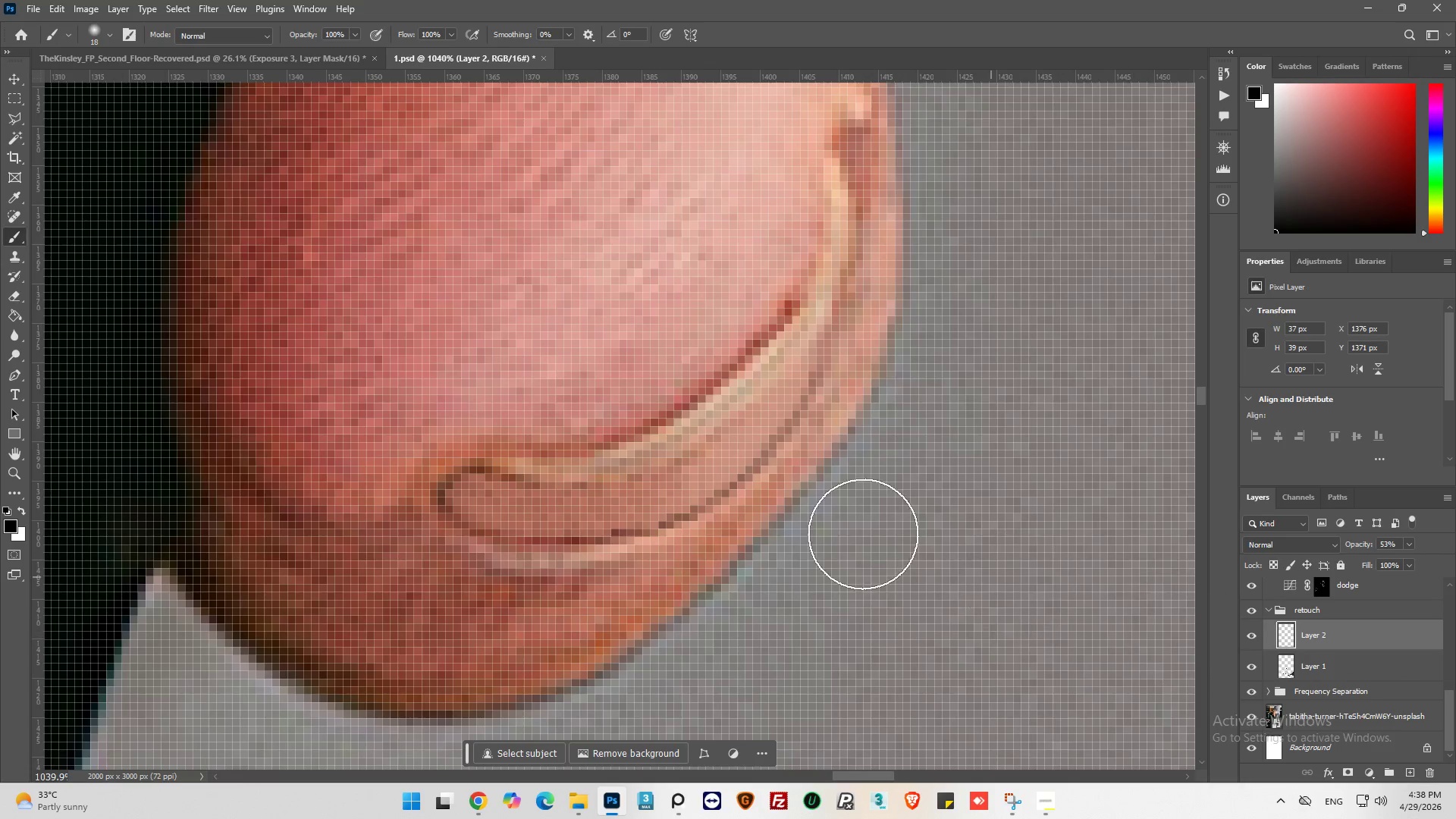 
key(Alt+AltLeft)
 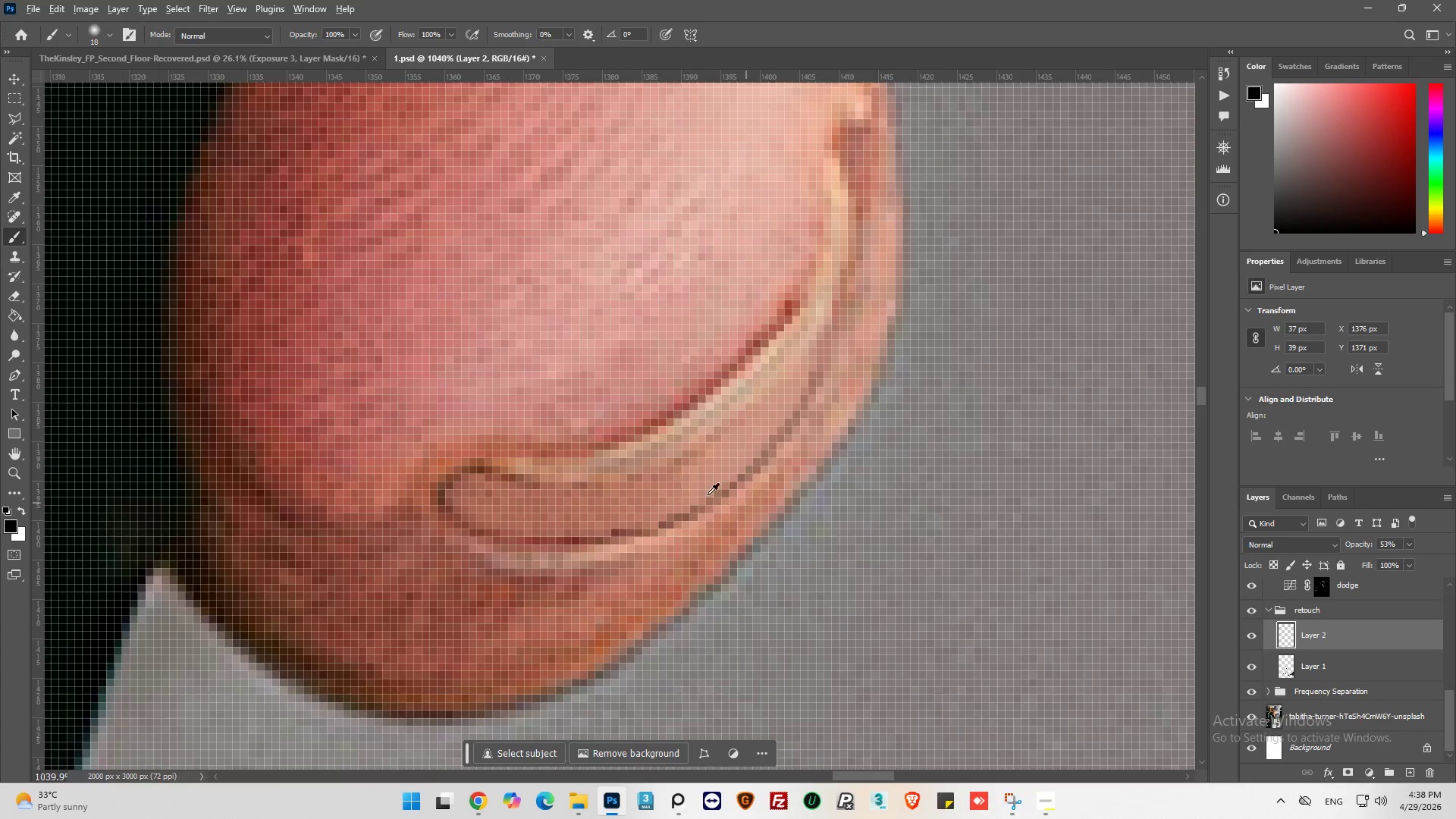 
hold_key(key=AltLeft, duration=0.84)
scroll: coordinate [661, 494], scroll_direction: down, amount: 8.0
 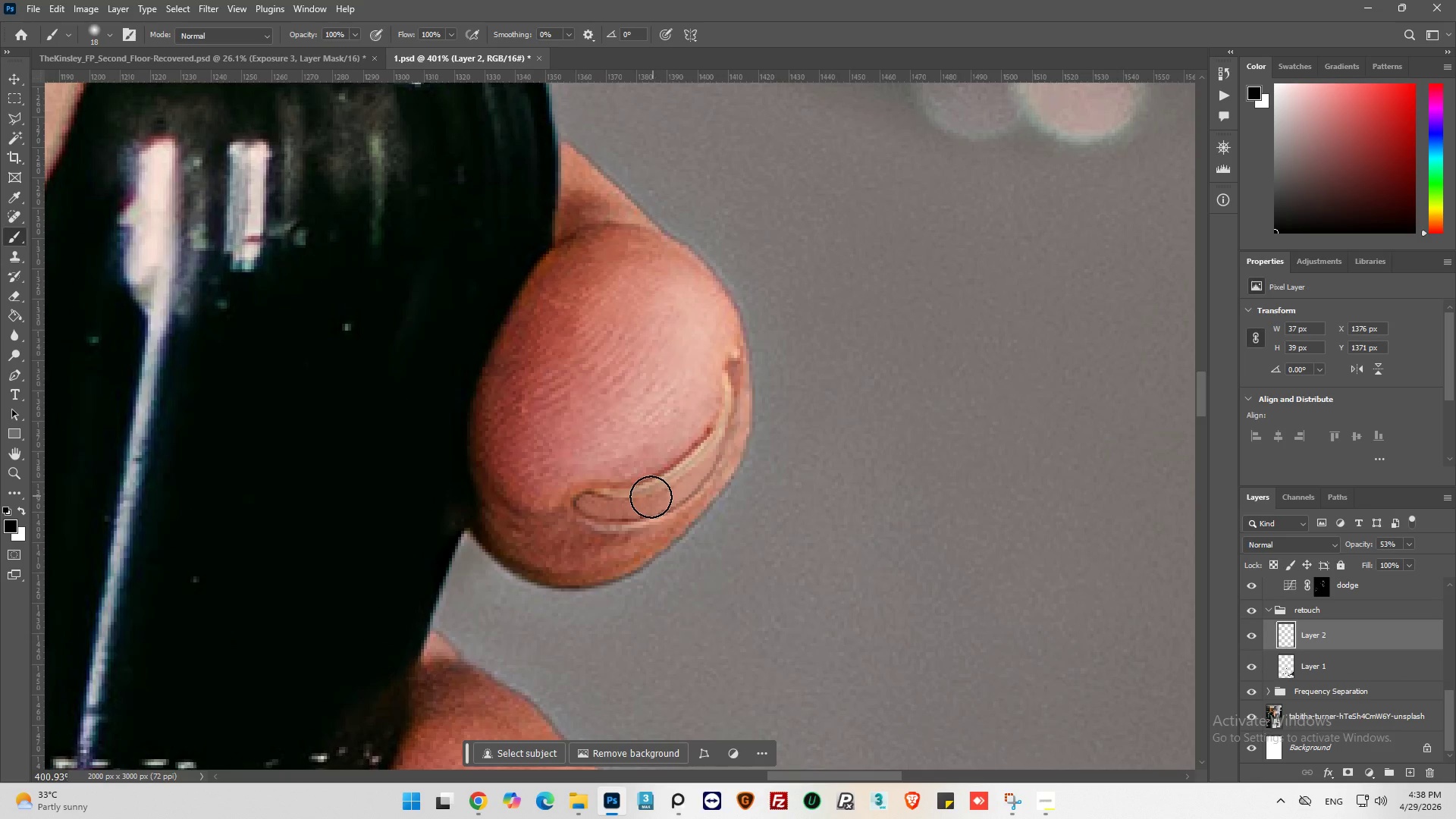 
key(Alt+AltLeft)
 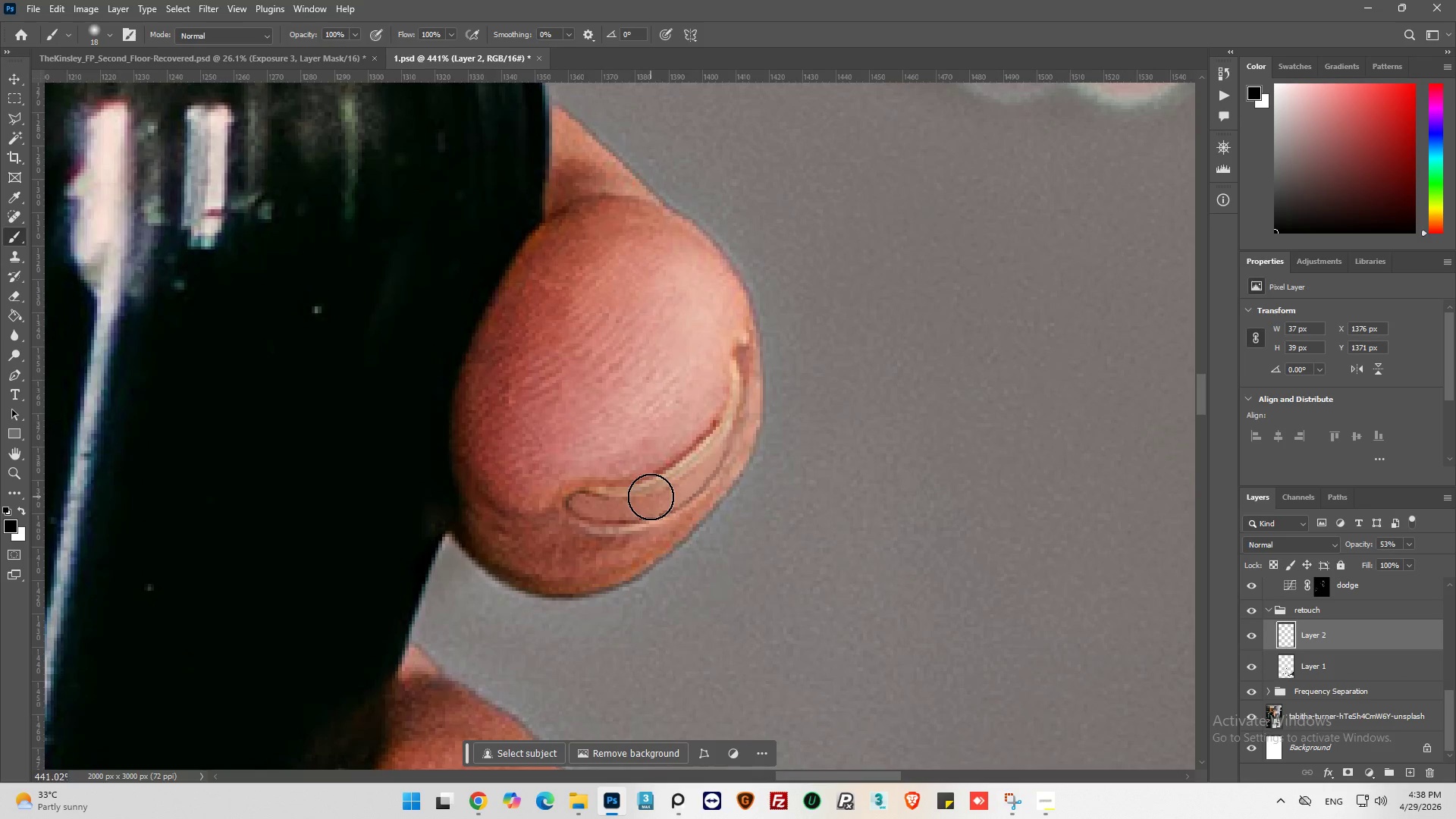 
scroll: coordinate [651, 497], scroll_direction: up, amount: 1.0
 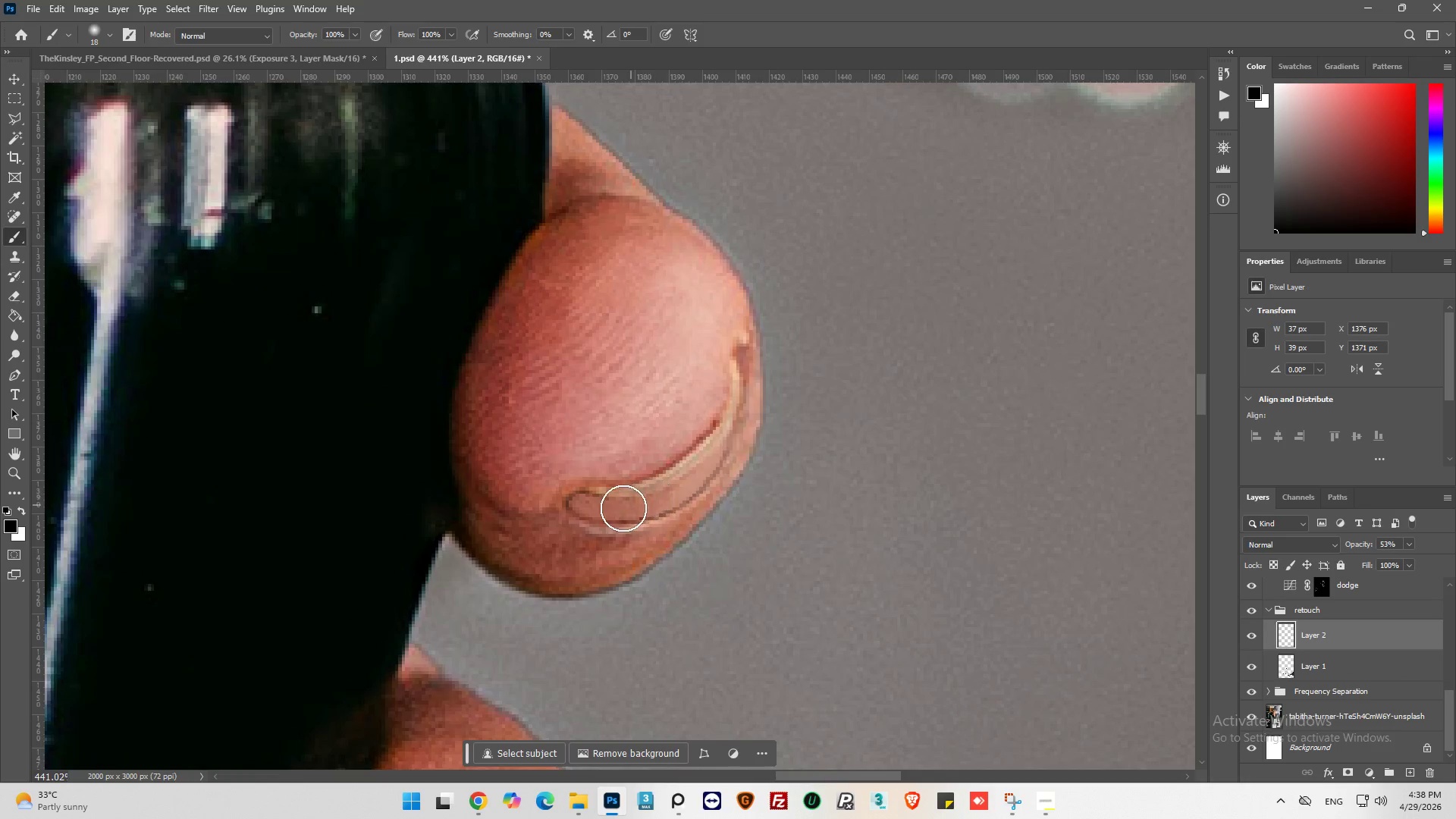 
key(Alt+AltLeft)
 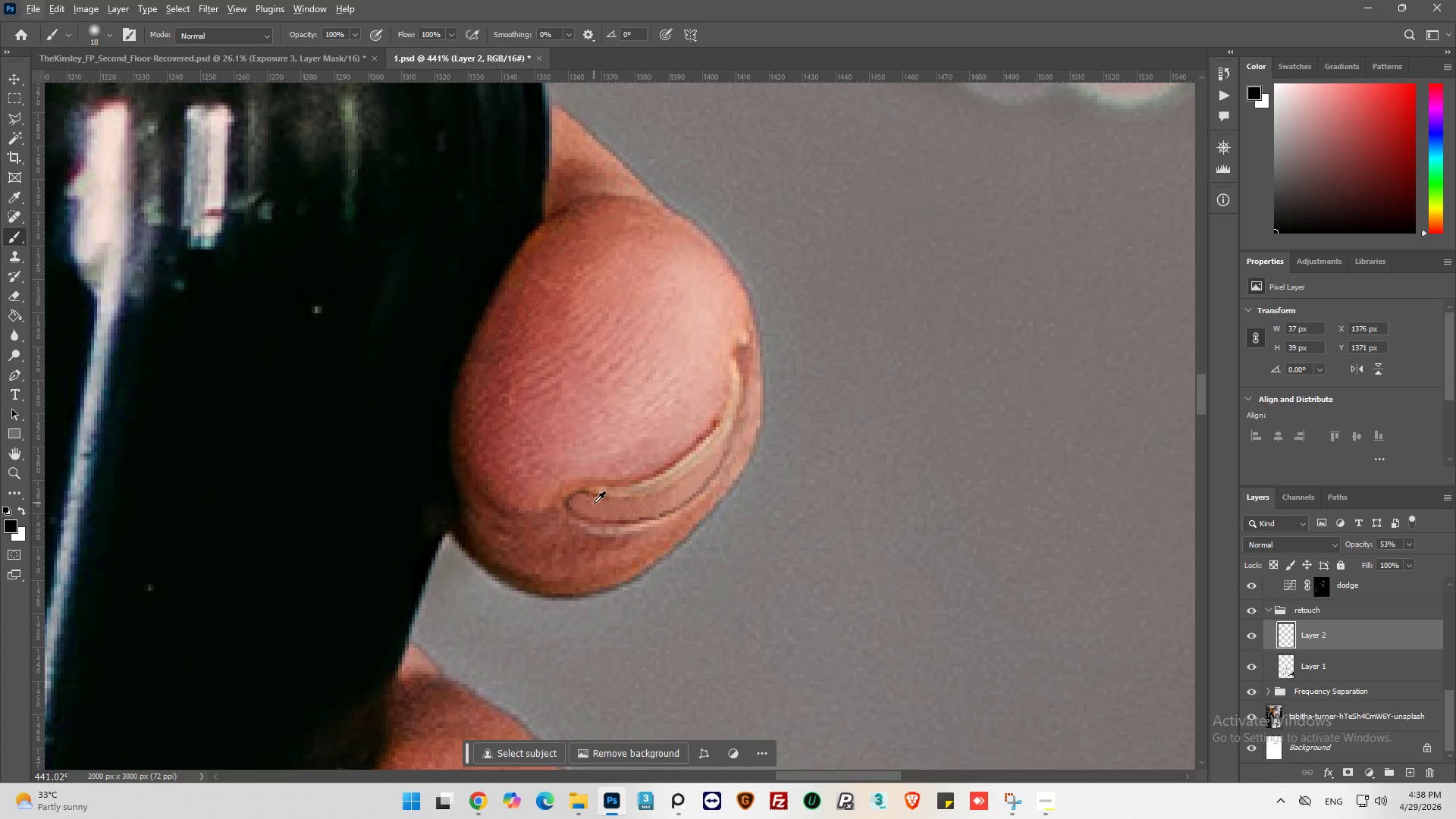 
key(Alt+AltLeft)
 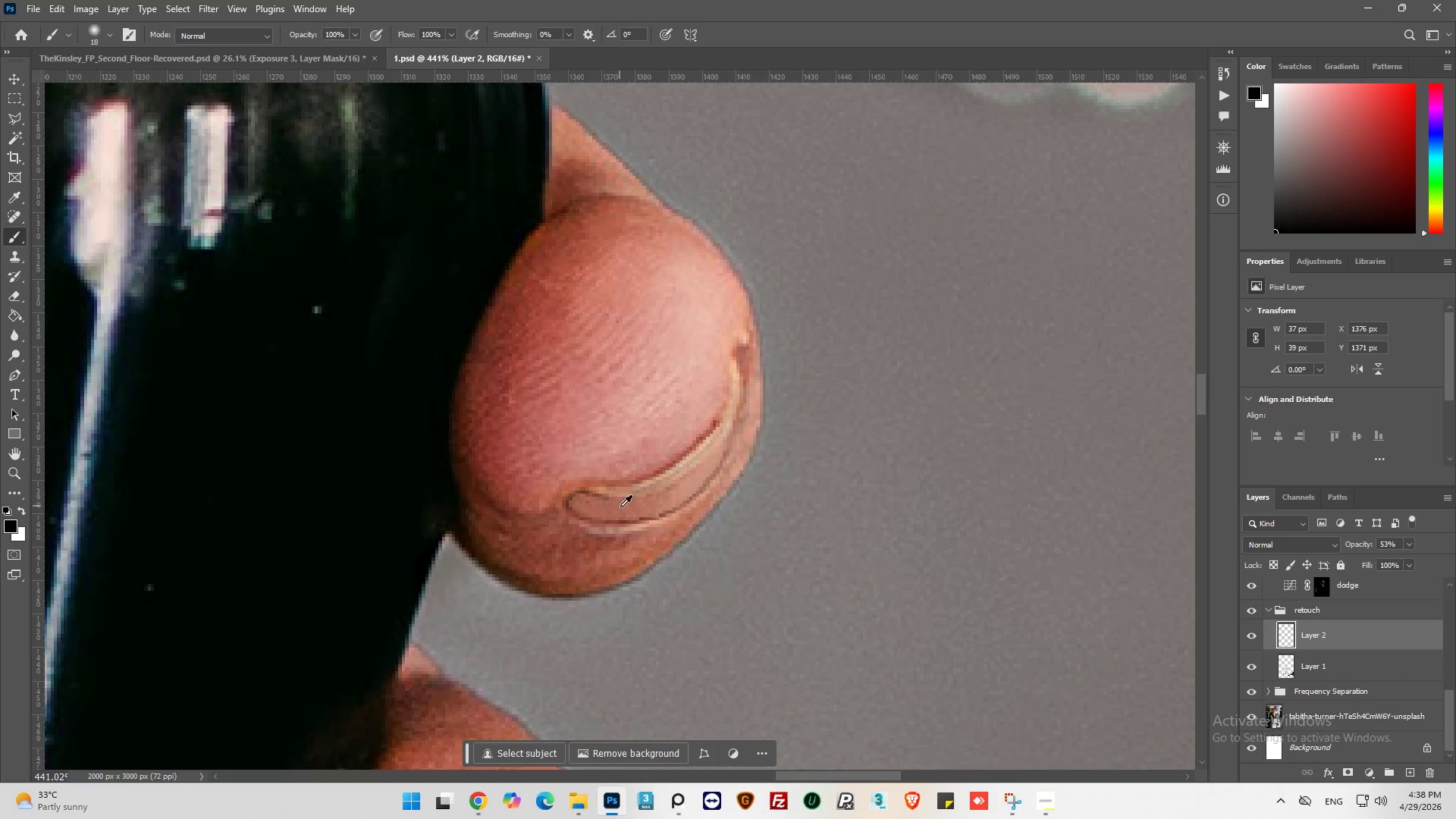 
key(Alt+AltLeft)
 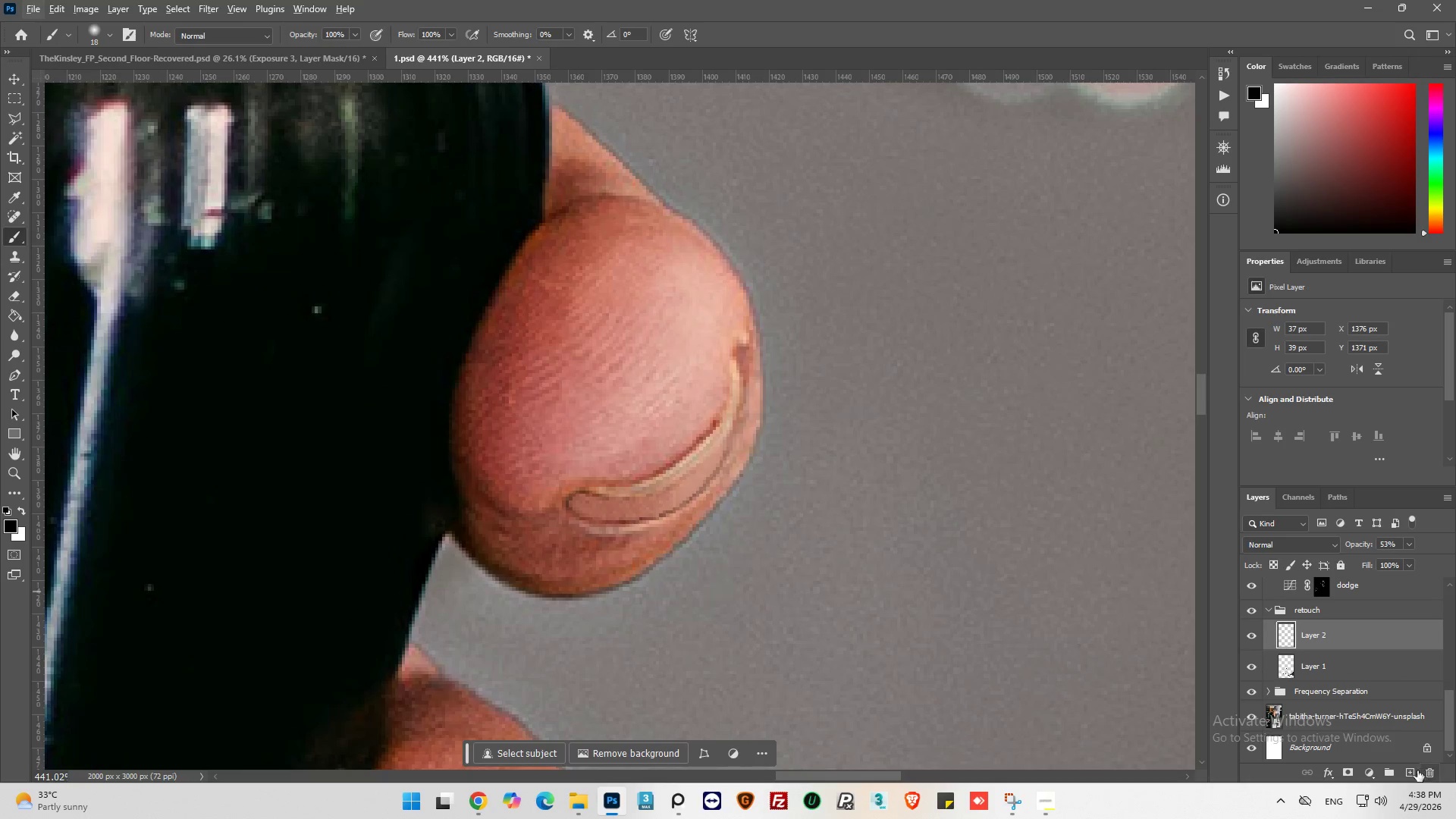 
left_click([1410, 780])
 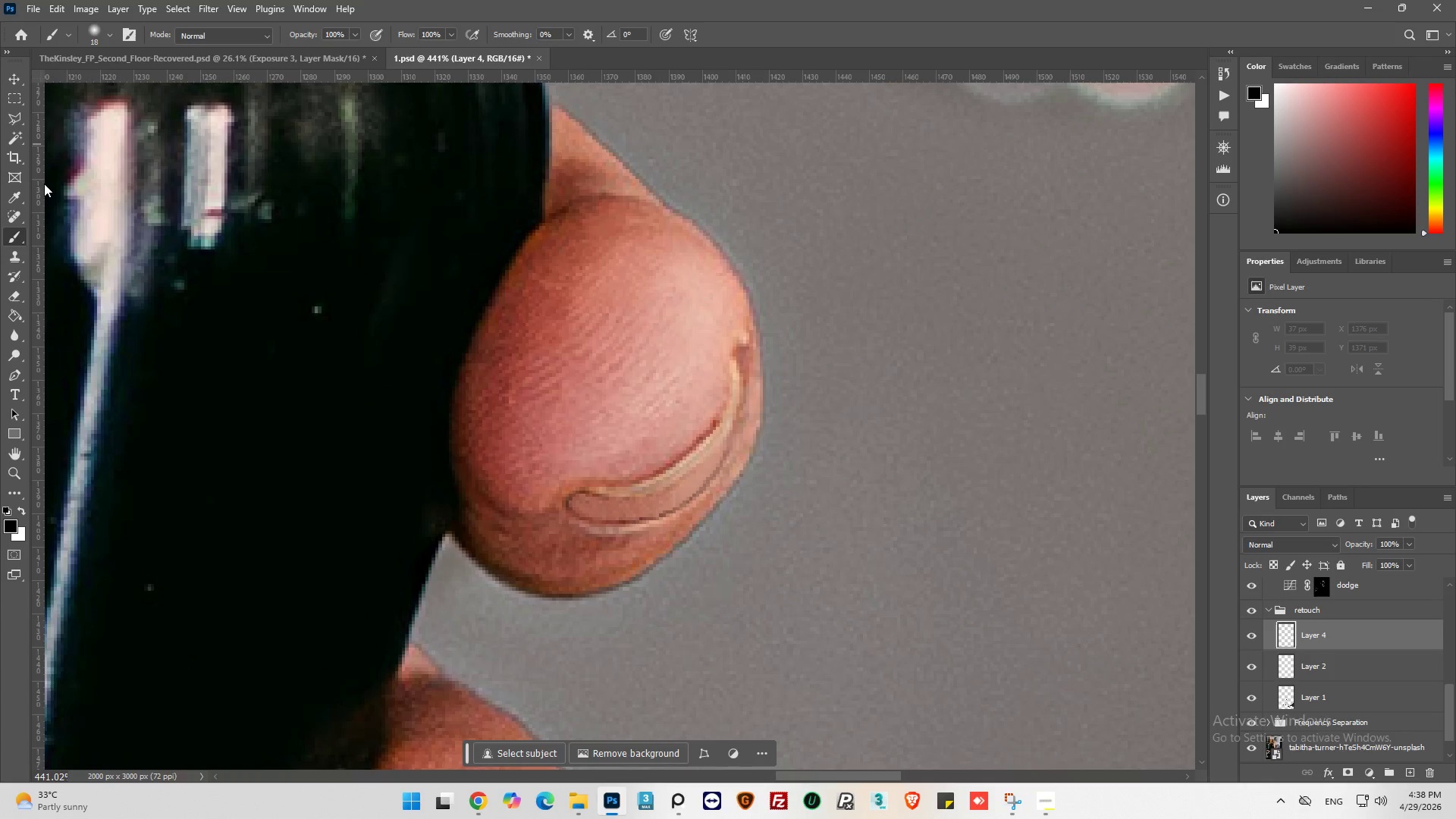 
left_click([112, 36])
 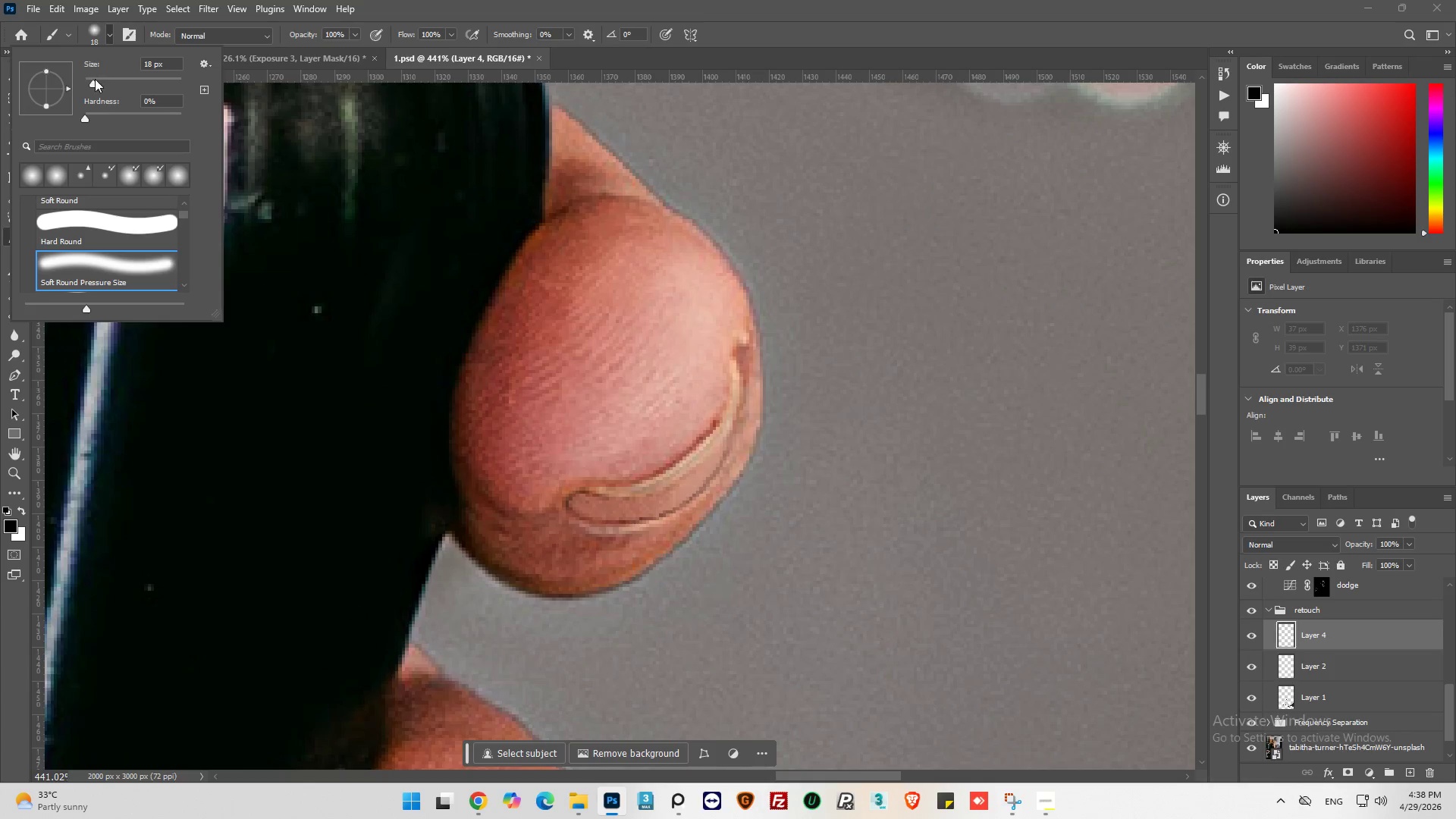 
left_click_drag(start_coordinate=[95, 79], to_coordinate=[87, 83])
 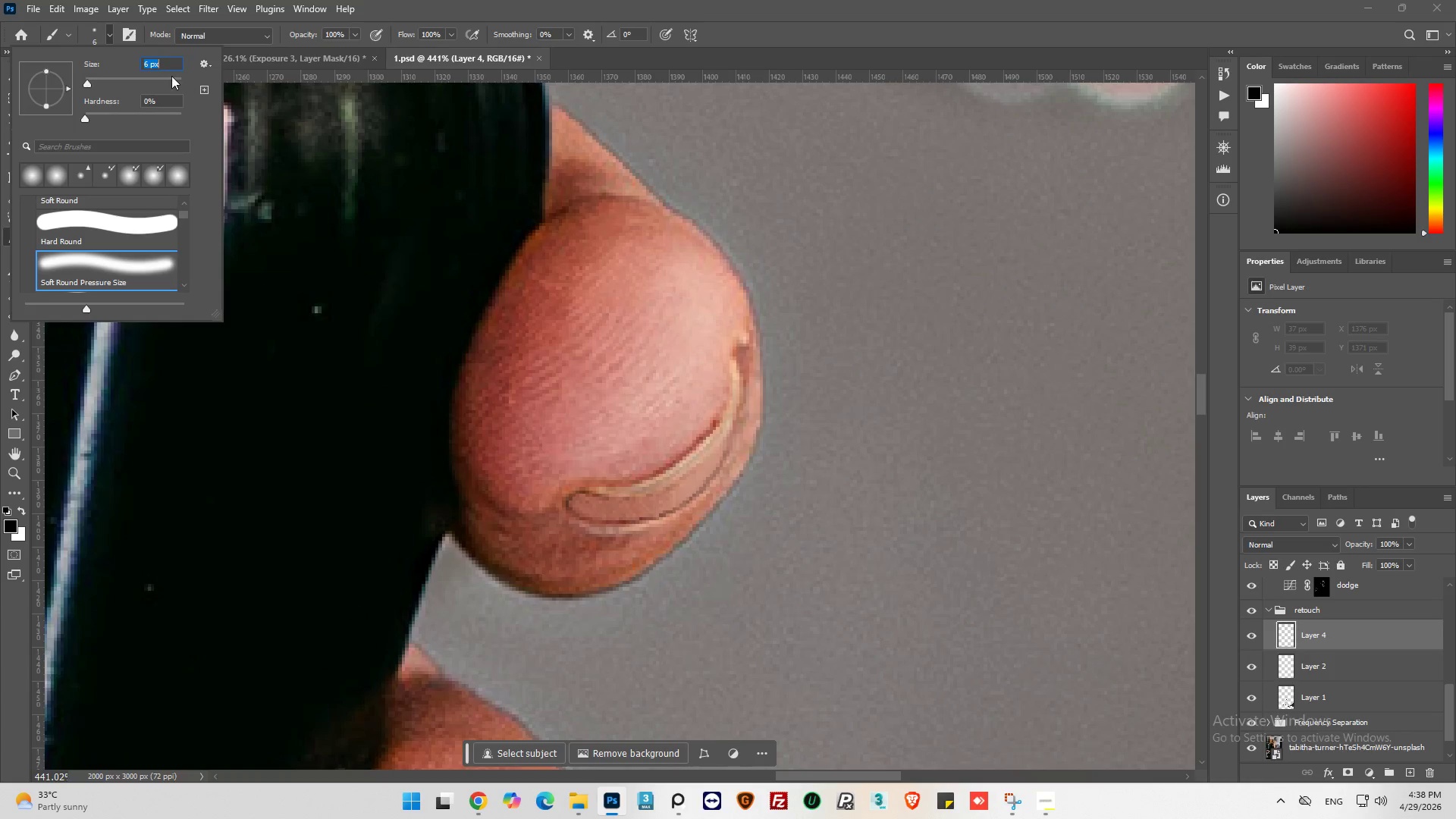 
key(3)
 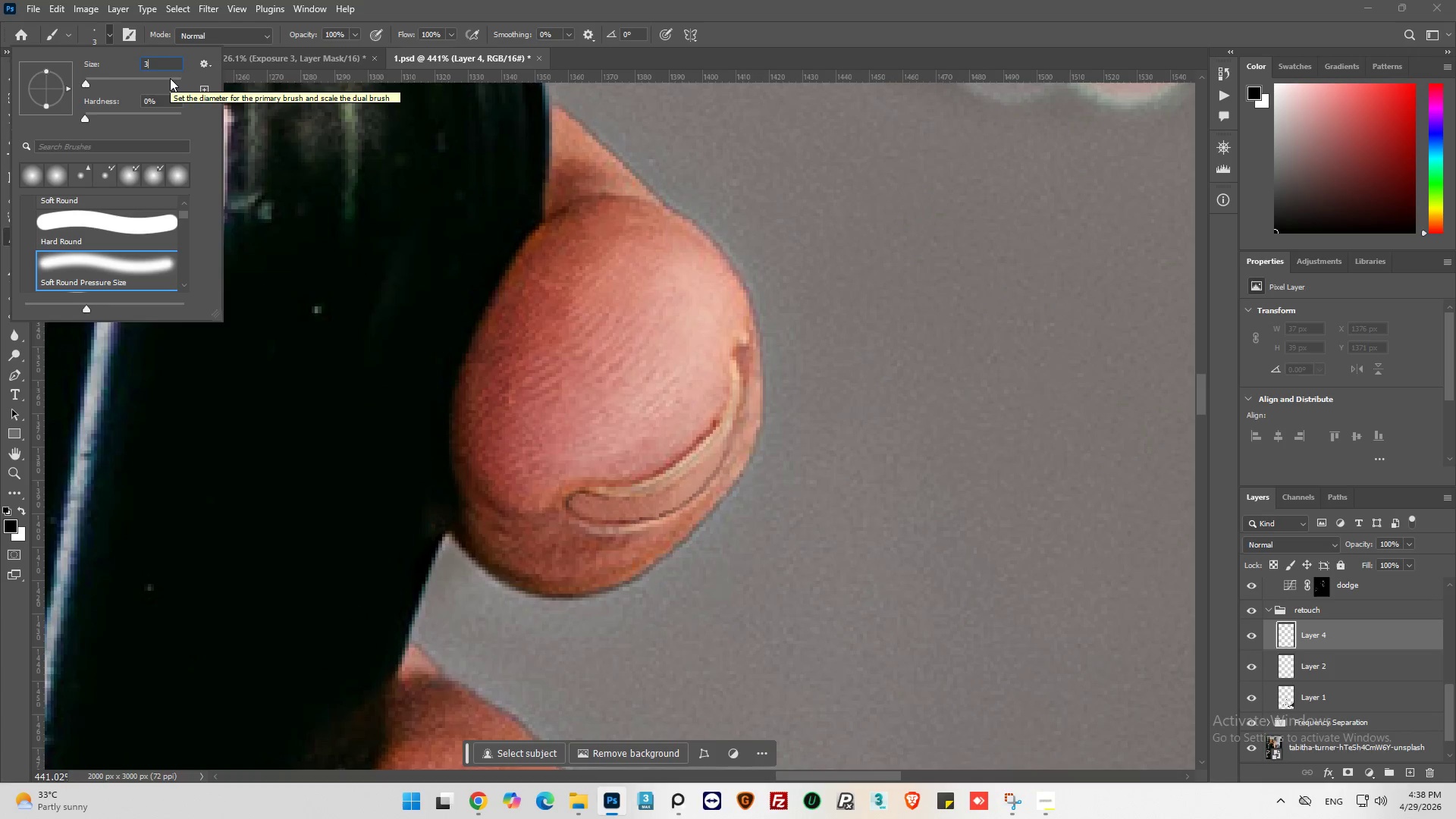 
key(Enter)
 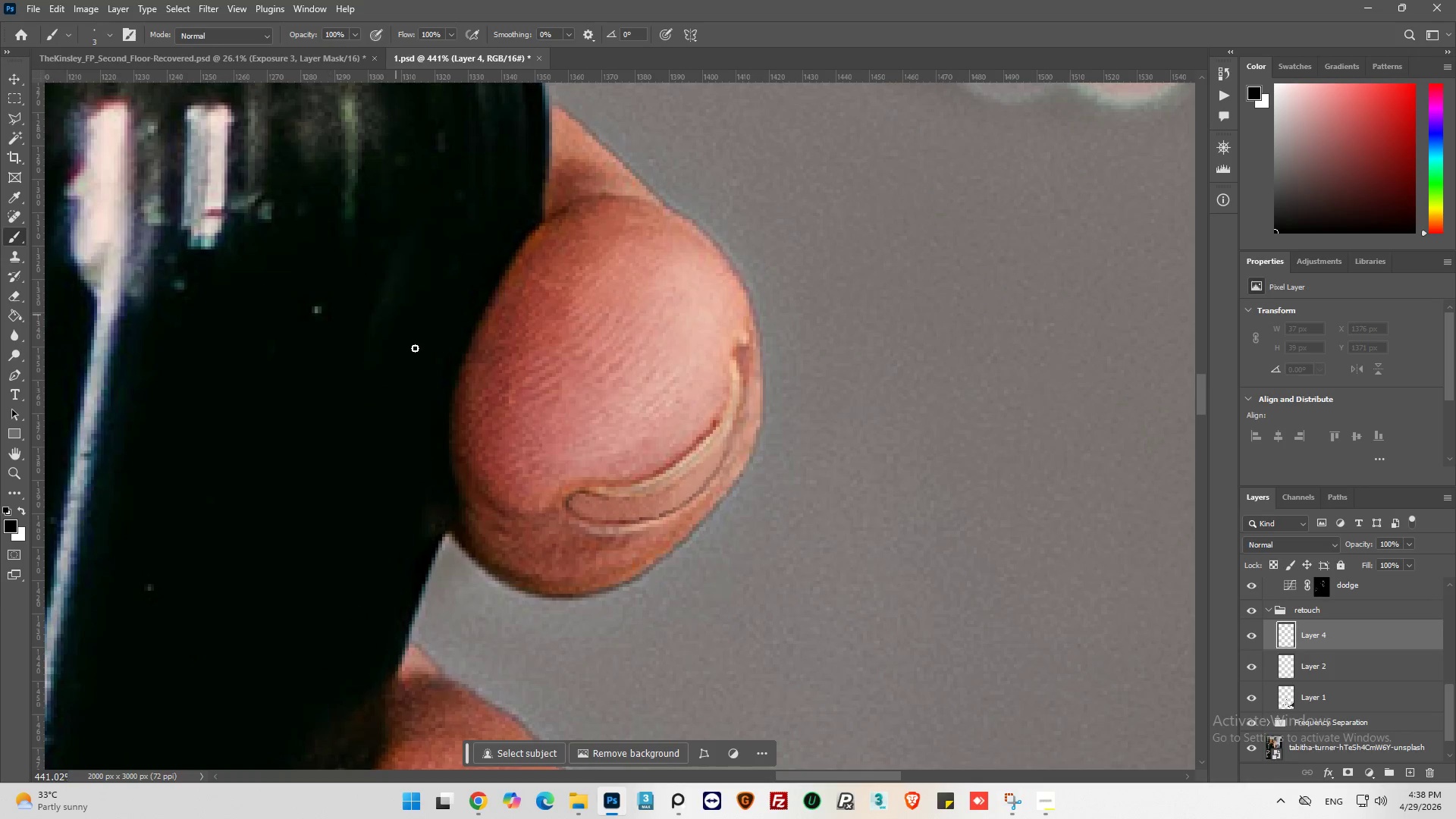 
hold_key(key=AltLeft, duration=0.5)
 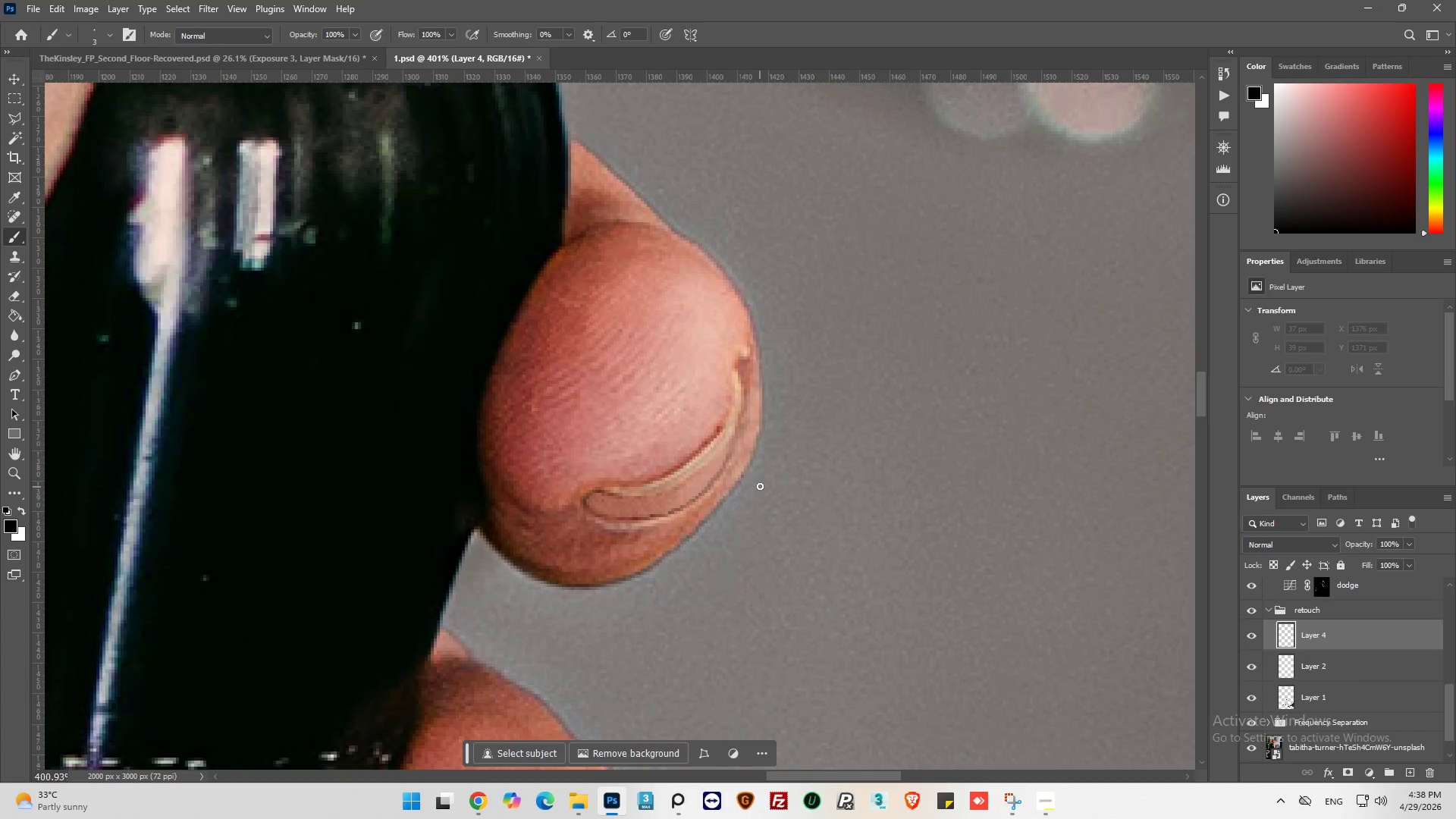 
key(Alt+AltLeft)
 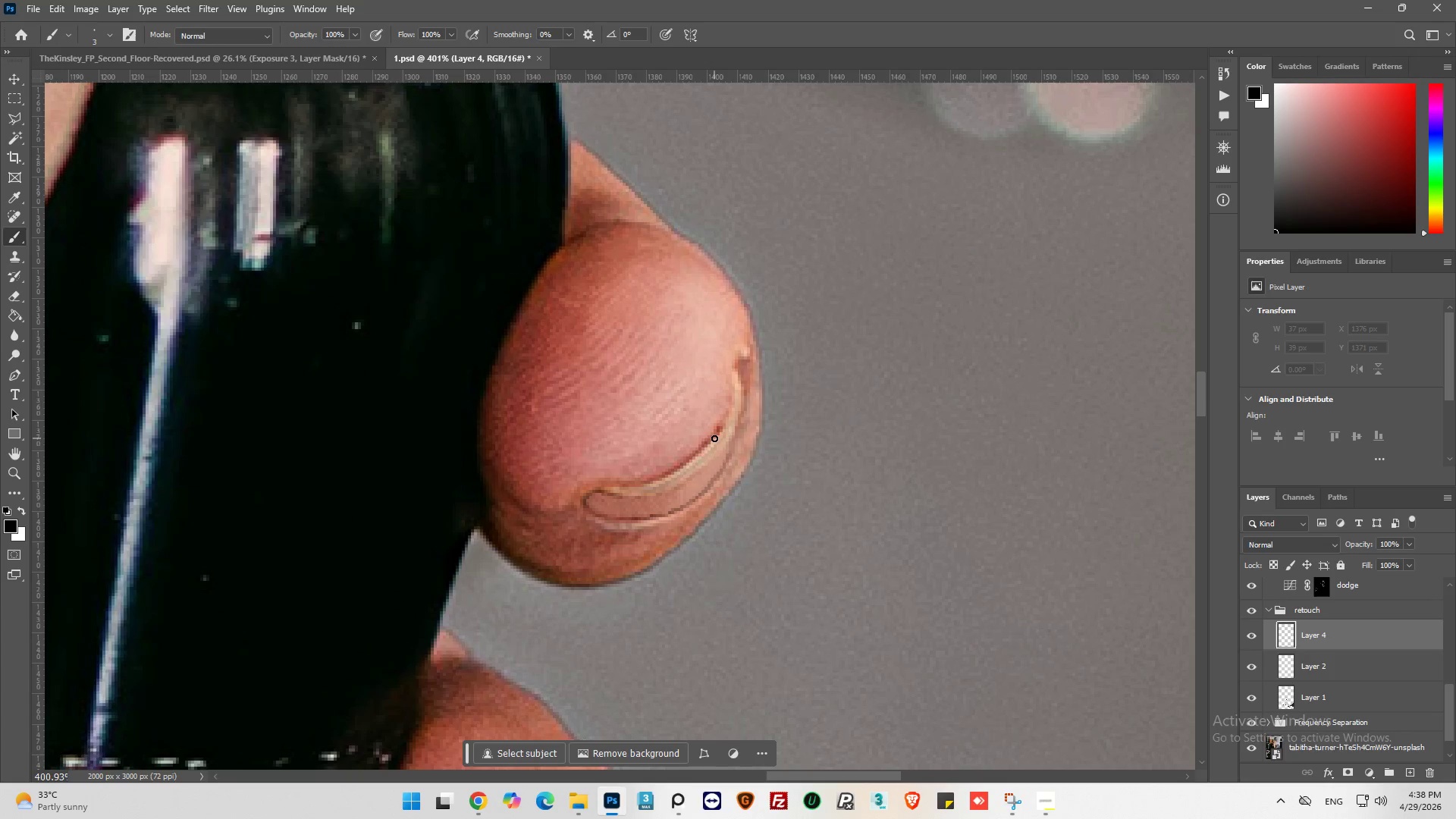 
scroll: coordinate [760, 489], scroll_direction: down, amount: 1.0
 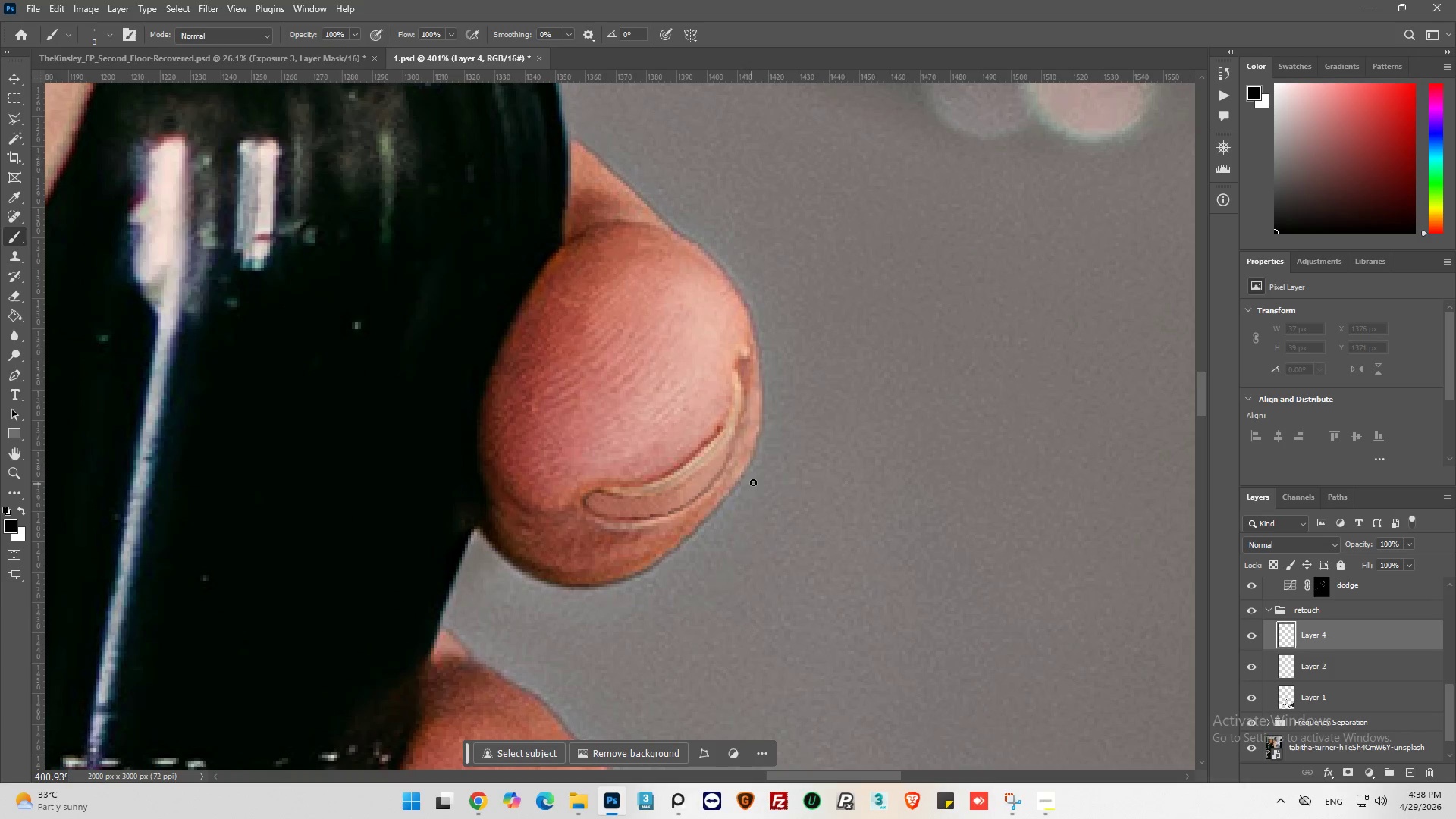 
hold_key(key=AltLeft, duration=0.67)
left_click([717, 441])
 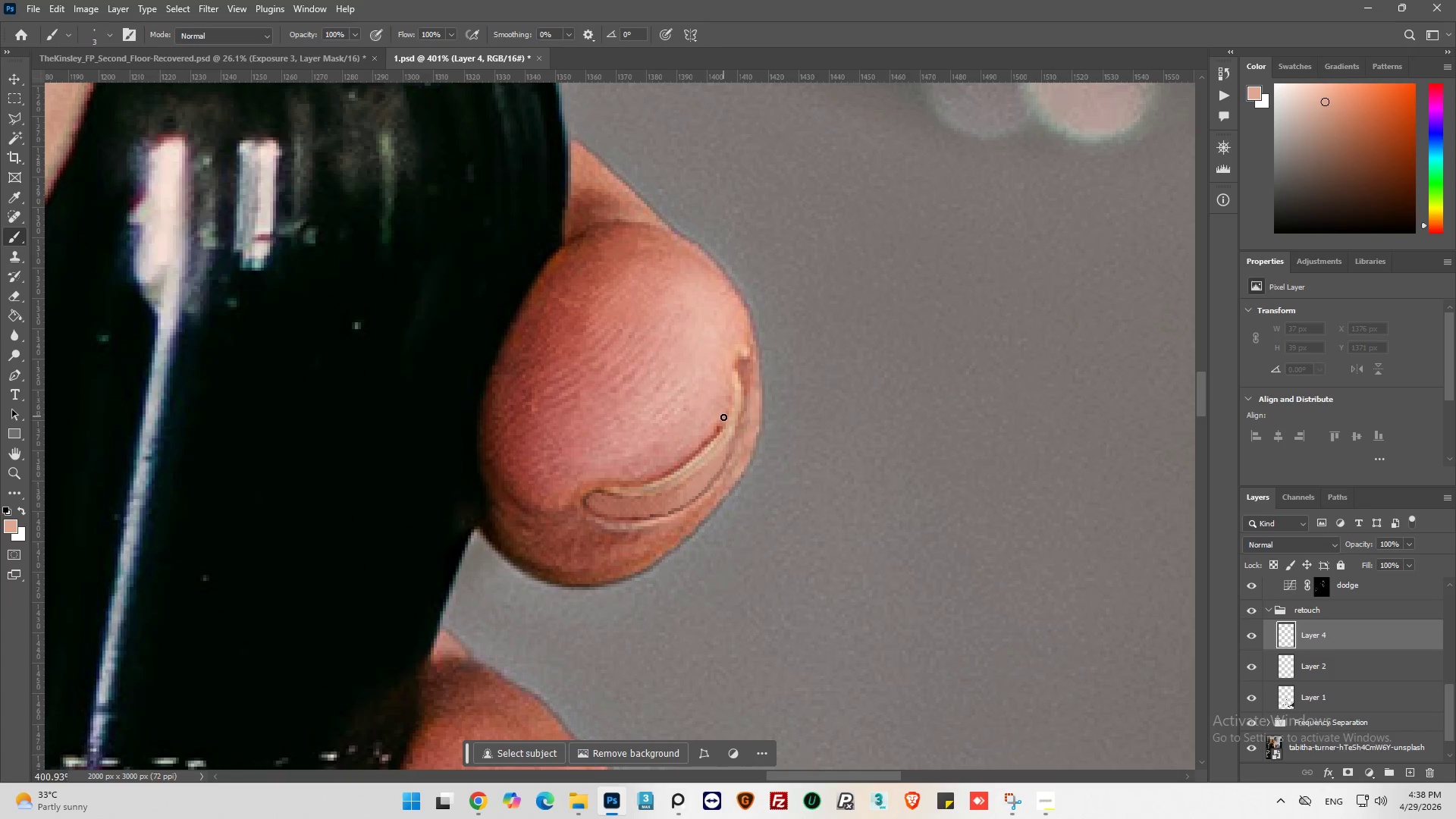 
left_click_drag(start_coordinate=[722, 423], to_coordinate=[692, 453])
 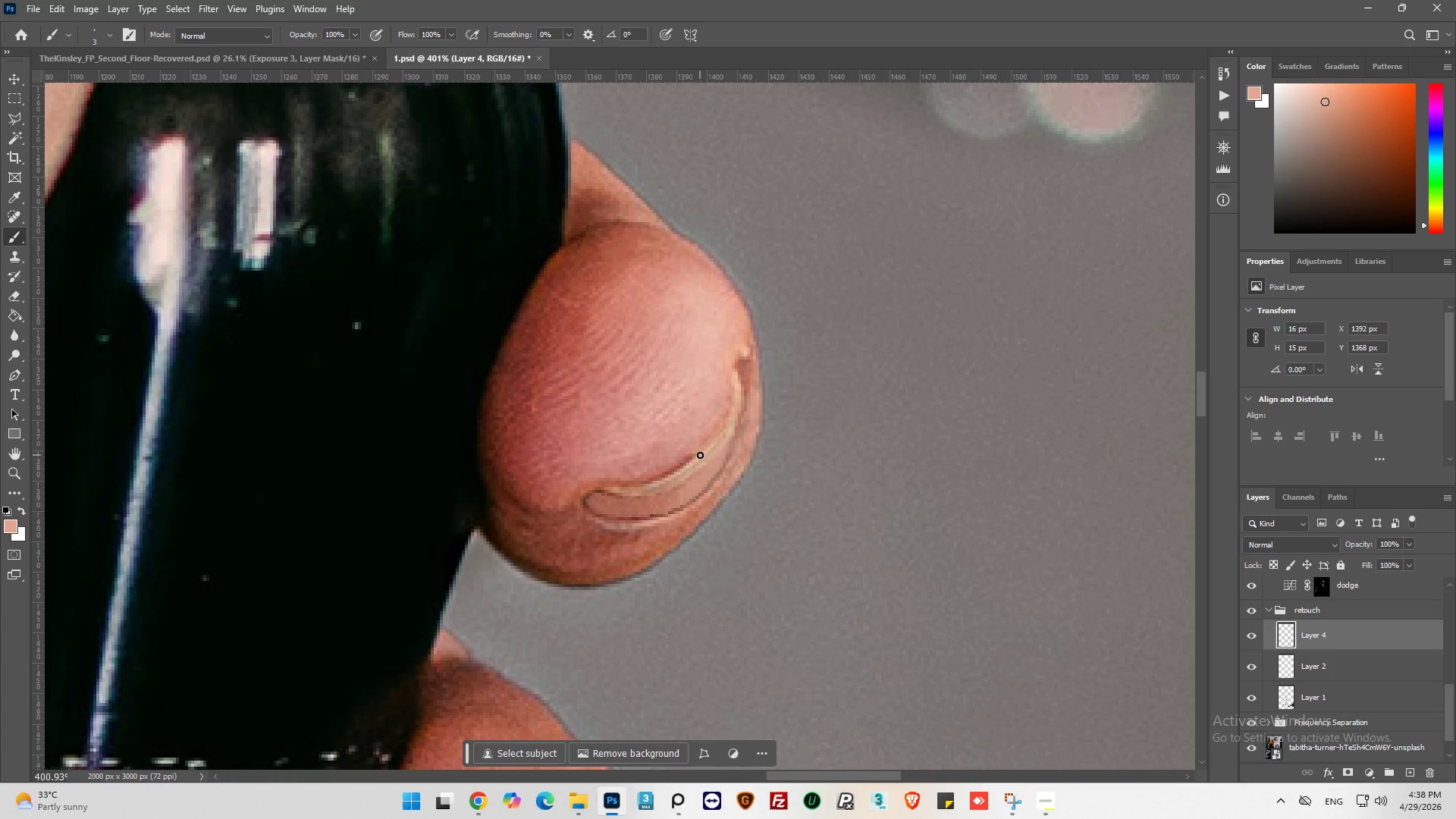 
left_click_drag(start_coordinate=[697, 453], to_coordinate=[603, 488])
 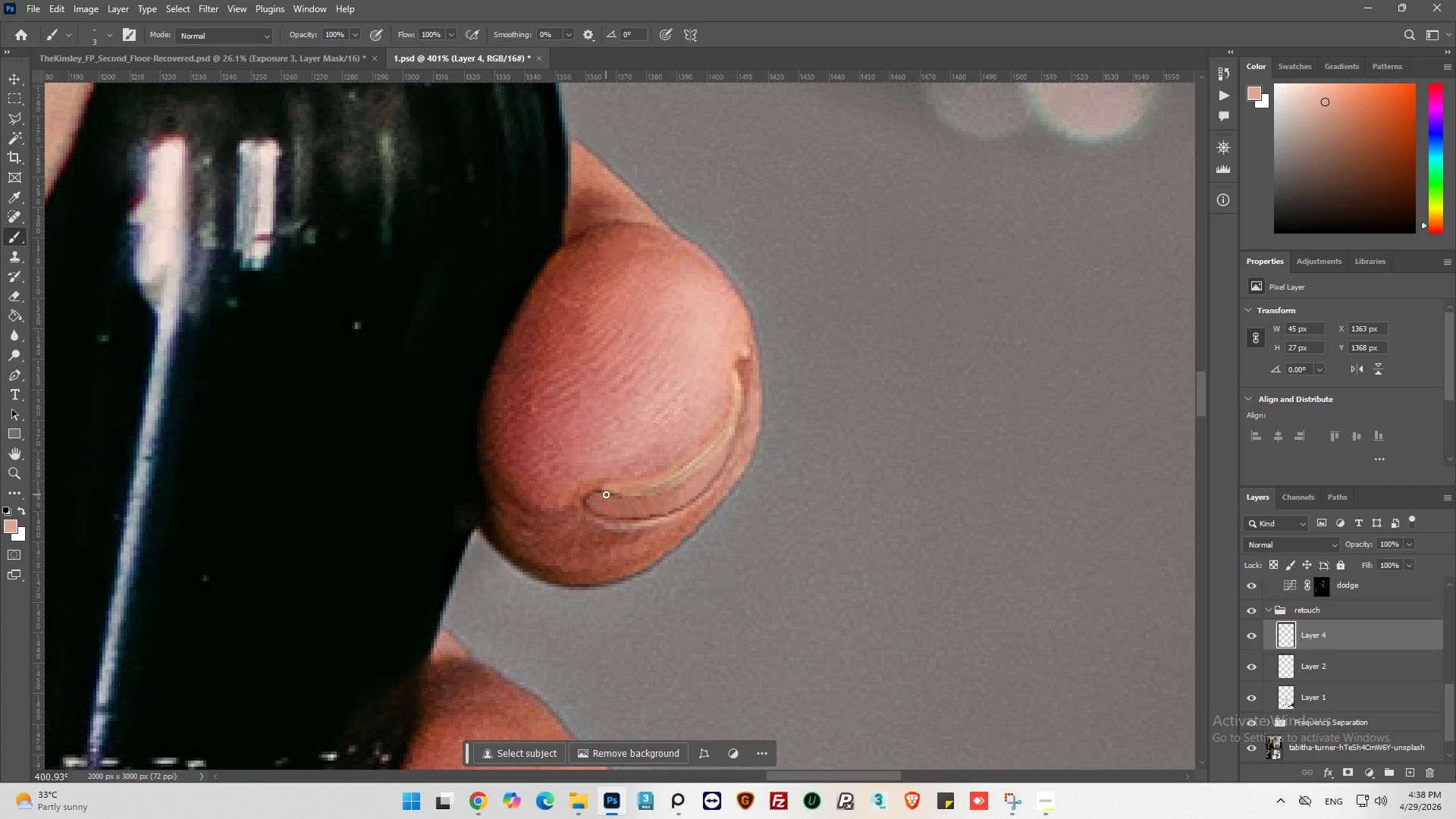 
left_click_drag(start_coordinate=[602, 489], to_coordinate=[621, 496])
 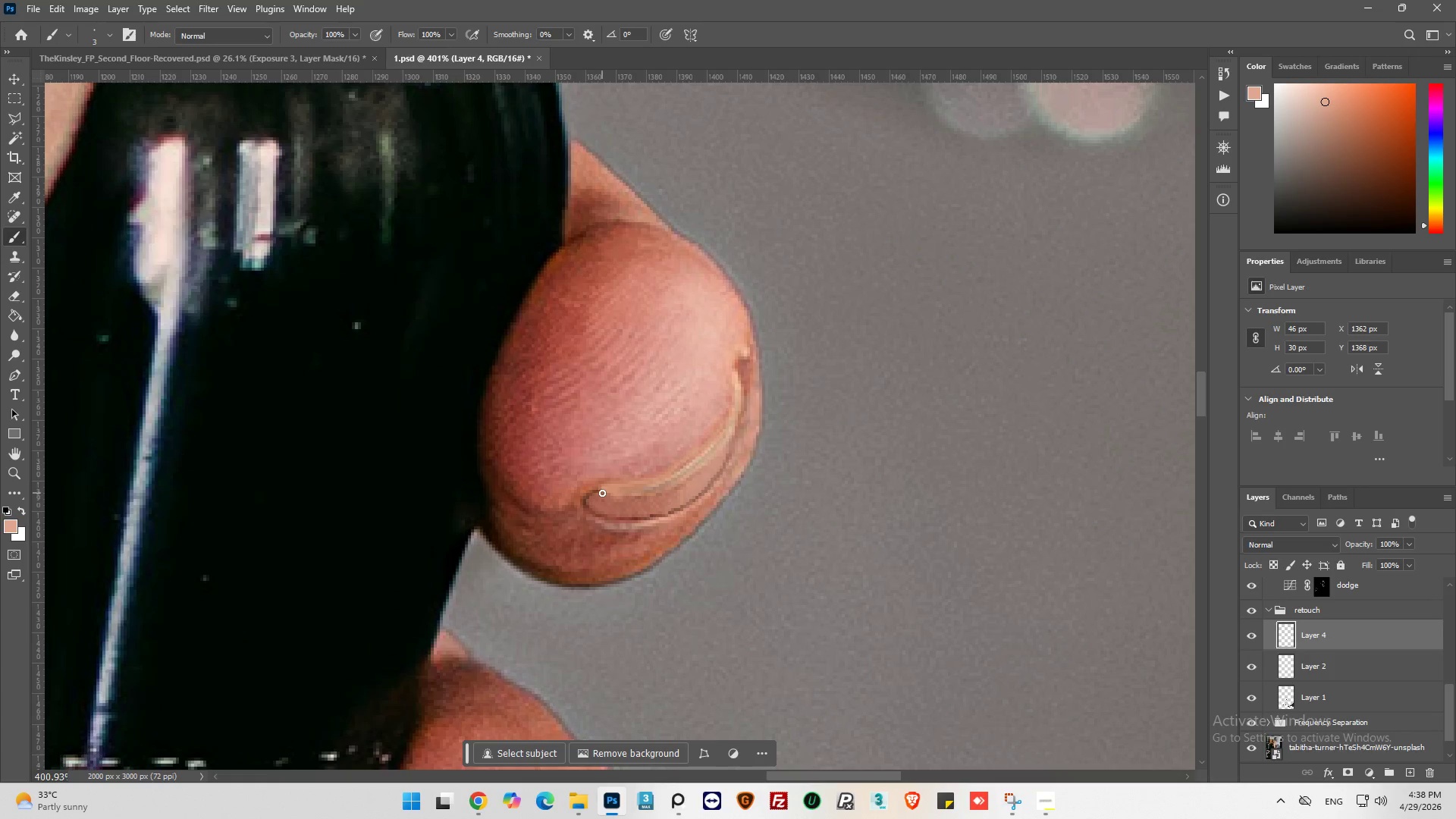 
left_click_drag(start_coordinate=[601, 489], to_coordinate=[582, 500])
 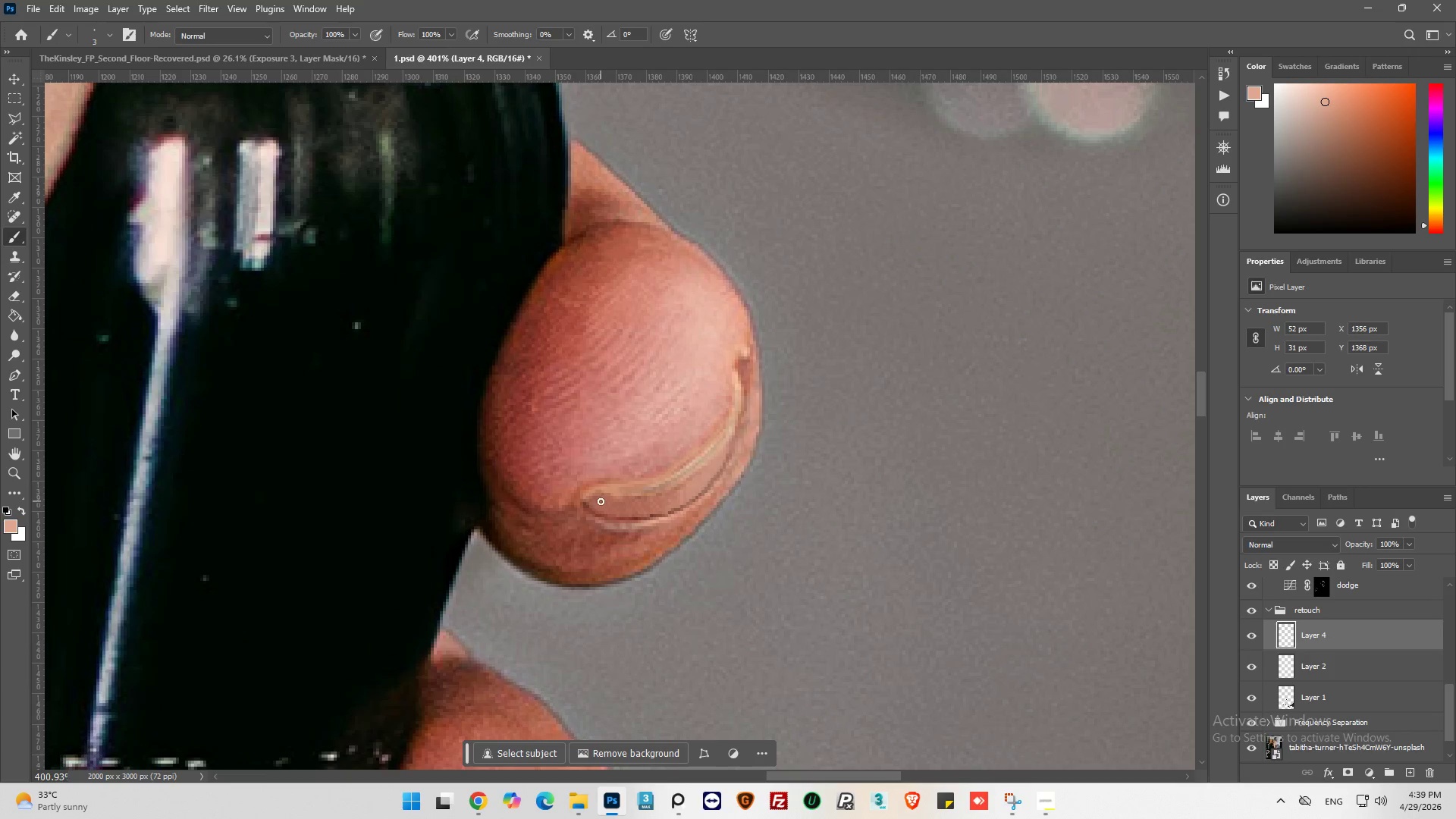 
key(Control+Z)
 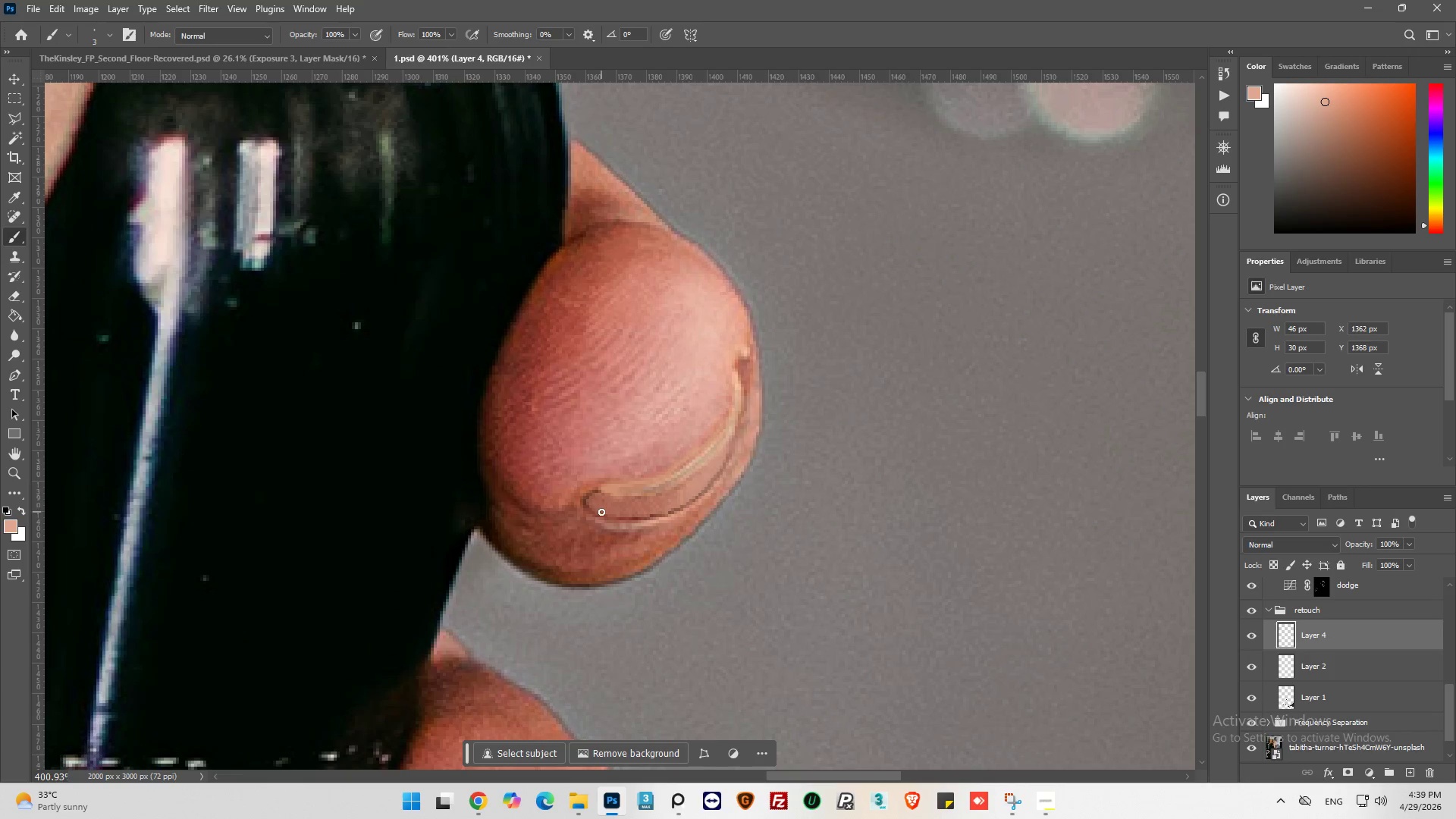 
key(Control+Z)
 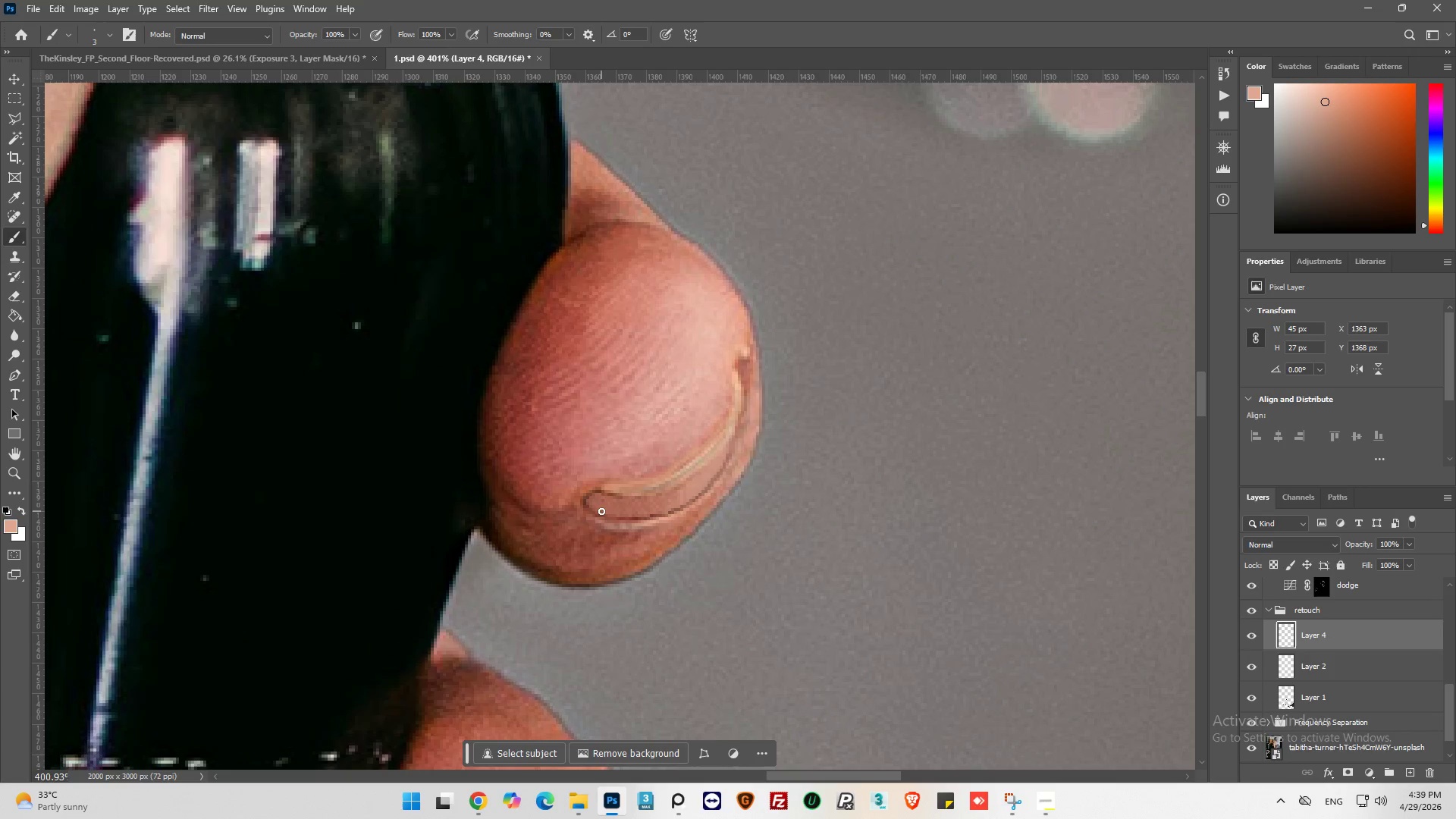 
hold_key(key=AltLeft, duration=0.66)
left_click([604, 503])
 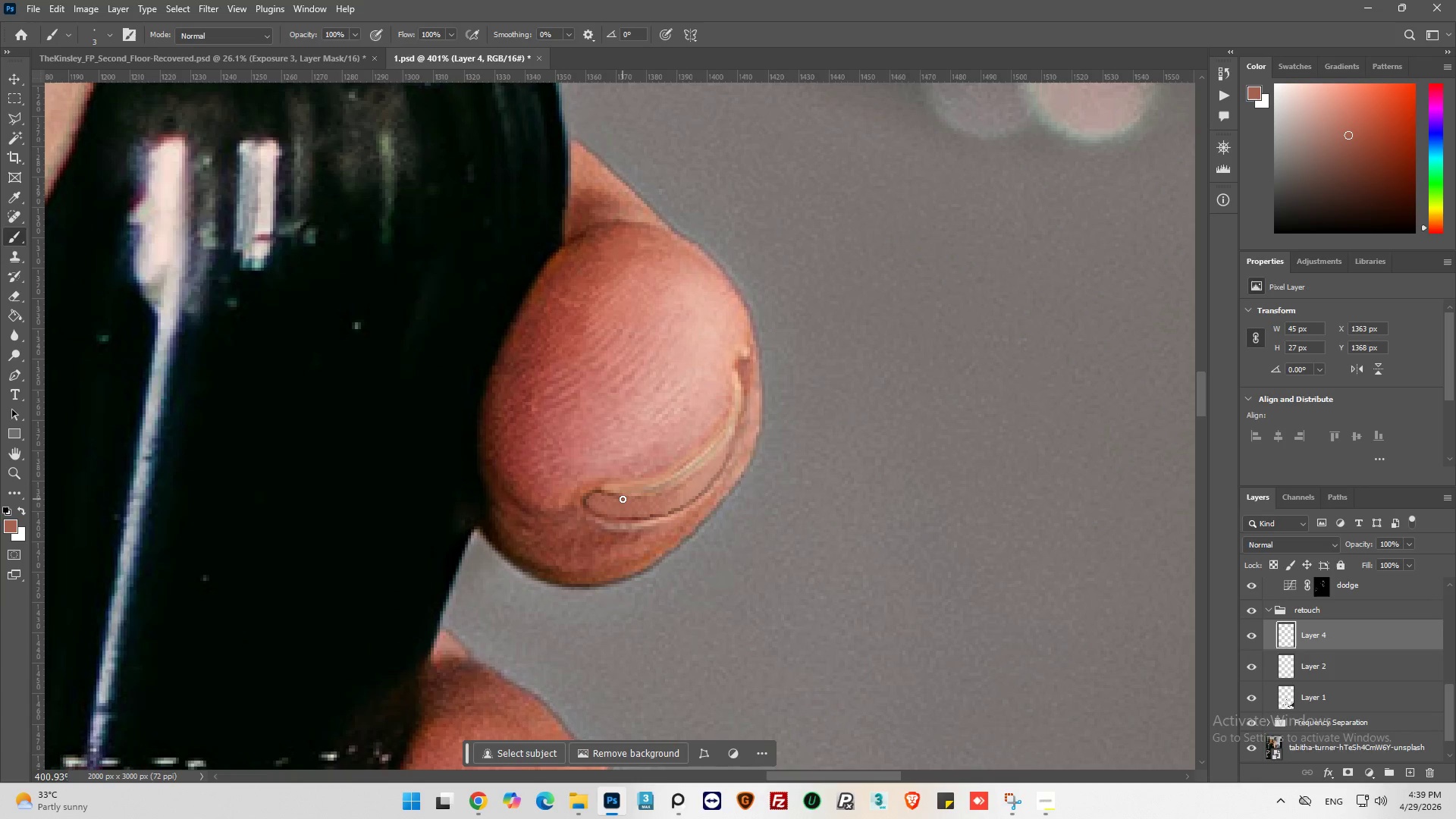 
left_click_drag(start_coordinate=[623, 497], to_coordinate=[599, 516])
 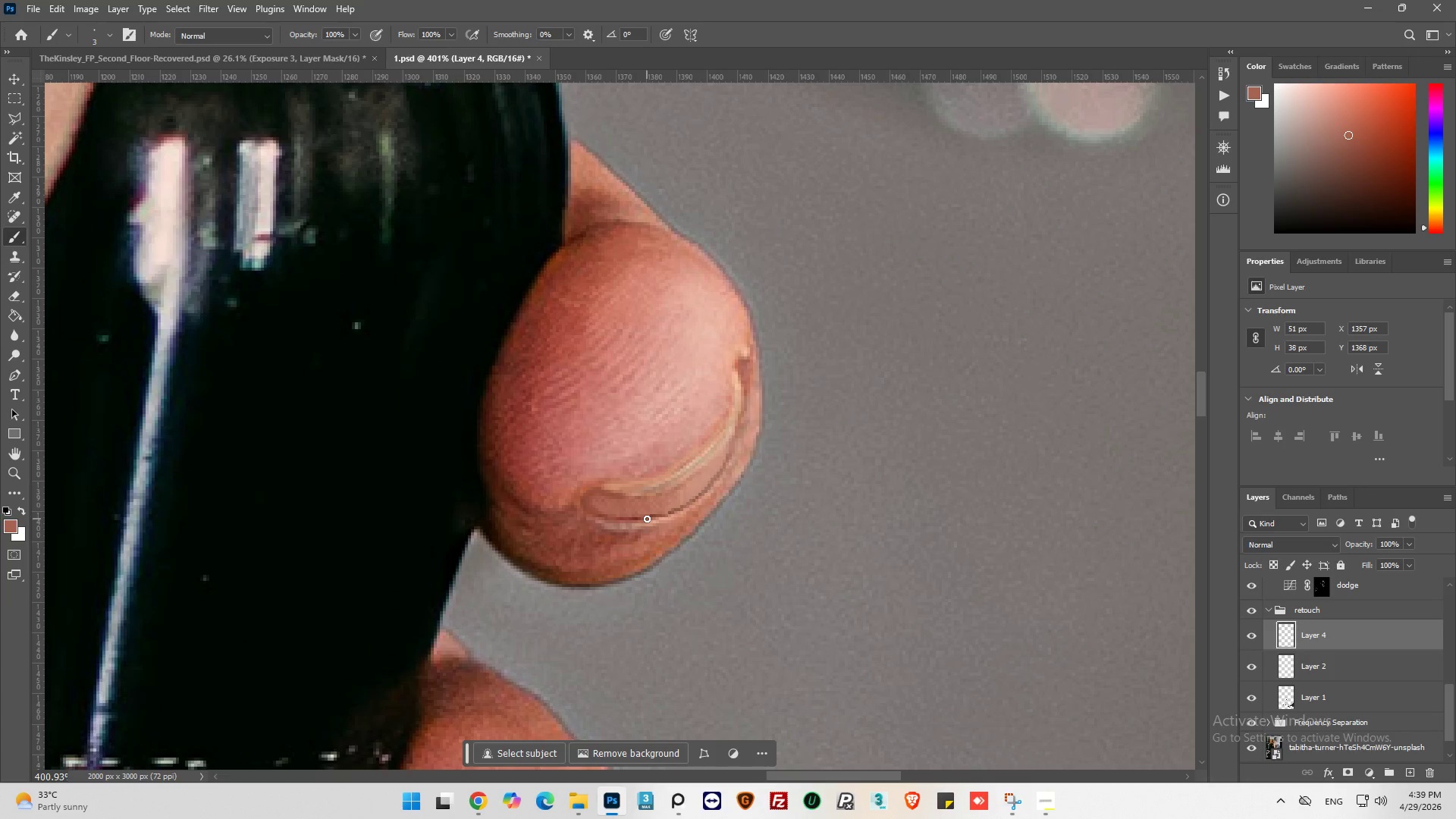 
key(Control+Z)
 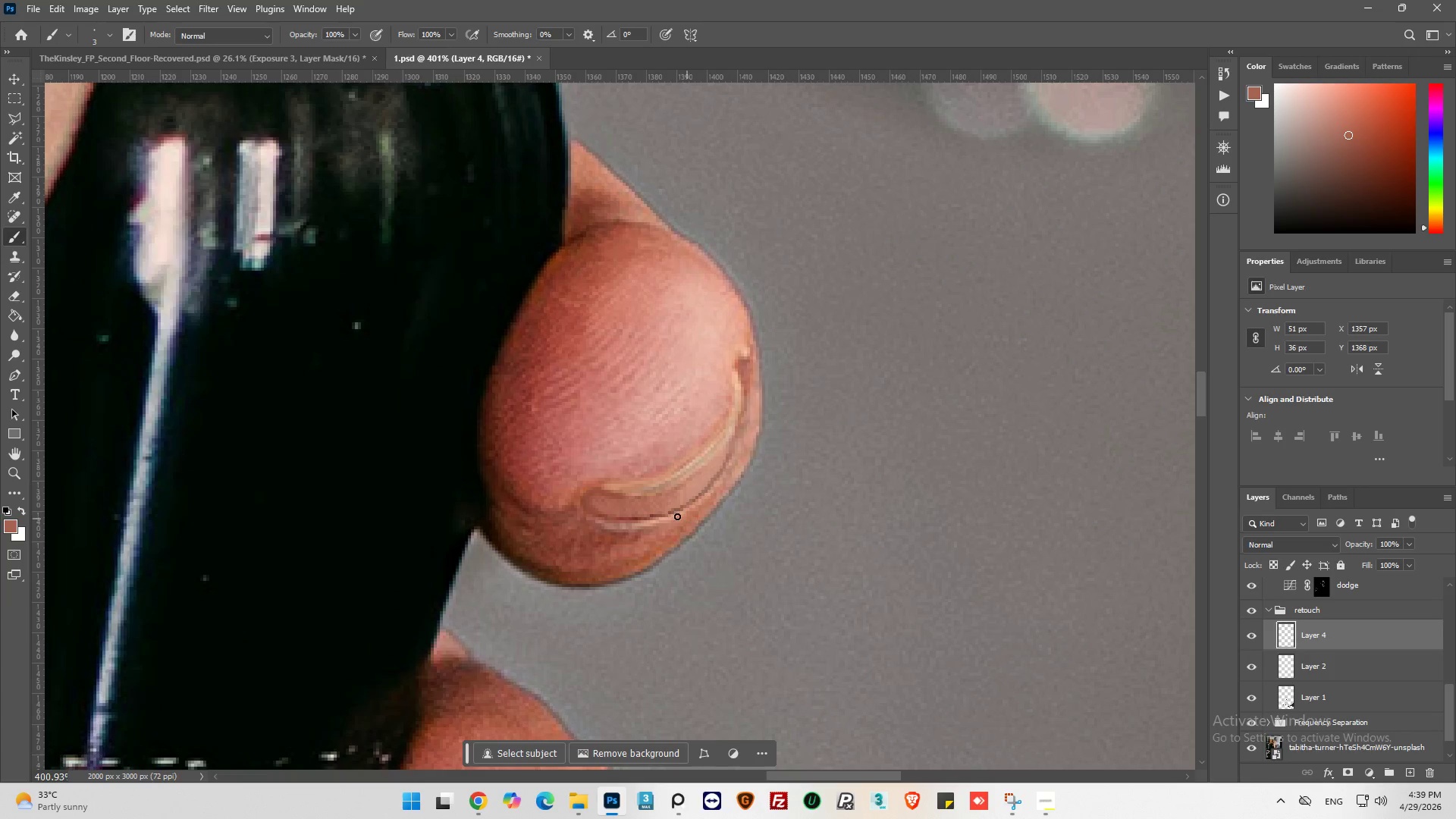 
hold_key(key=AltLeft, duration=0.7)
left_click([661, 508])
 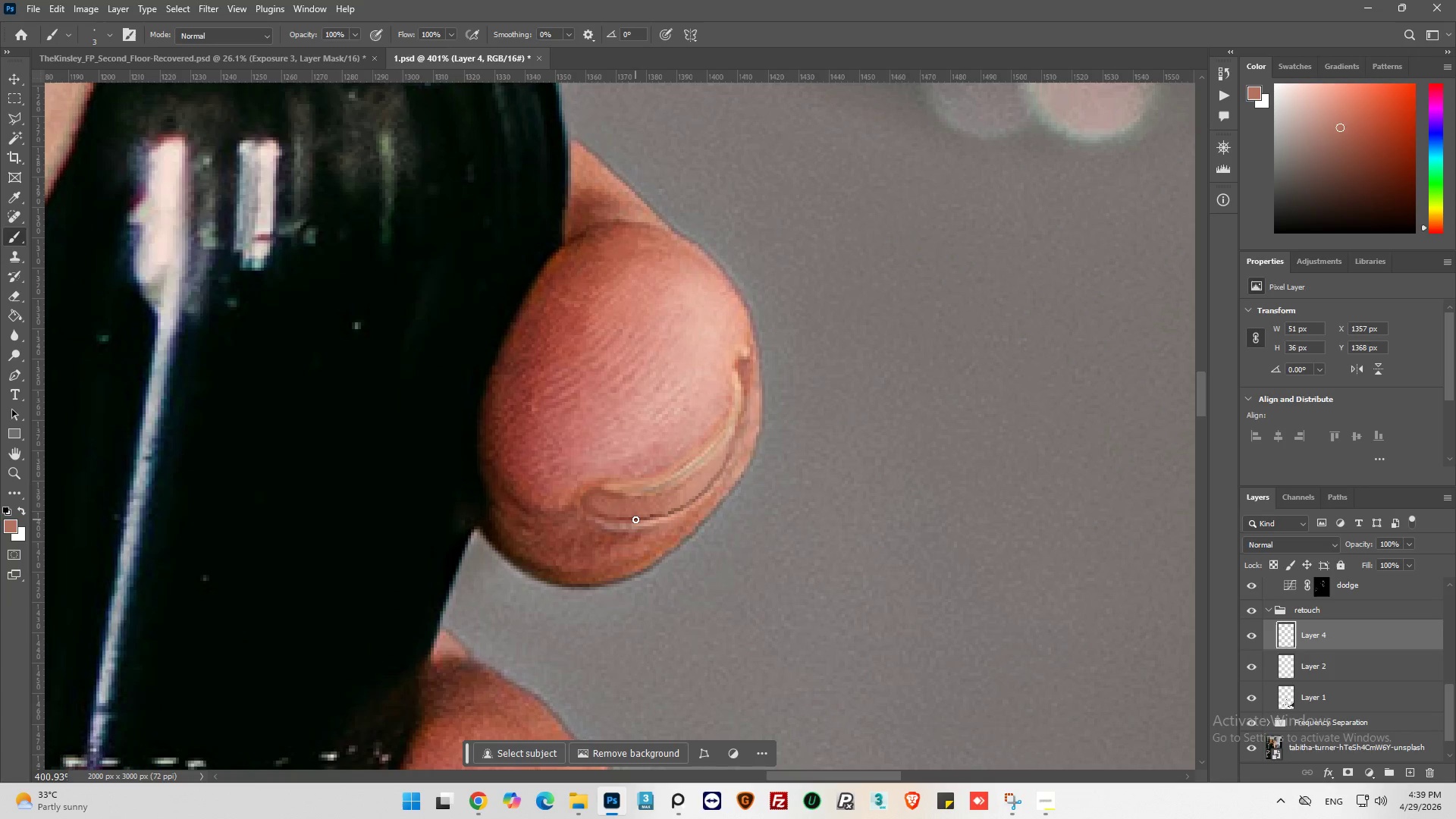 
left_click_drag(start_coordinate=[635, 519], to_coordinate=[733, 451])
 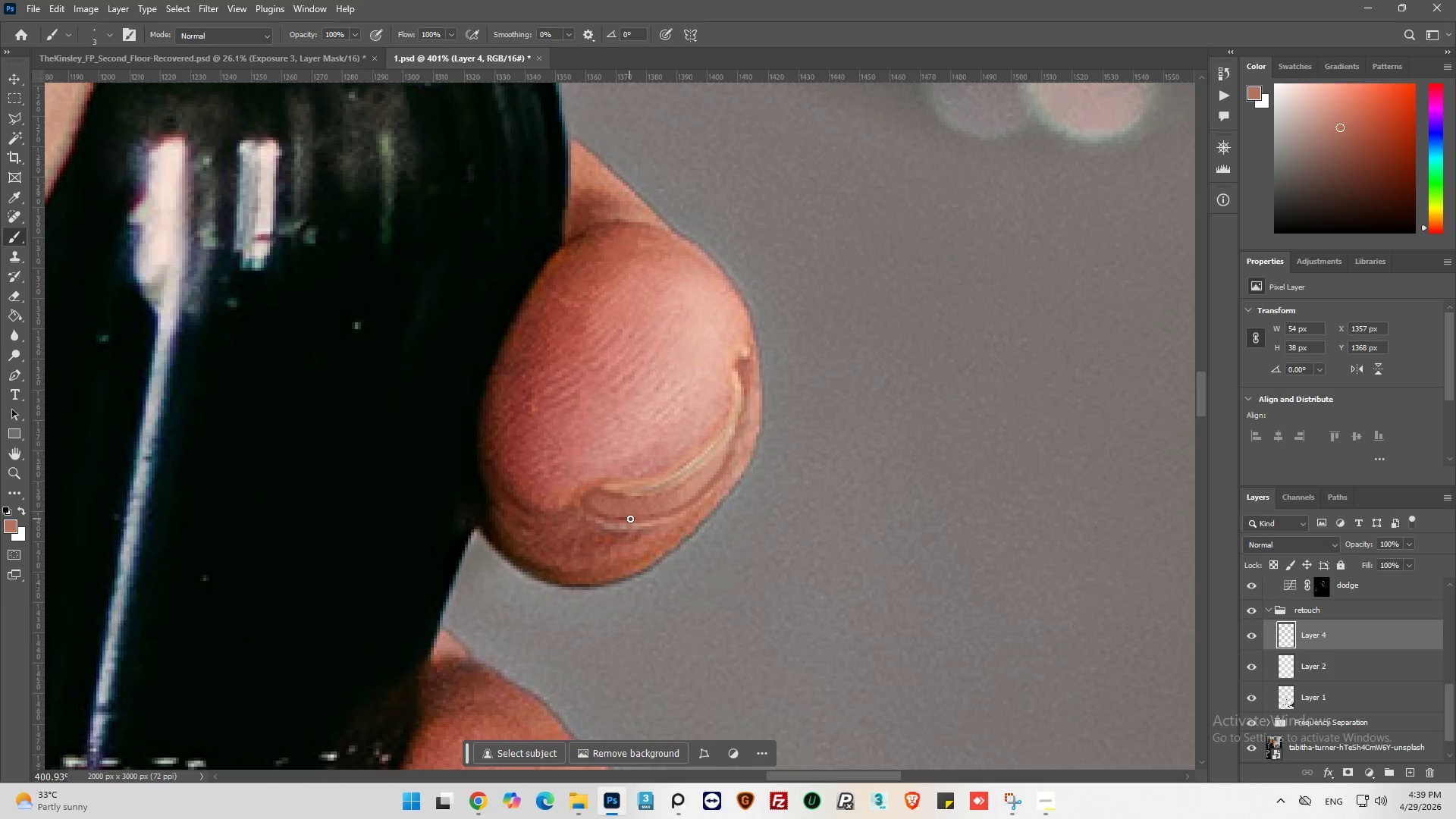 
left_click_drag(start_coordinate=[635, 519], to_coordinate=[594, 511])
 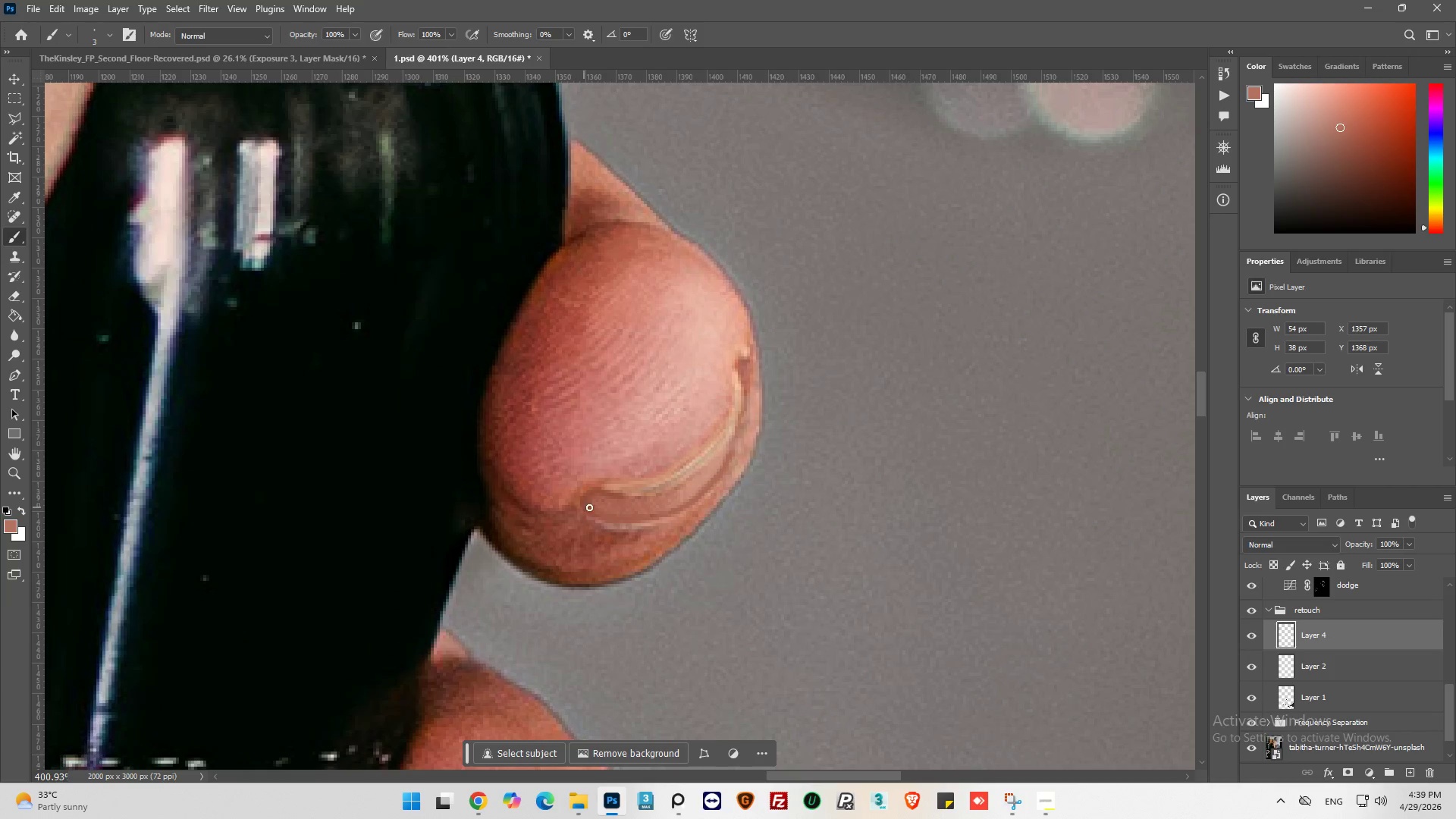 
hold_key(key=AltLeft, duration=0.77)
scroll: coordinate [594, 511], scroll_direction: down, amount: 14.0
 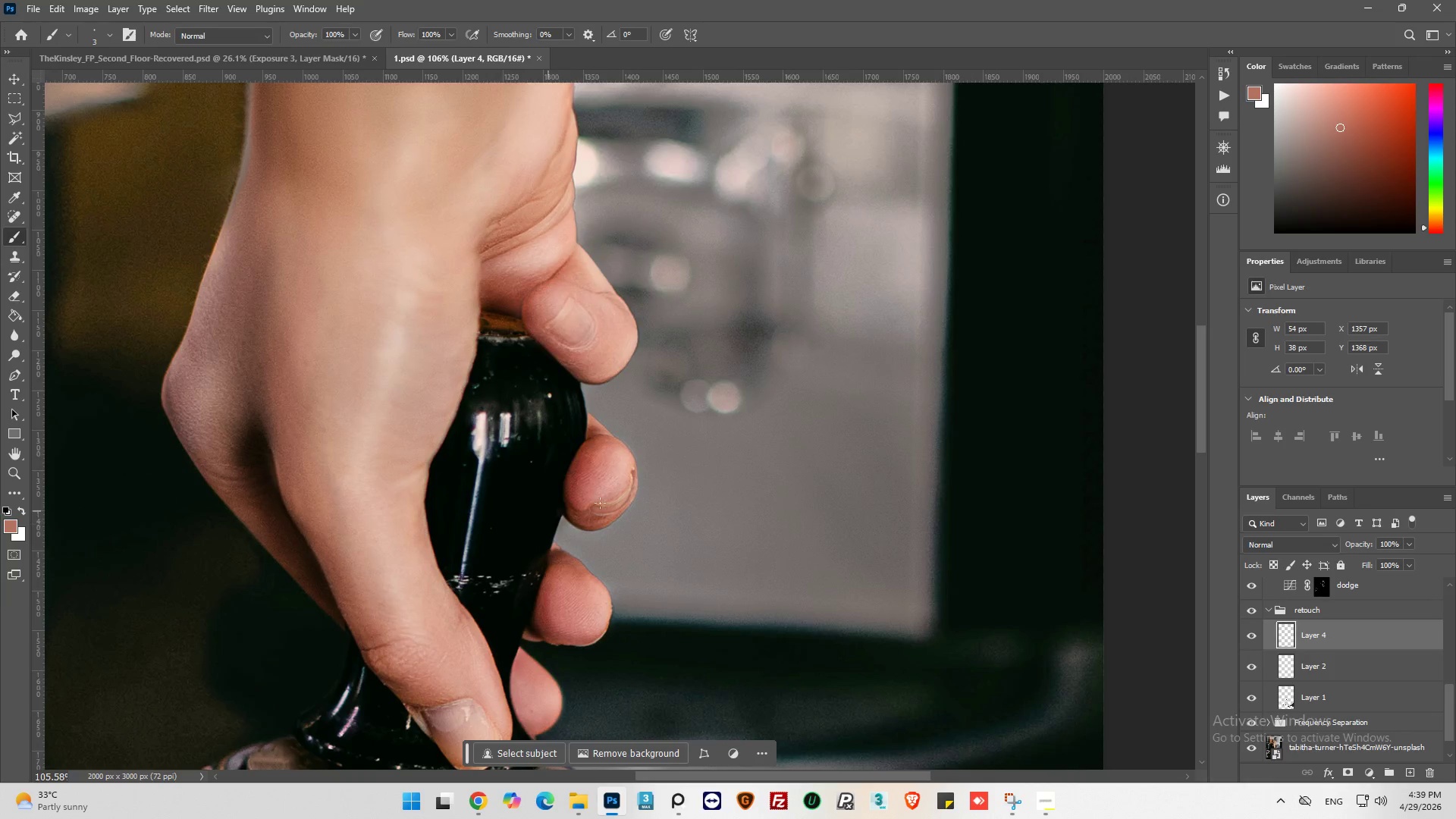 
hold_key(key=AltLeft, duration=0.59)
scroll: coordinate [609, 500], scroll_direction: up, amount: 3.0
 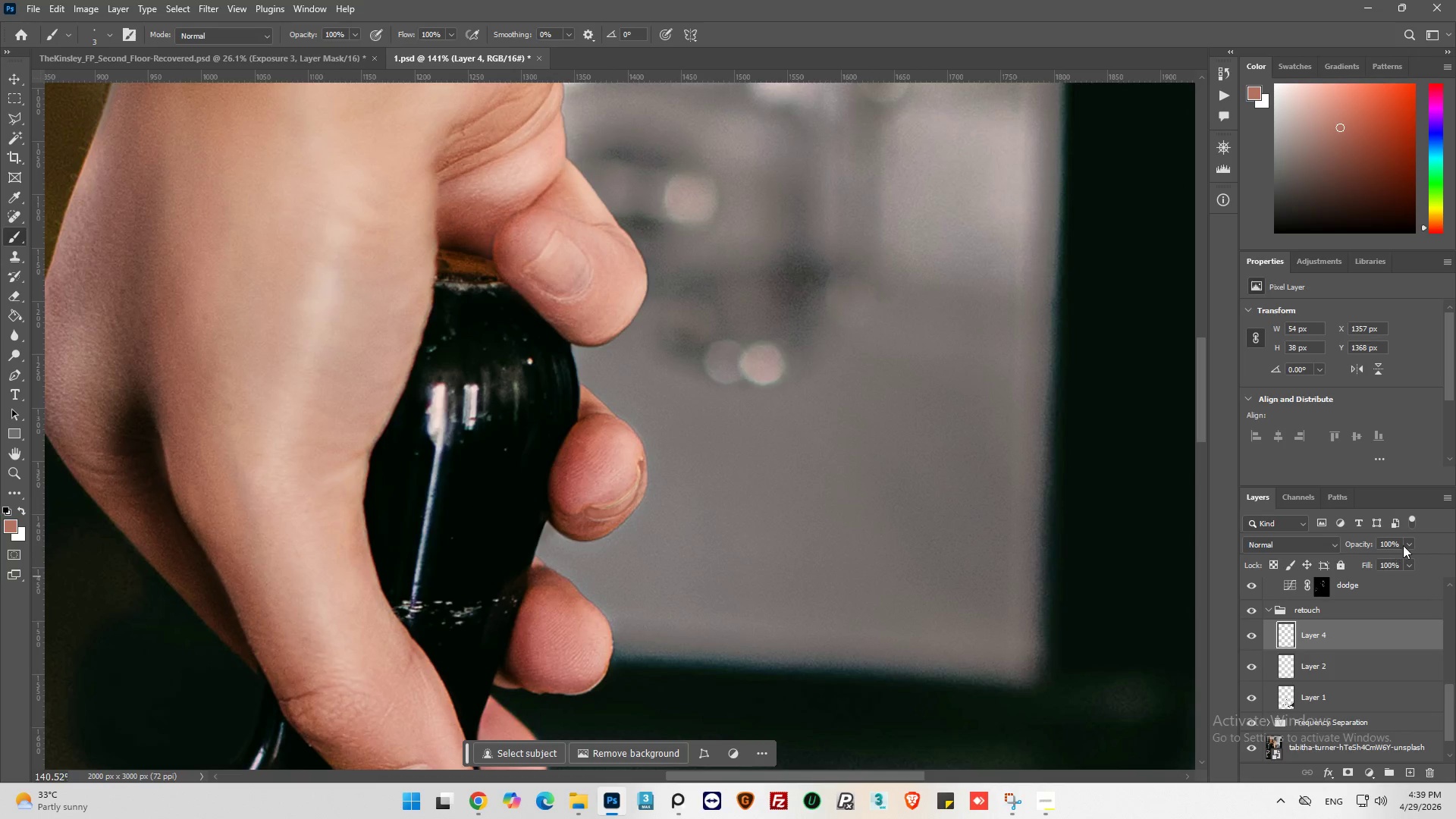 
left_click([1408, 545])
 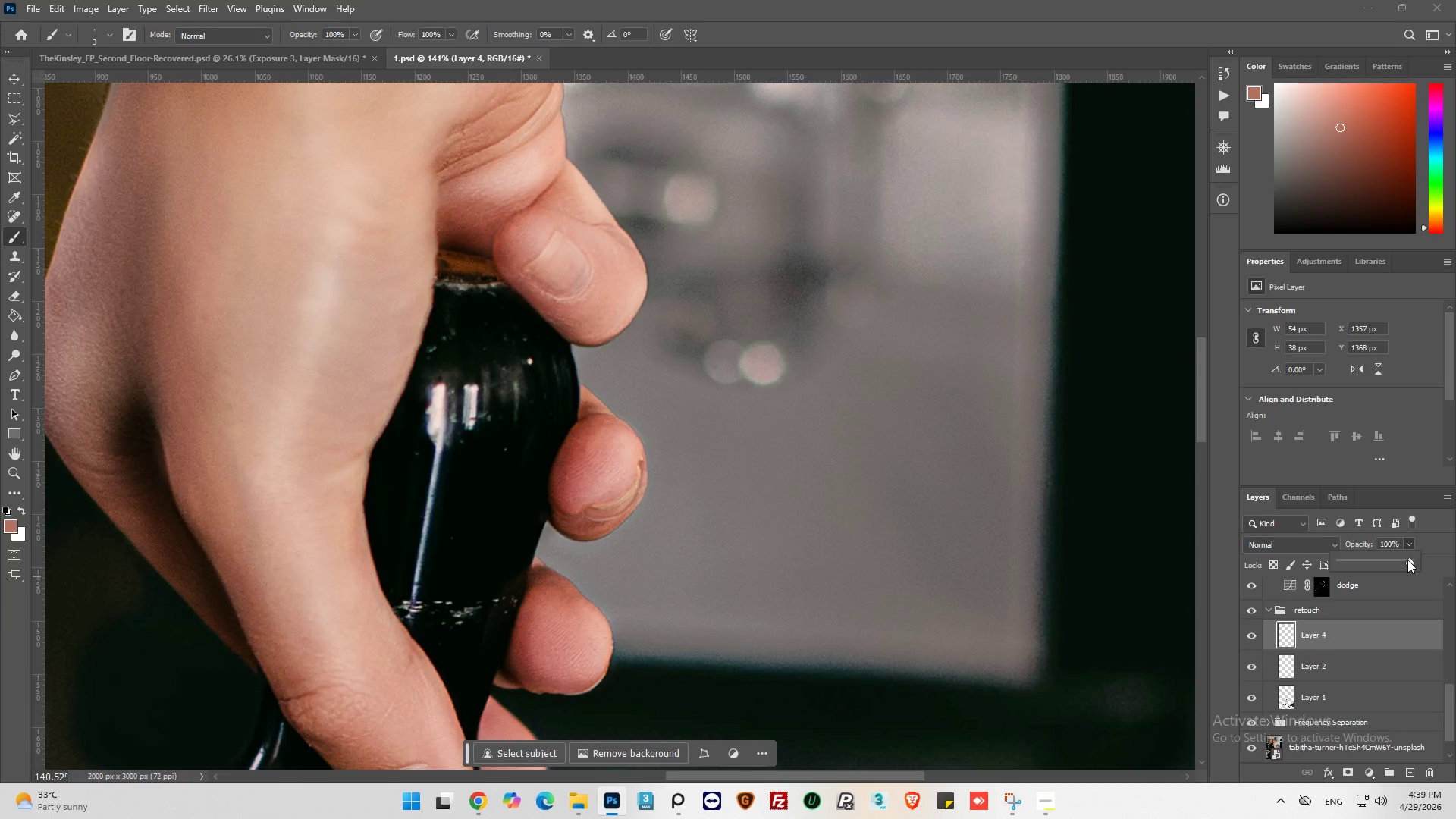 
left_click_drag(start_coordinate=[1407, 560], to_coordinate=[1400, 563])
 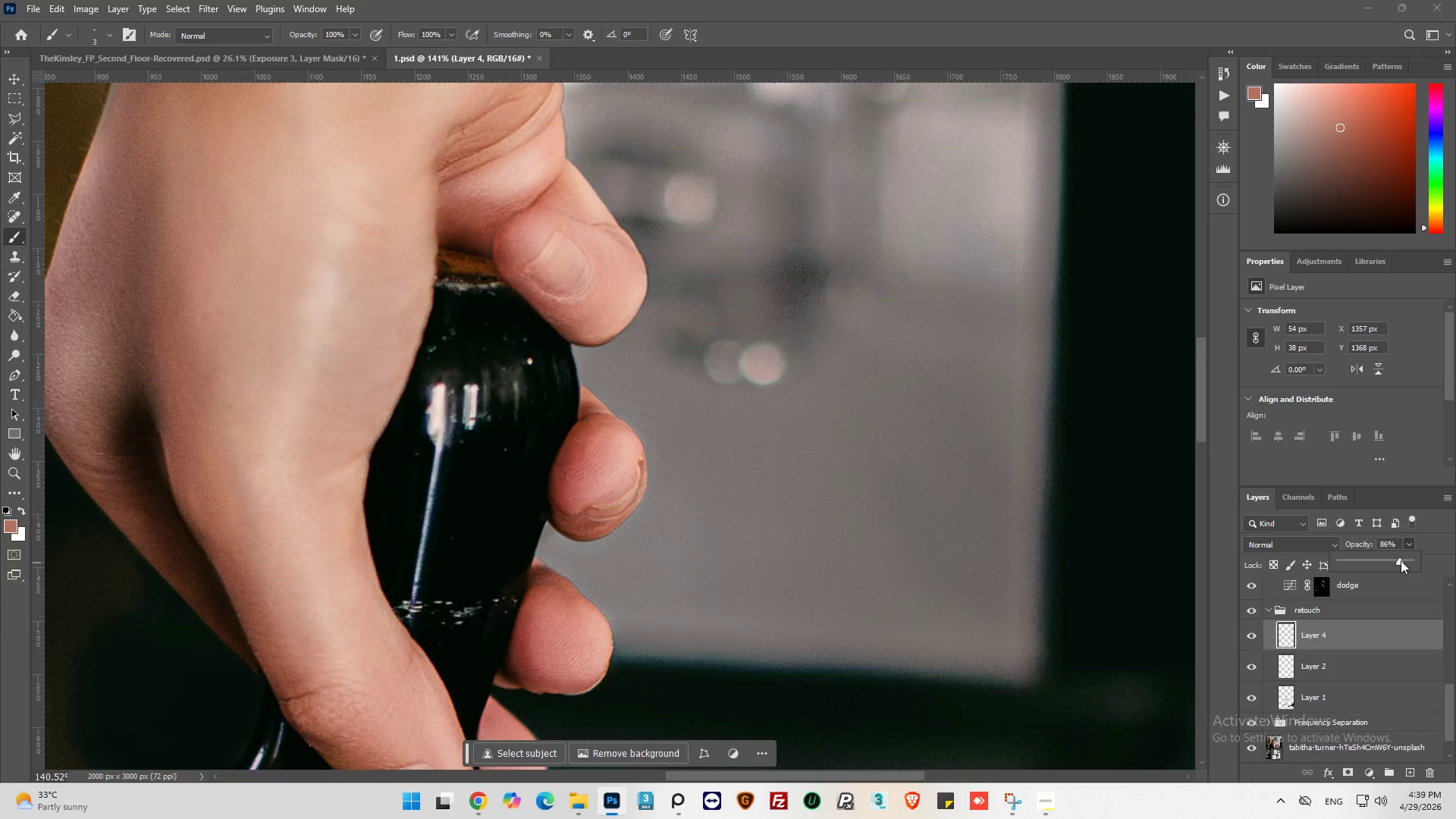 
left_click_drag(start_coordinate=[1401, 560], to_coordinate=[1384, 562])
 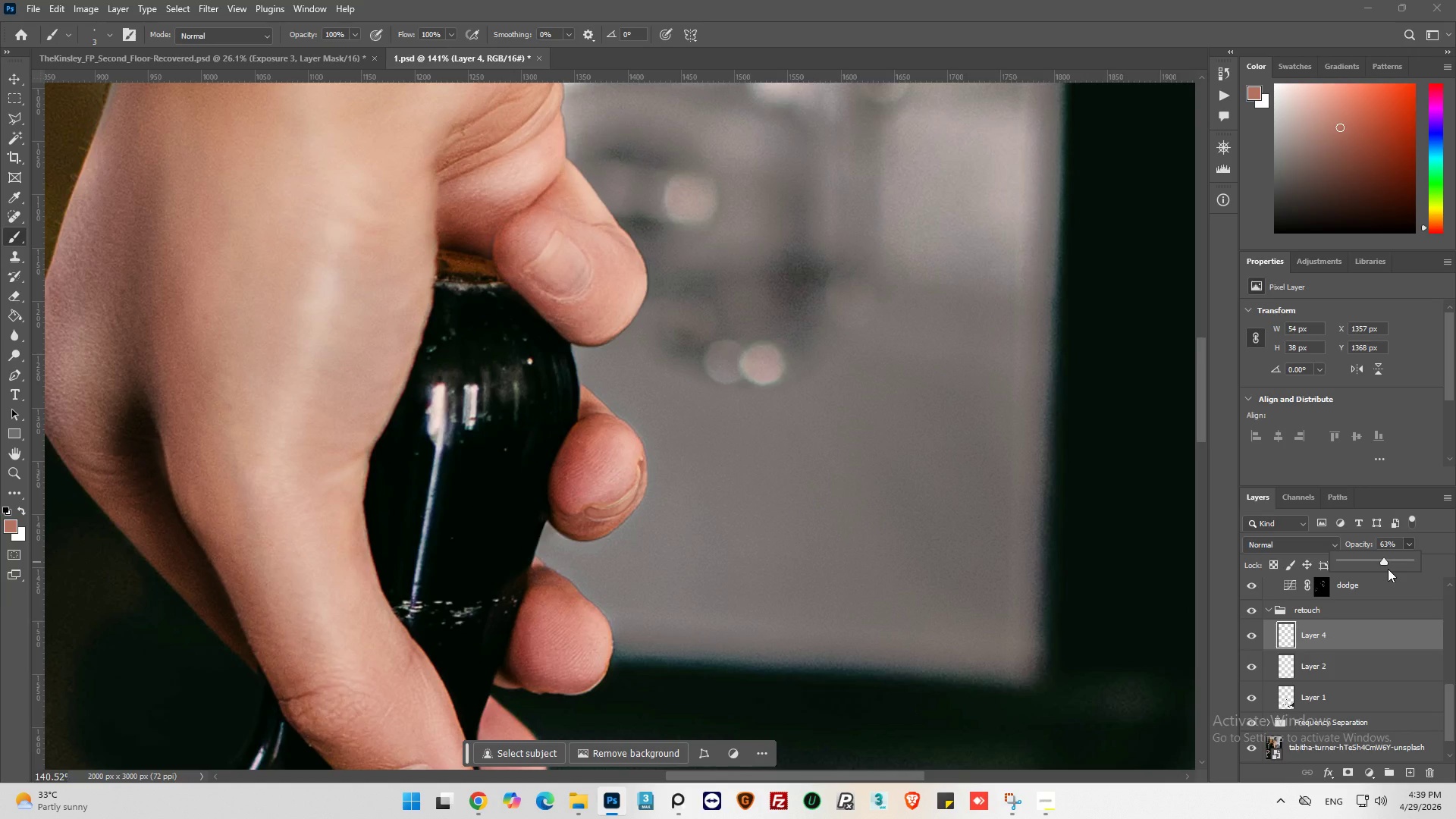 
hold_key(key=AltLeft, duration=0.53)
scroll: coordinate [875, 560], scroll_direction: down, amount: 8.0
 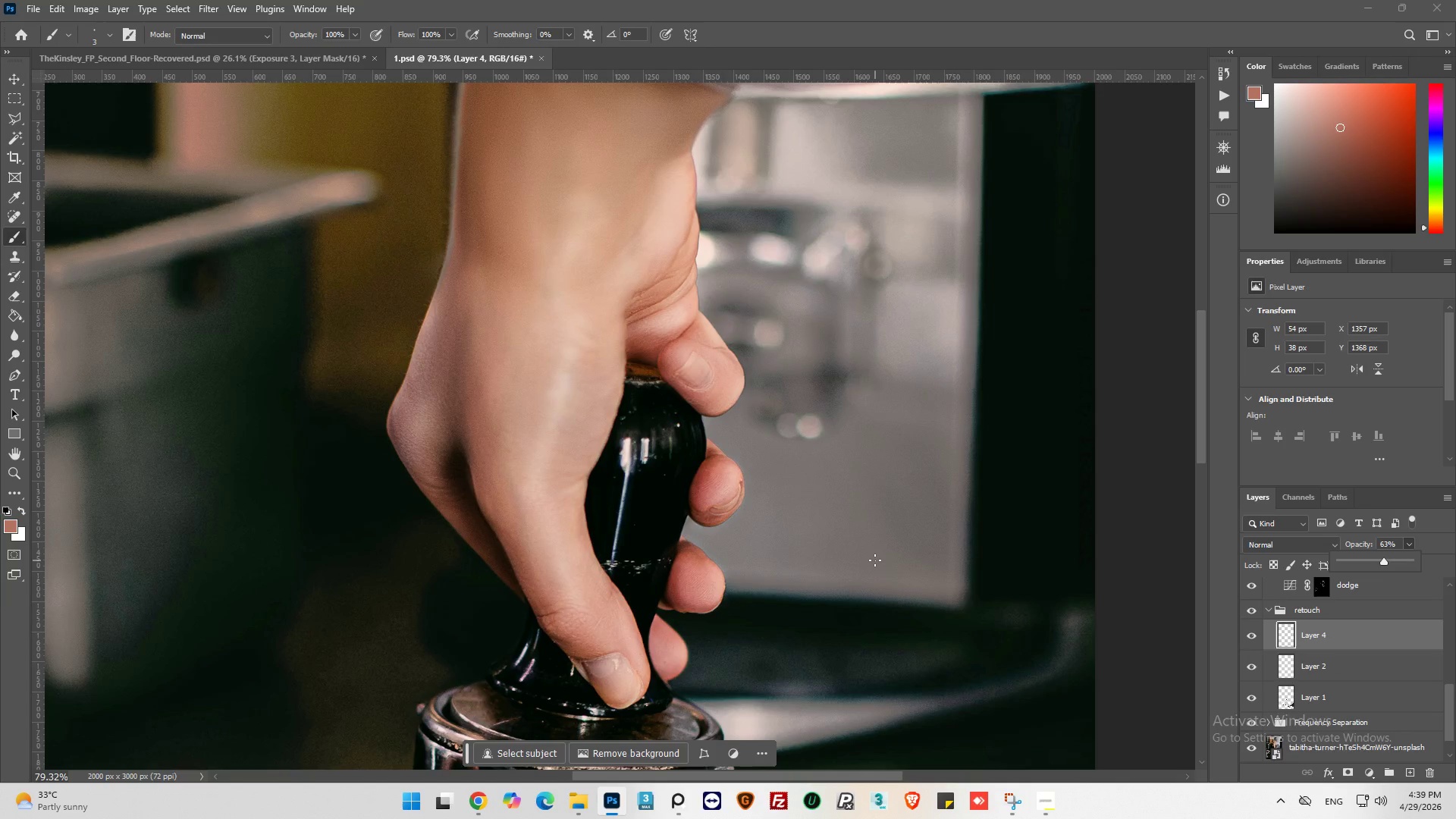 
key(Alt+AltLeft)
 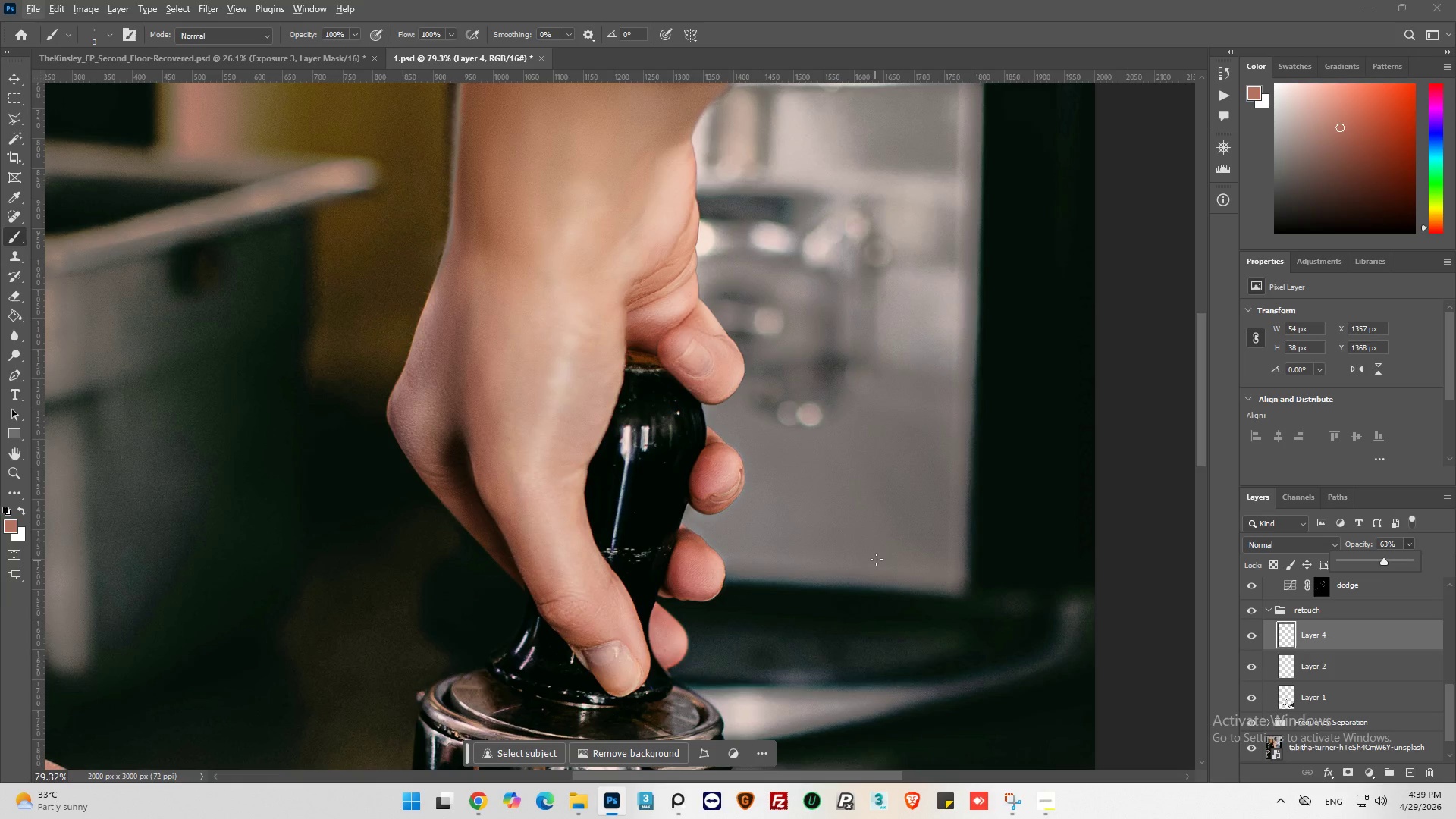 
scroll: coordinate [875, 551], scroll_direction: down, amount: 8.0
 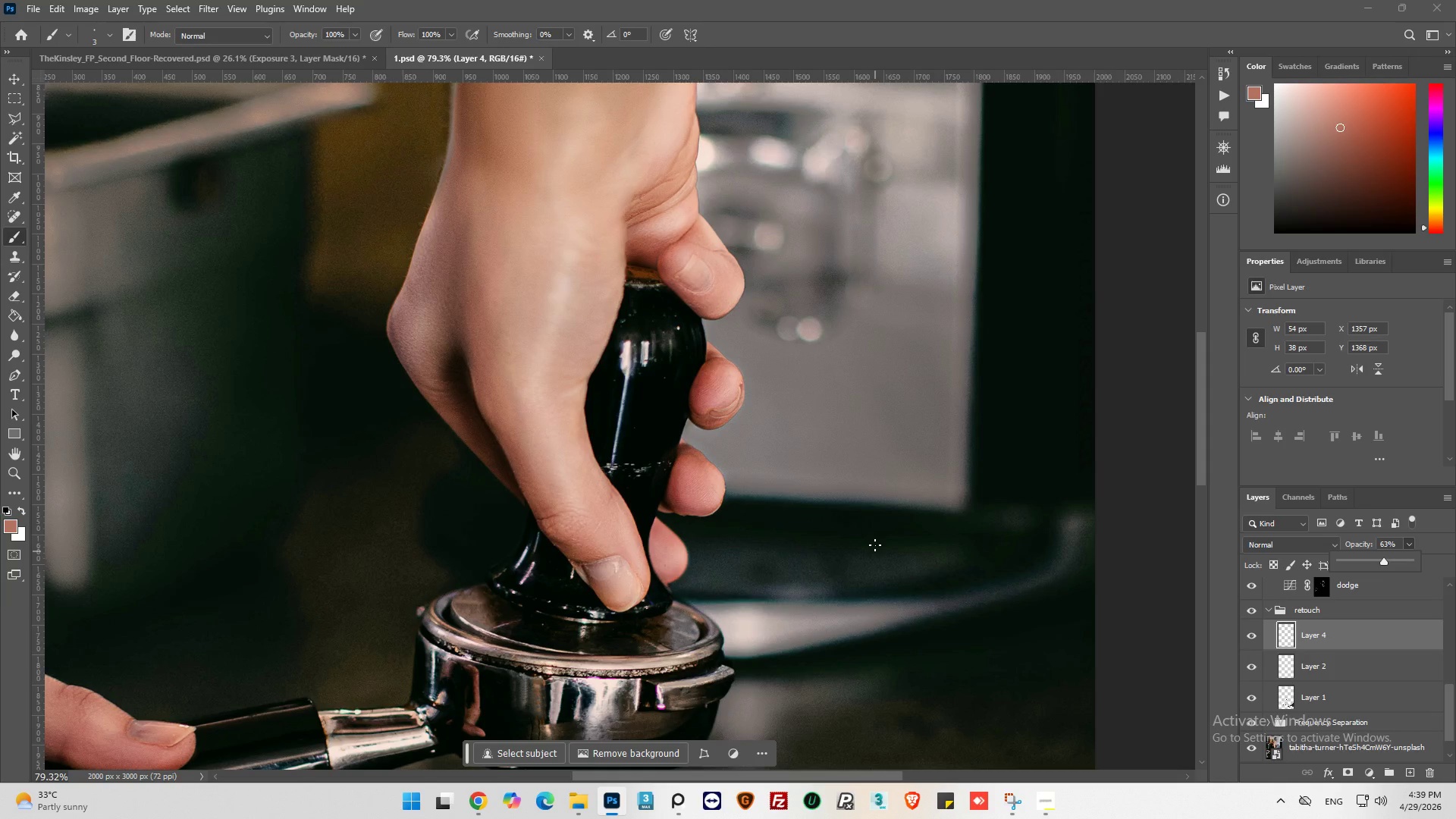 
wait(11.68)
 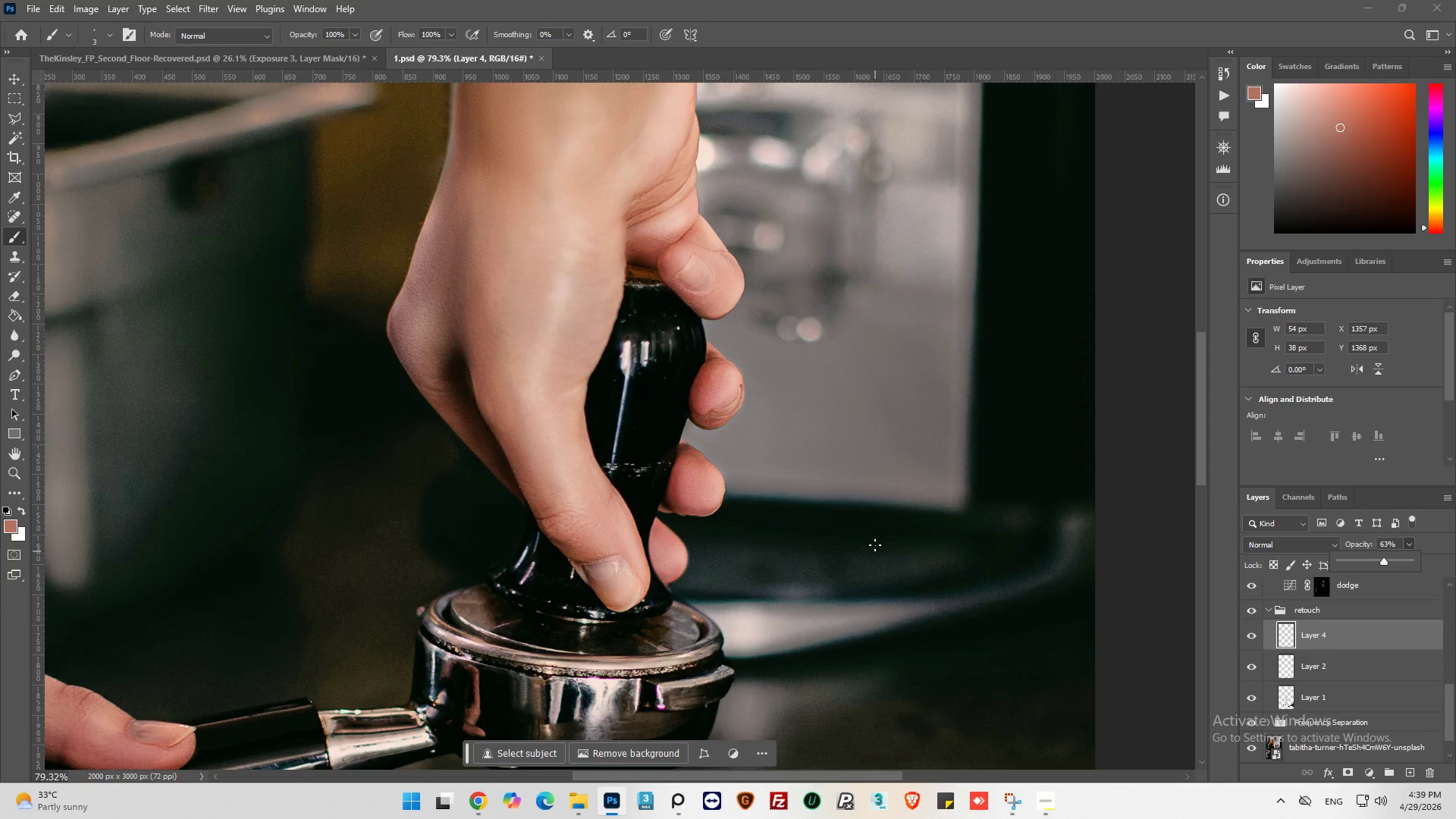 
hold_key(key=AltLeft, duration=0.47)
scroll: coordinate [736, 504], scroll_direction: down, amount: 8.0
 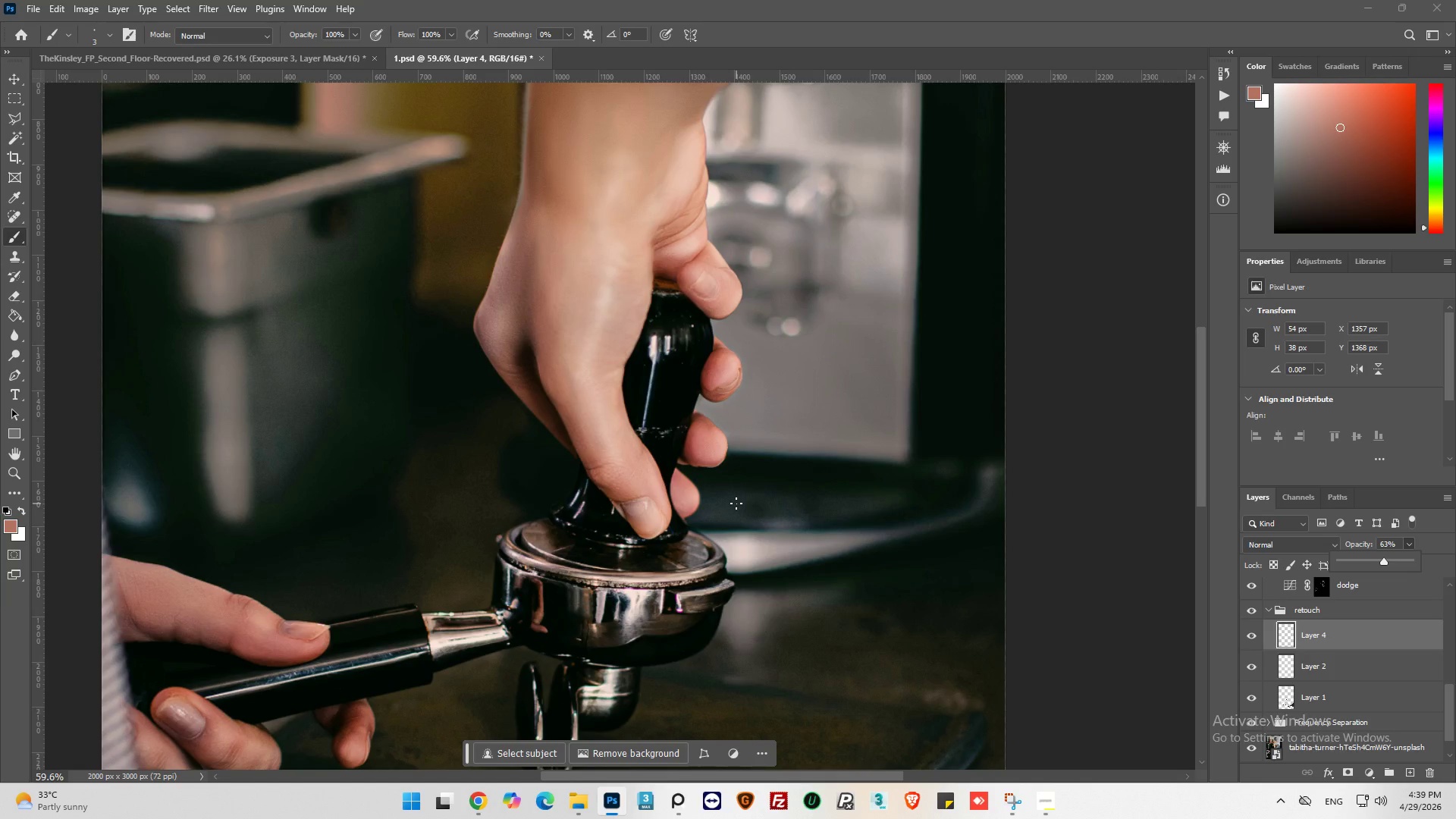 
hold_key(key=AltLeft, duration=0.38)
scroll: coordinate [735, 503], scroll_direction: up, amount: 3.0
 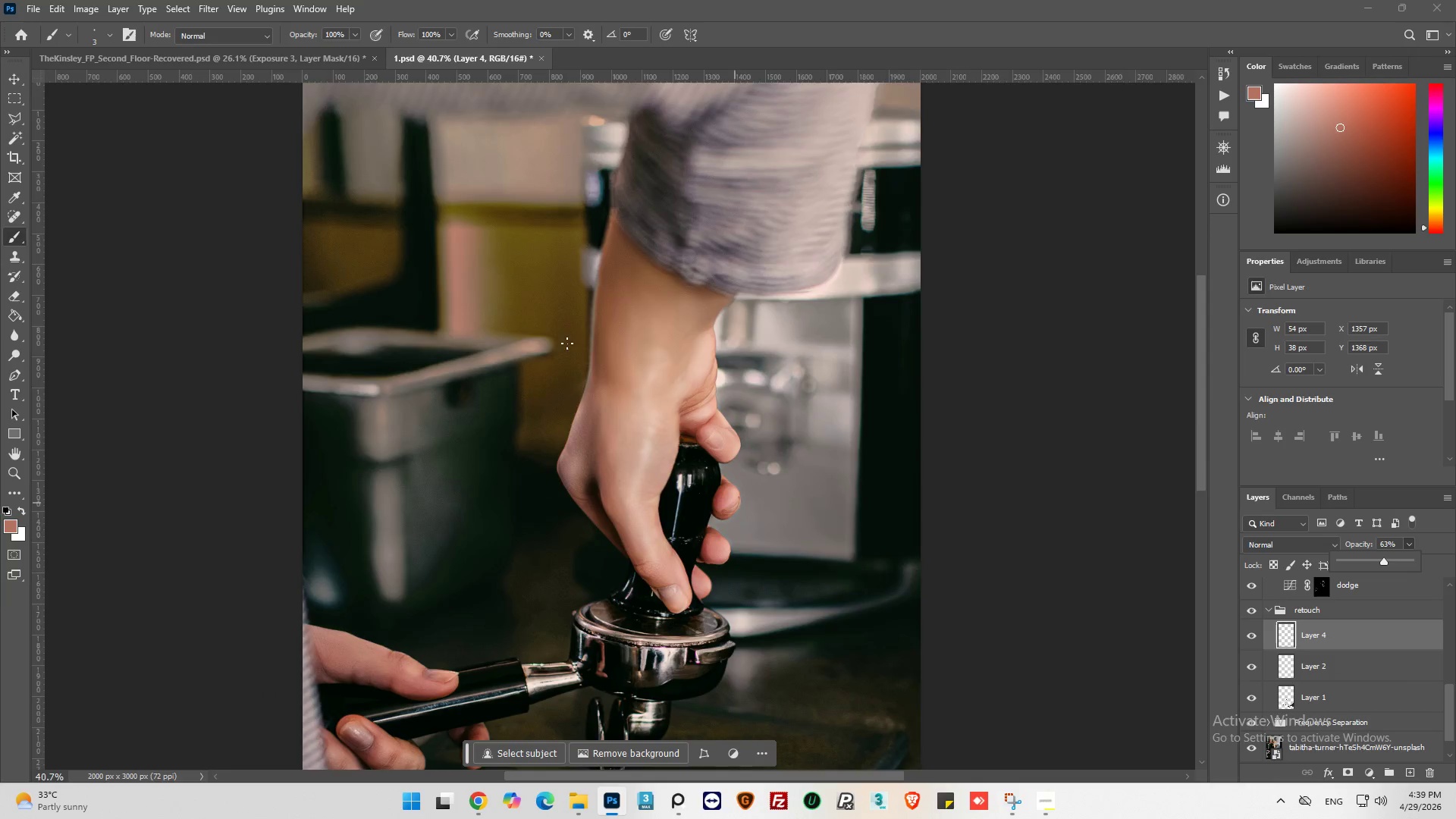 
key(Alt+AltLeft)
 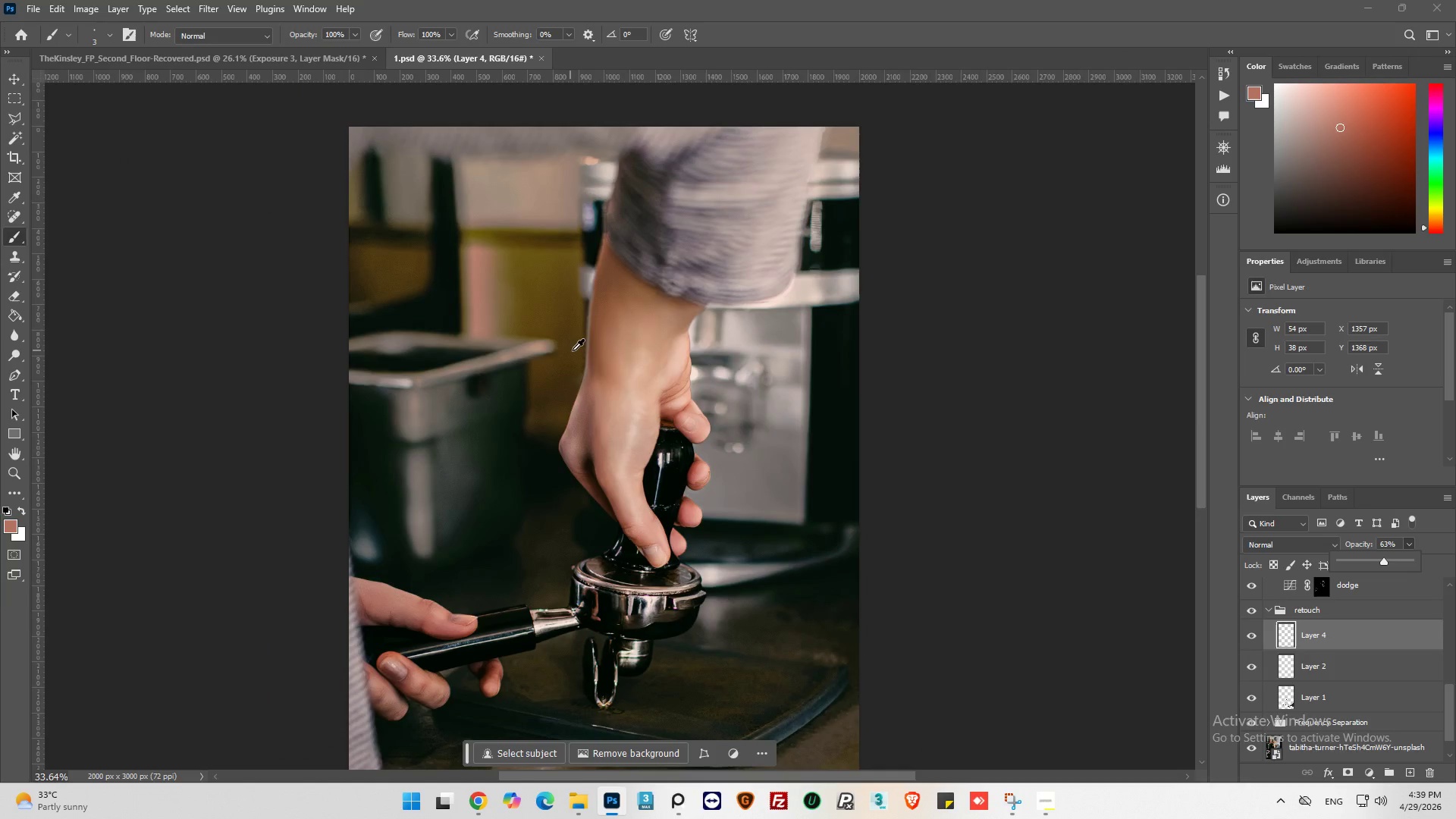 
scroll: coordinate [570, 350], scroll_direction: down, amount: 2.0
 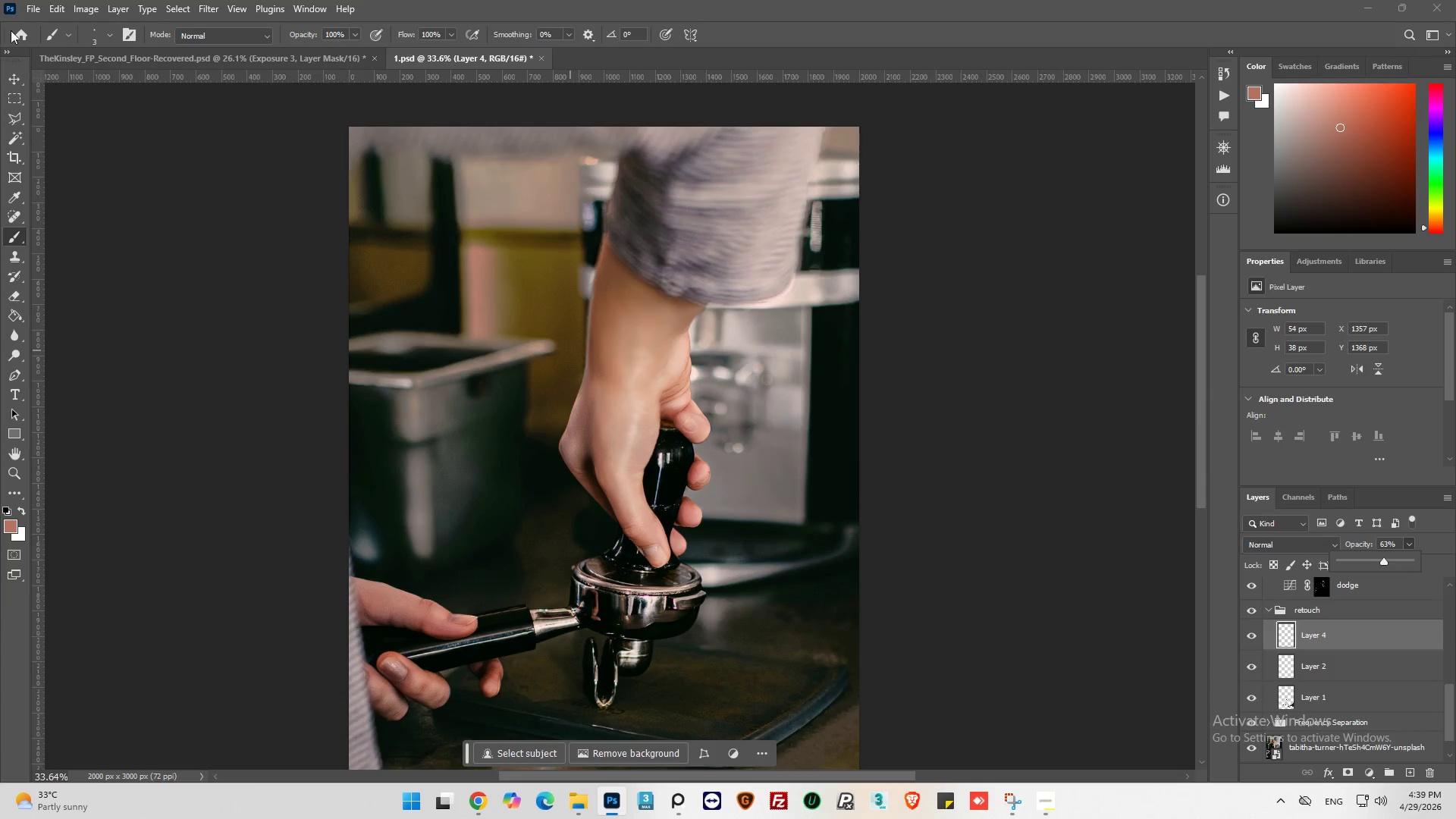 
left_click([25, 10])
 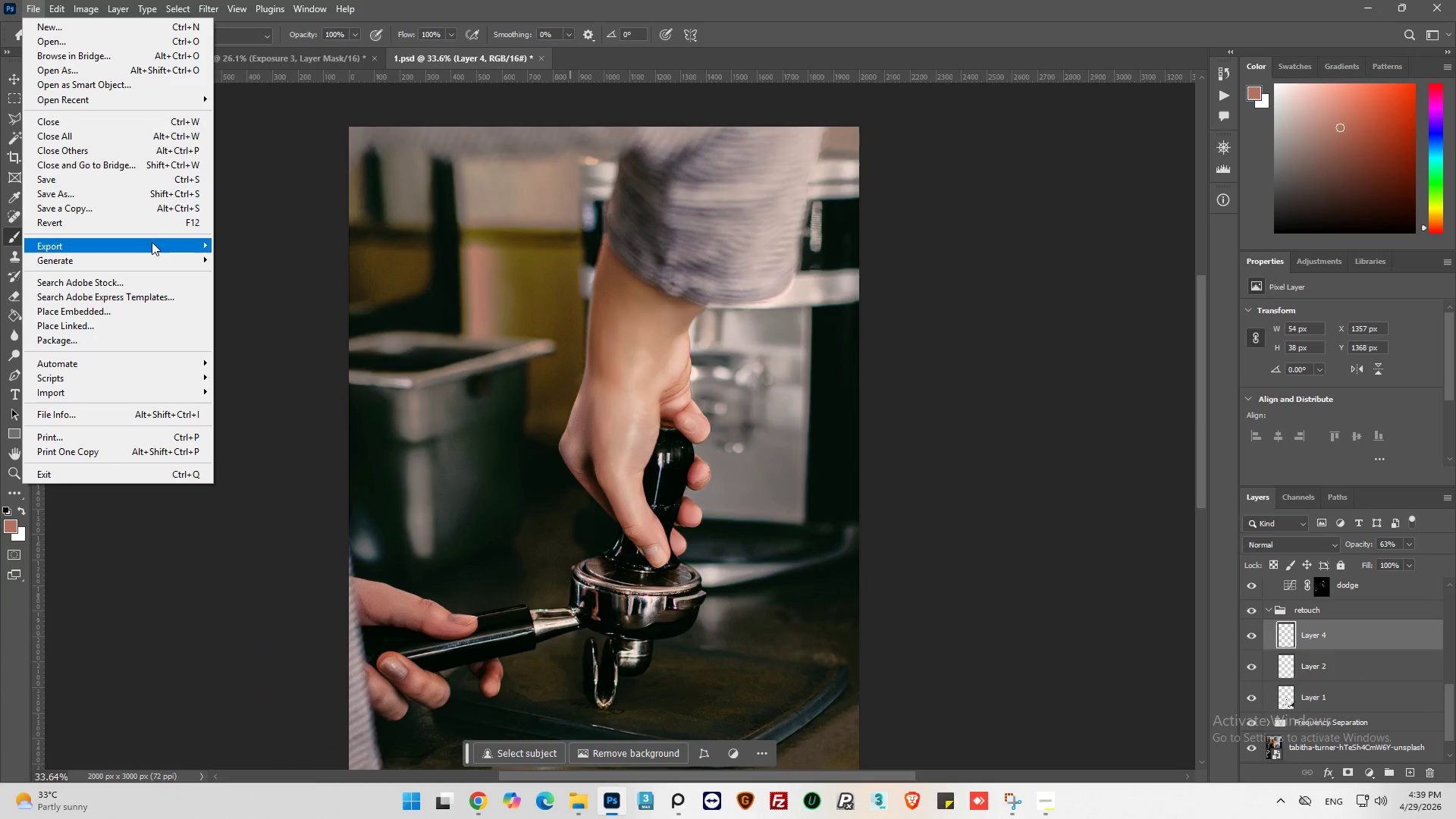 
left_click([152, 243])
 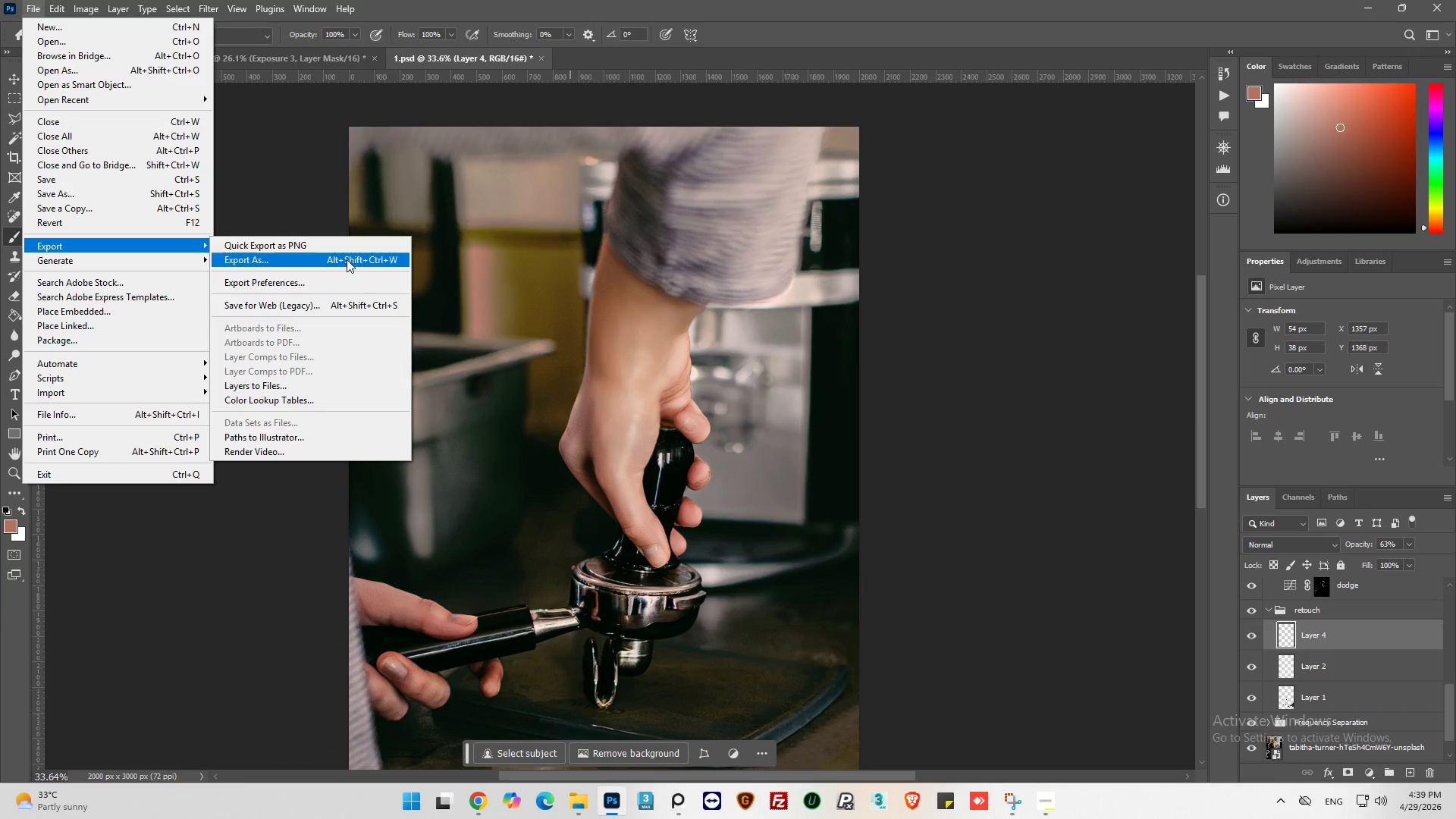 
left_click([347, 259])
 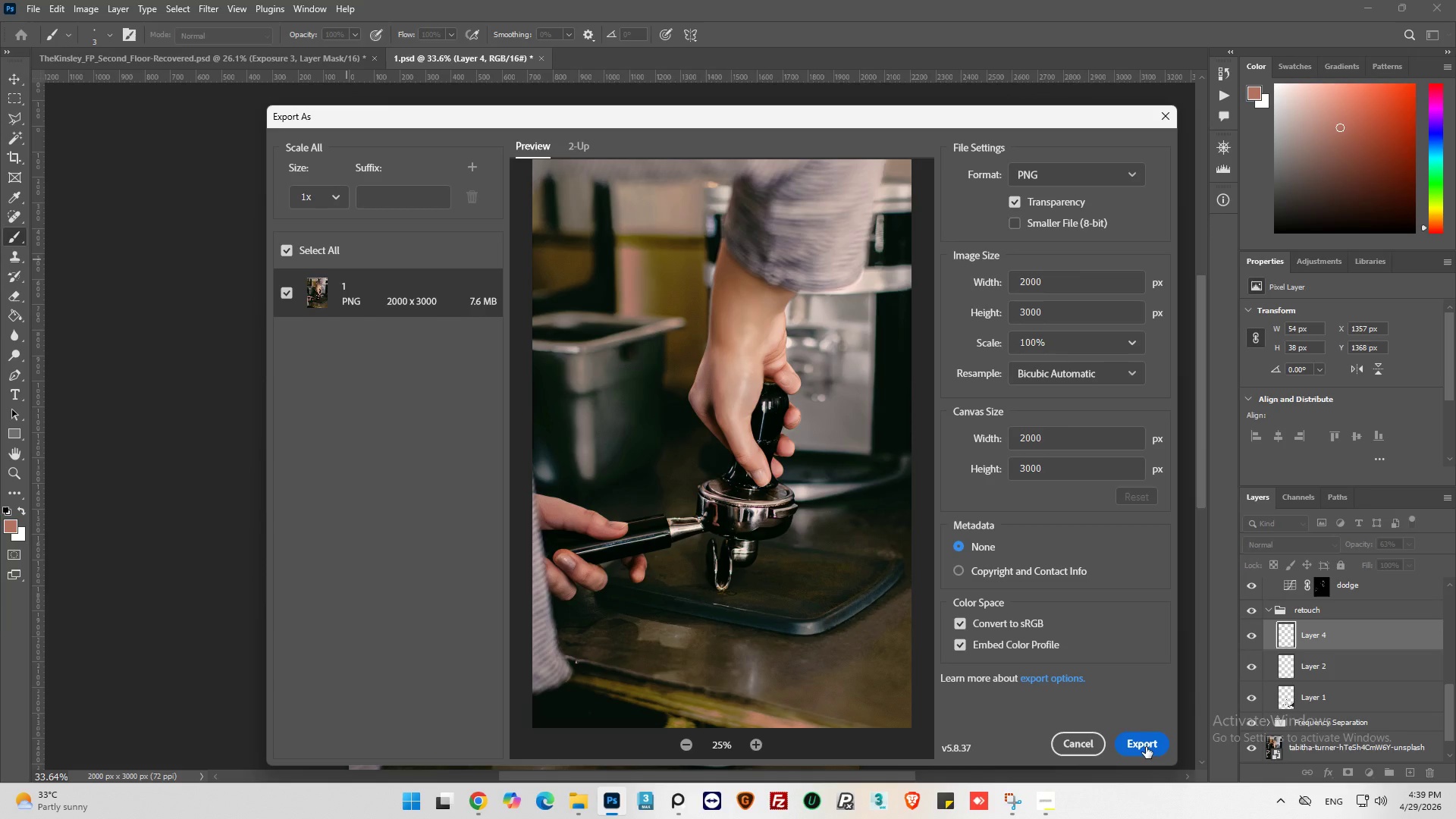 
wait(5.69)
 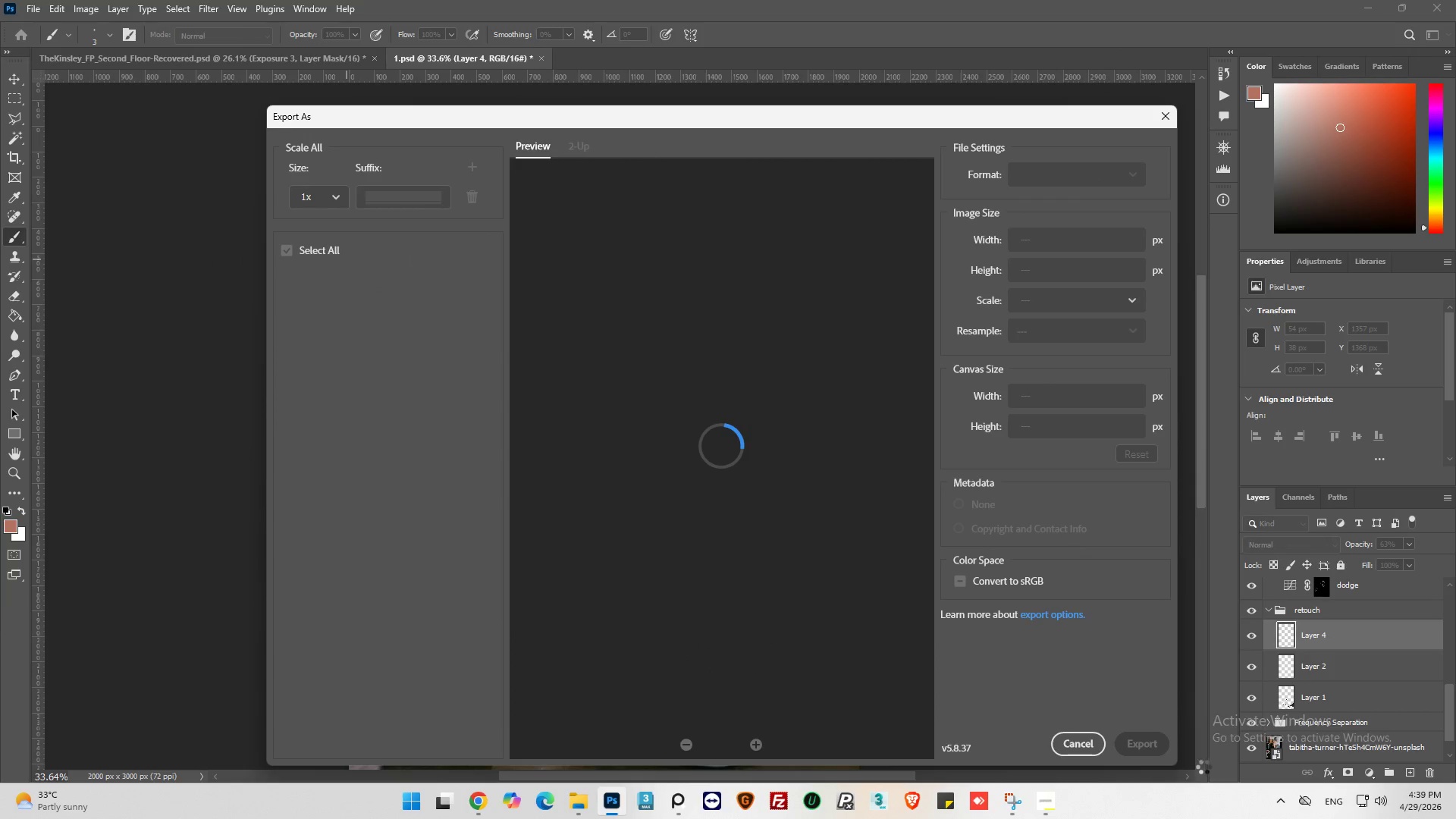 
left_click([1146, 746])
 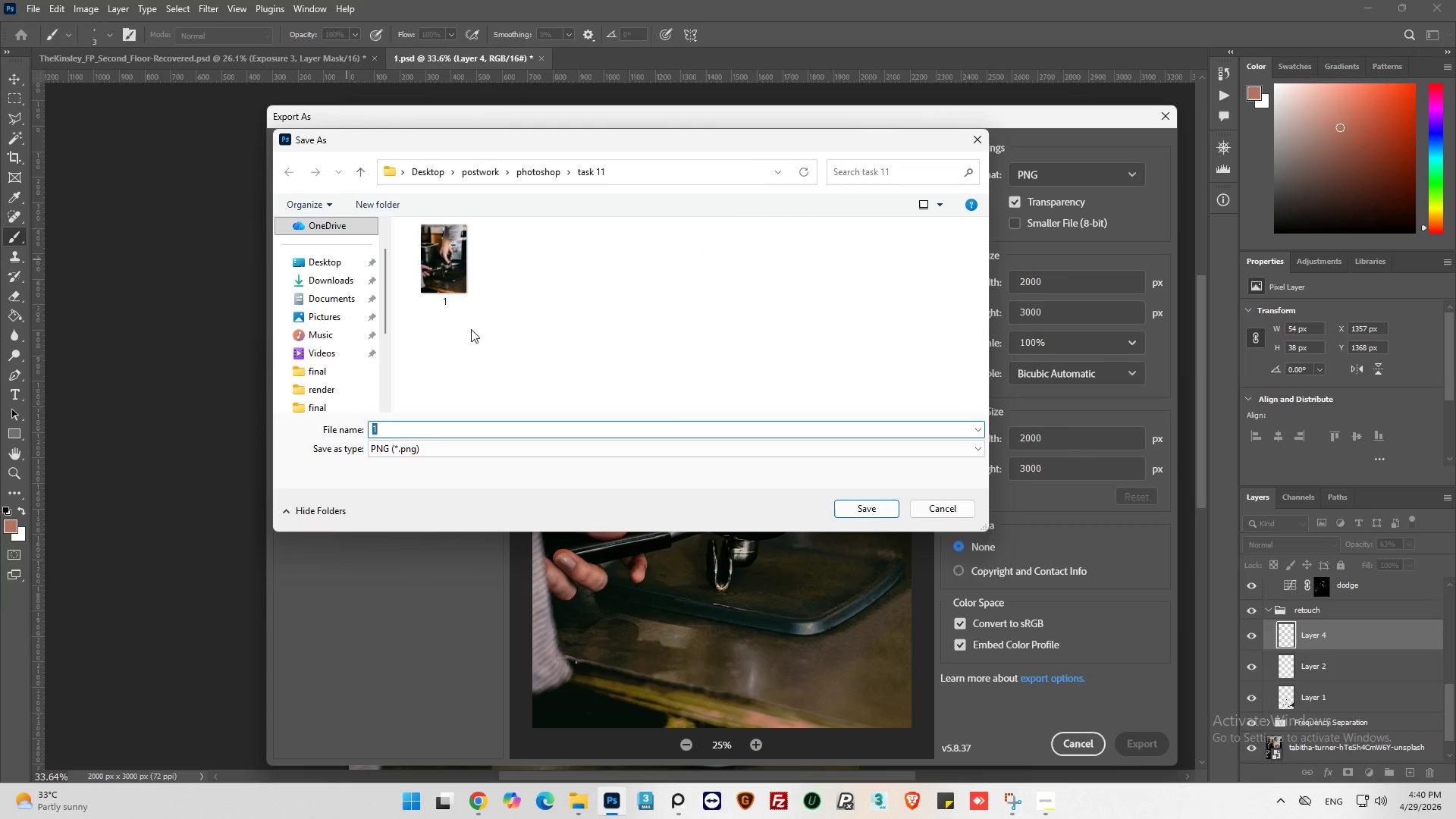 
left_click([877, 510])
 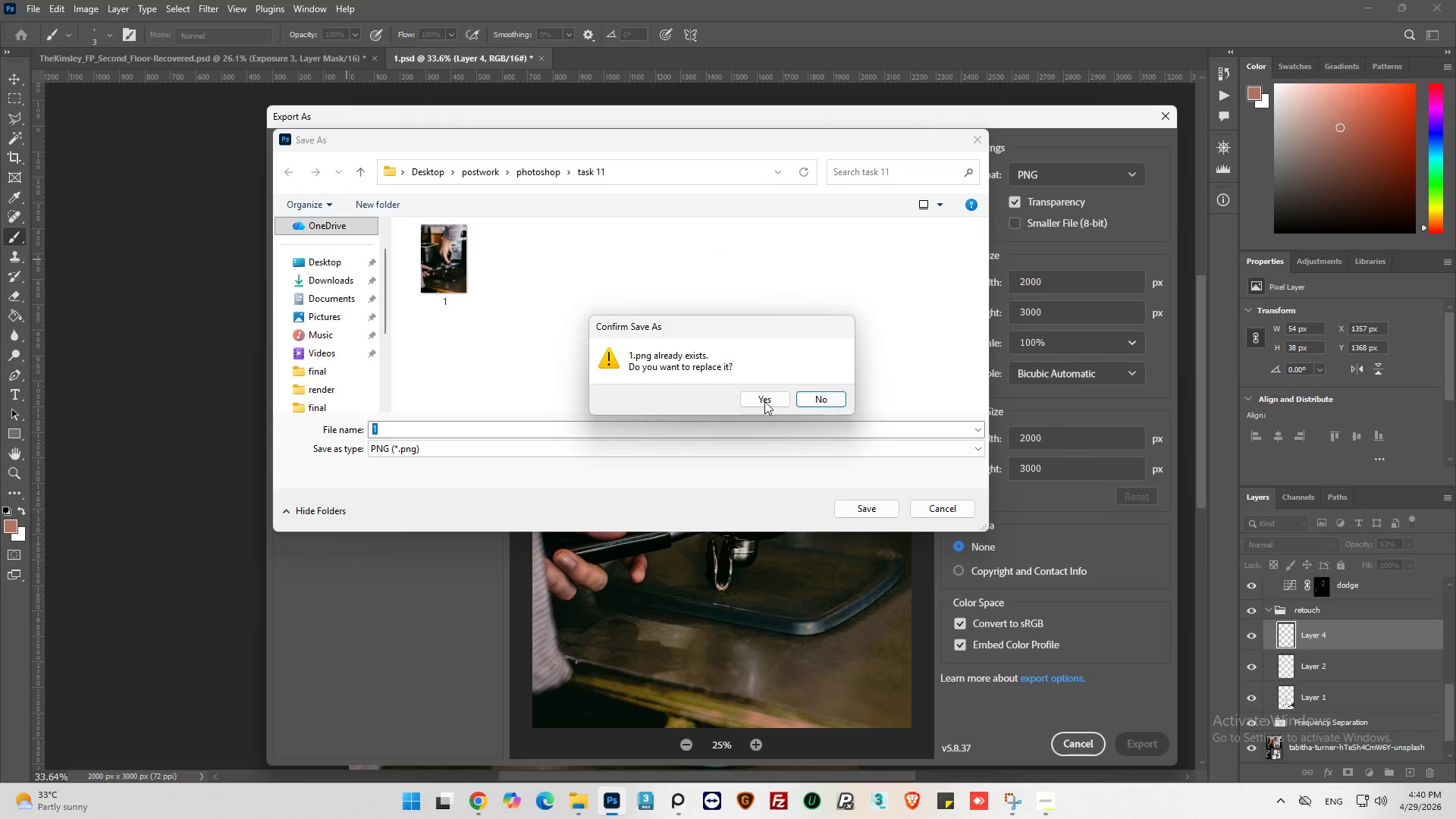 
left_click([762, 392])
 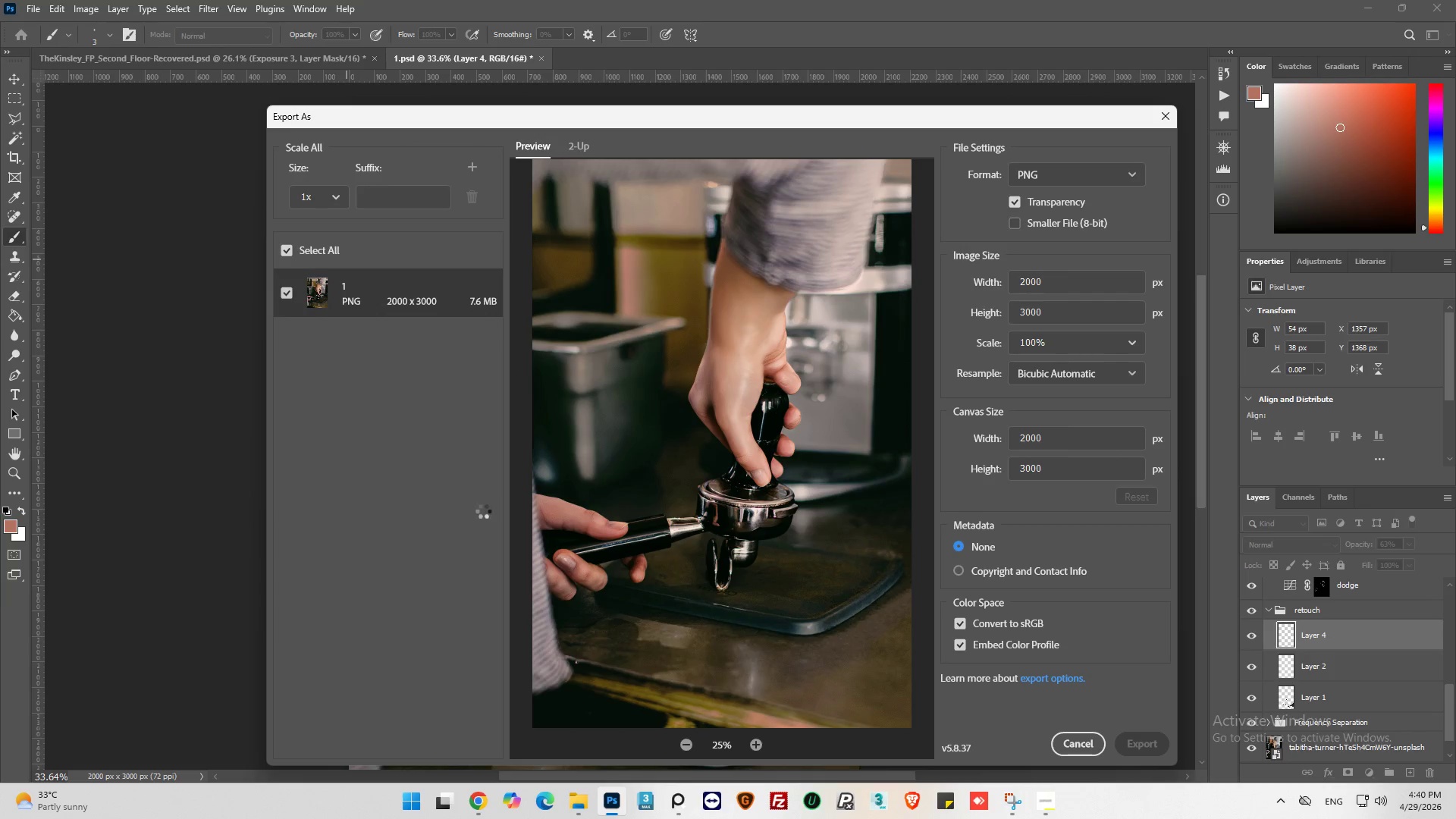 
scroll: coordinate [500, 488], scroll_direction: down, amount: 9.0
 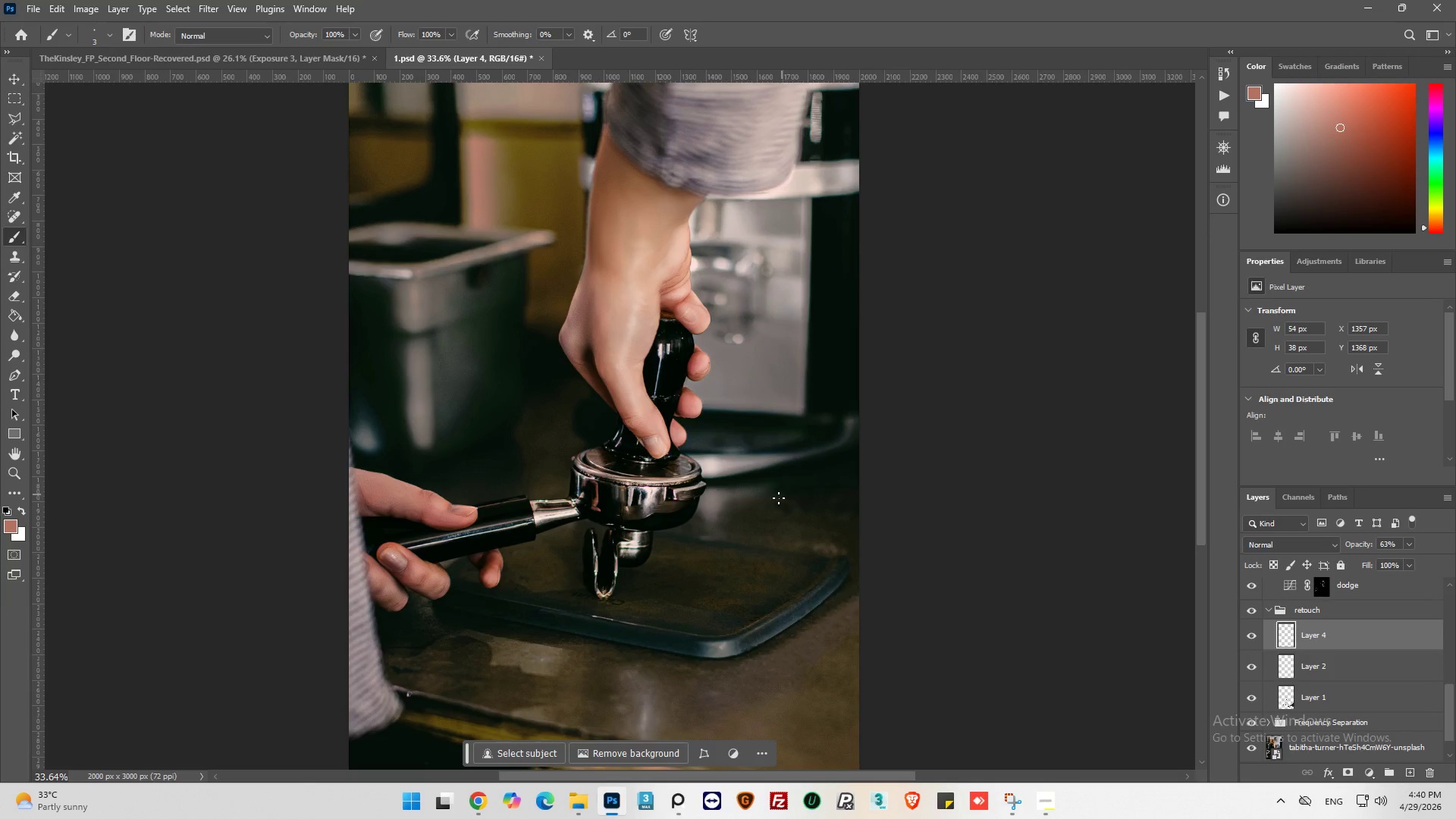 
key(Alt+AltLeft)
 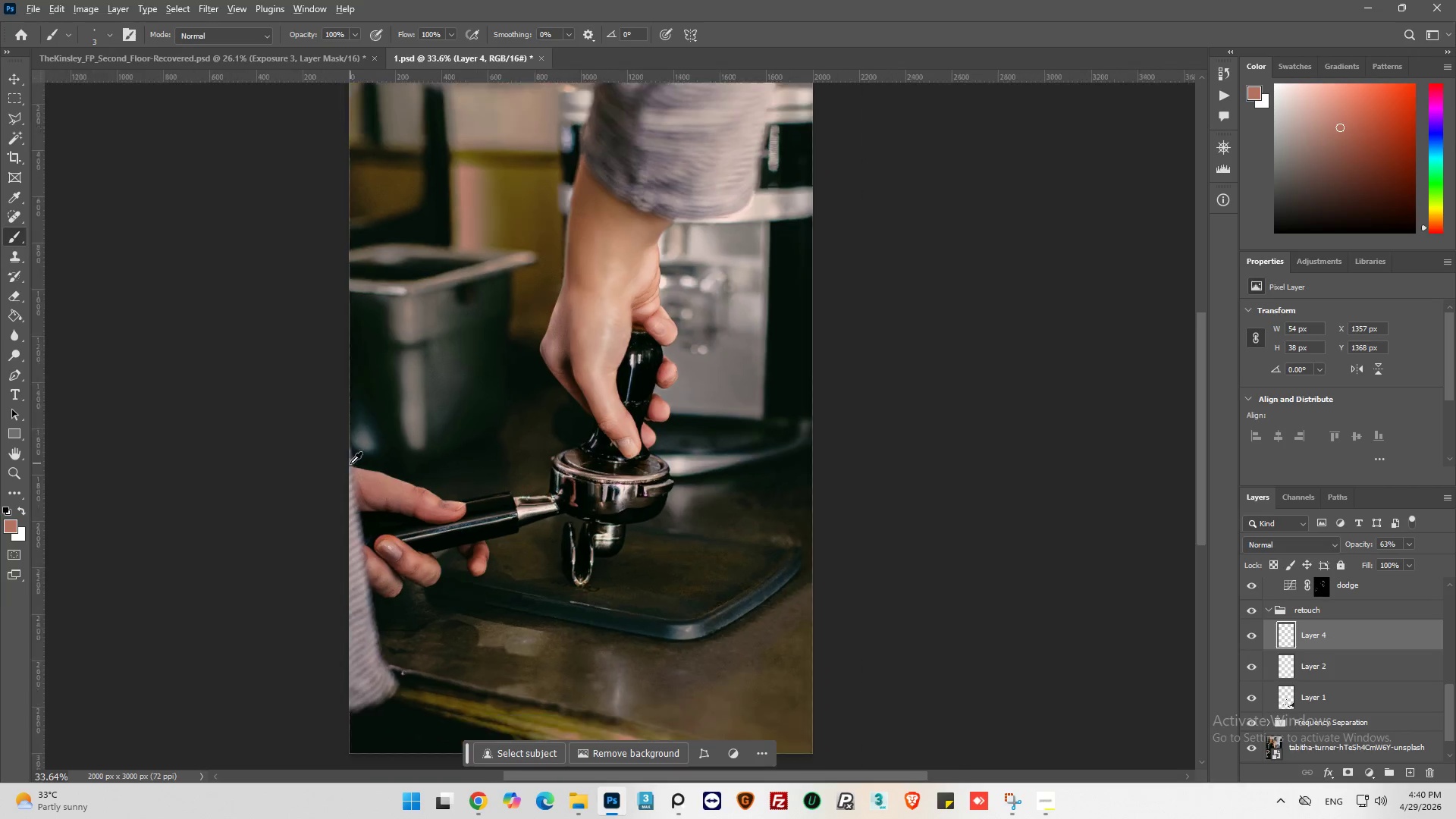 
scroll: coordinate [358, 457], scroll_direction: down, amount: 6.0
 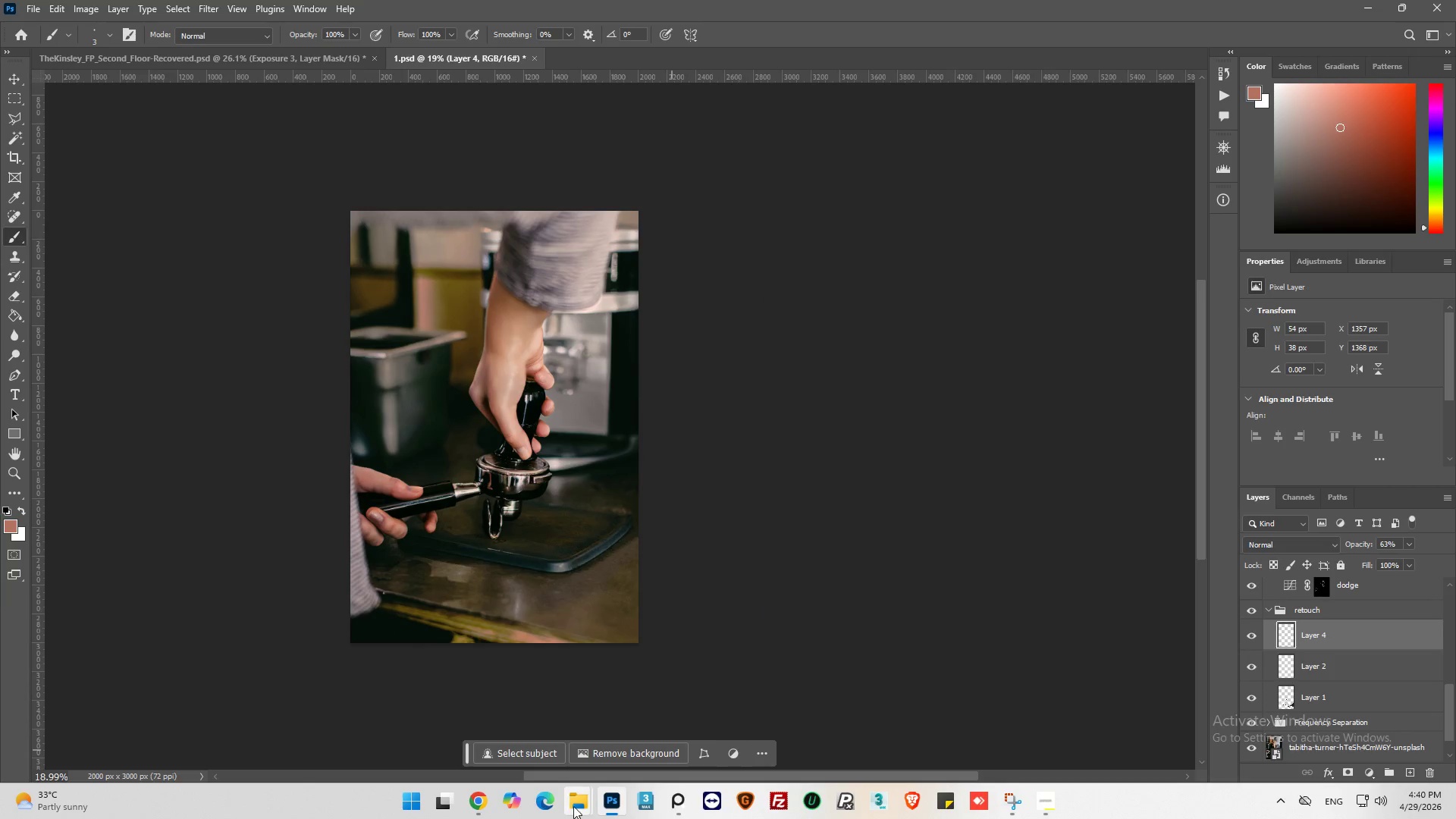 
left_click([568, 803])
 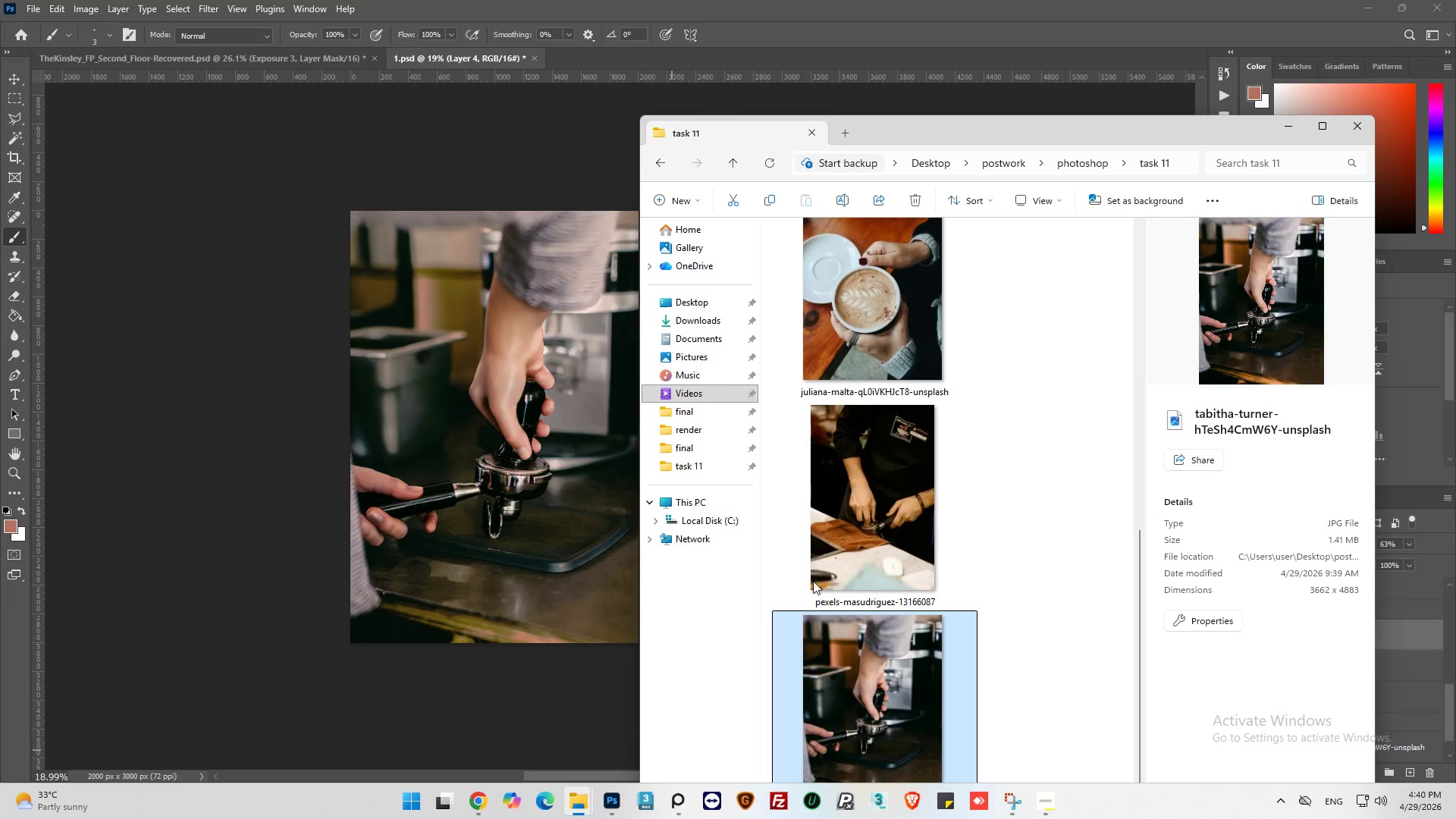 
scroll: coordinate [1026, 544], scroll_direction: down, amount: 6.0
 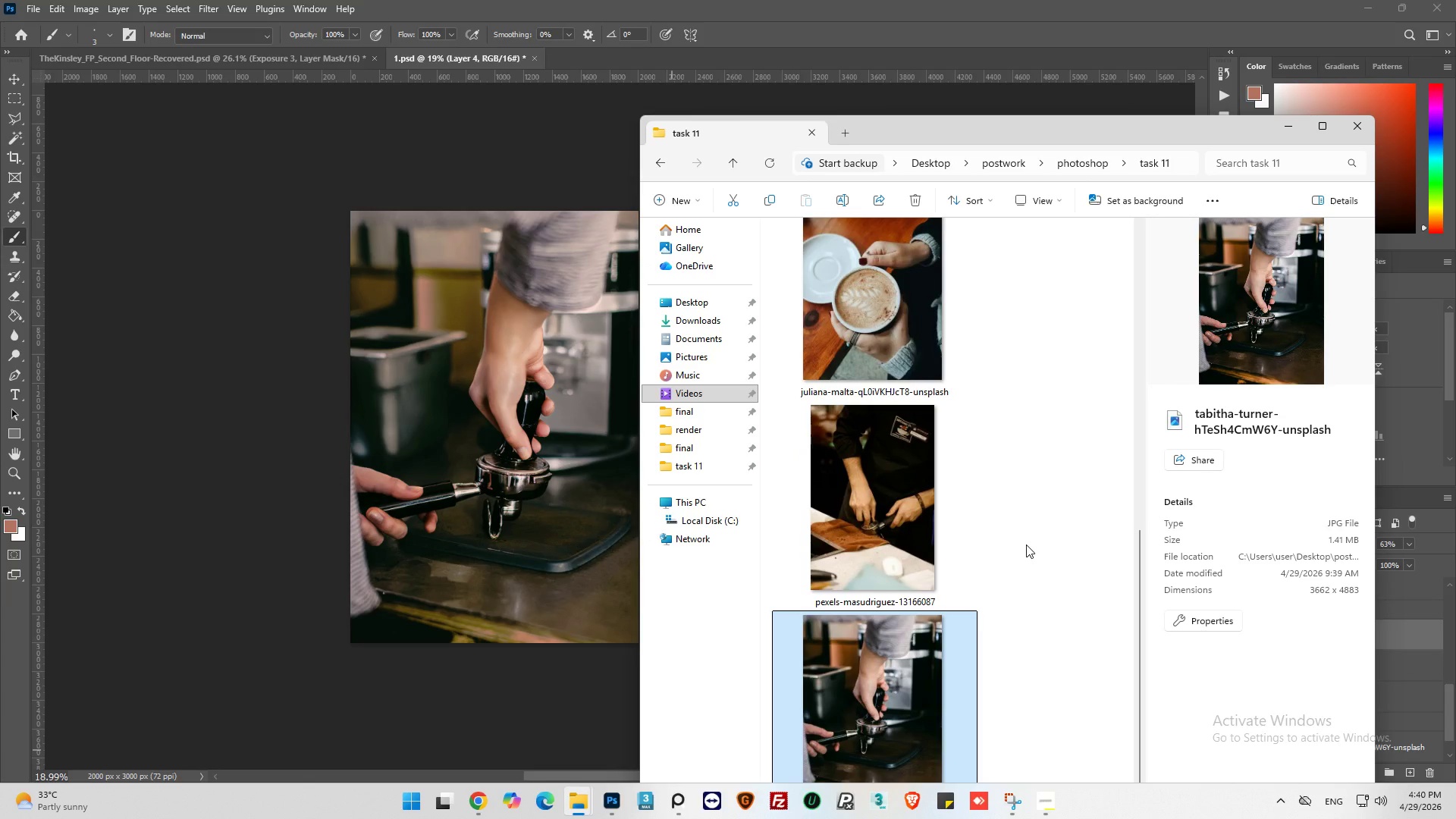 
scroll: coordinate [923, 535], scroll_direction: up, amount: 6.0
 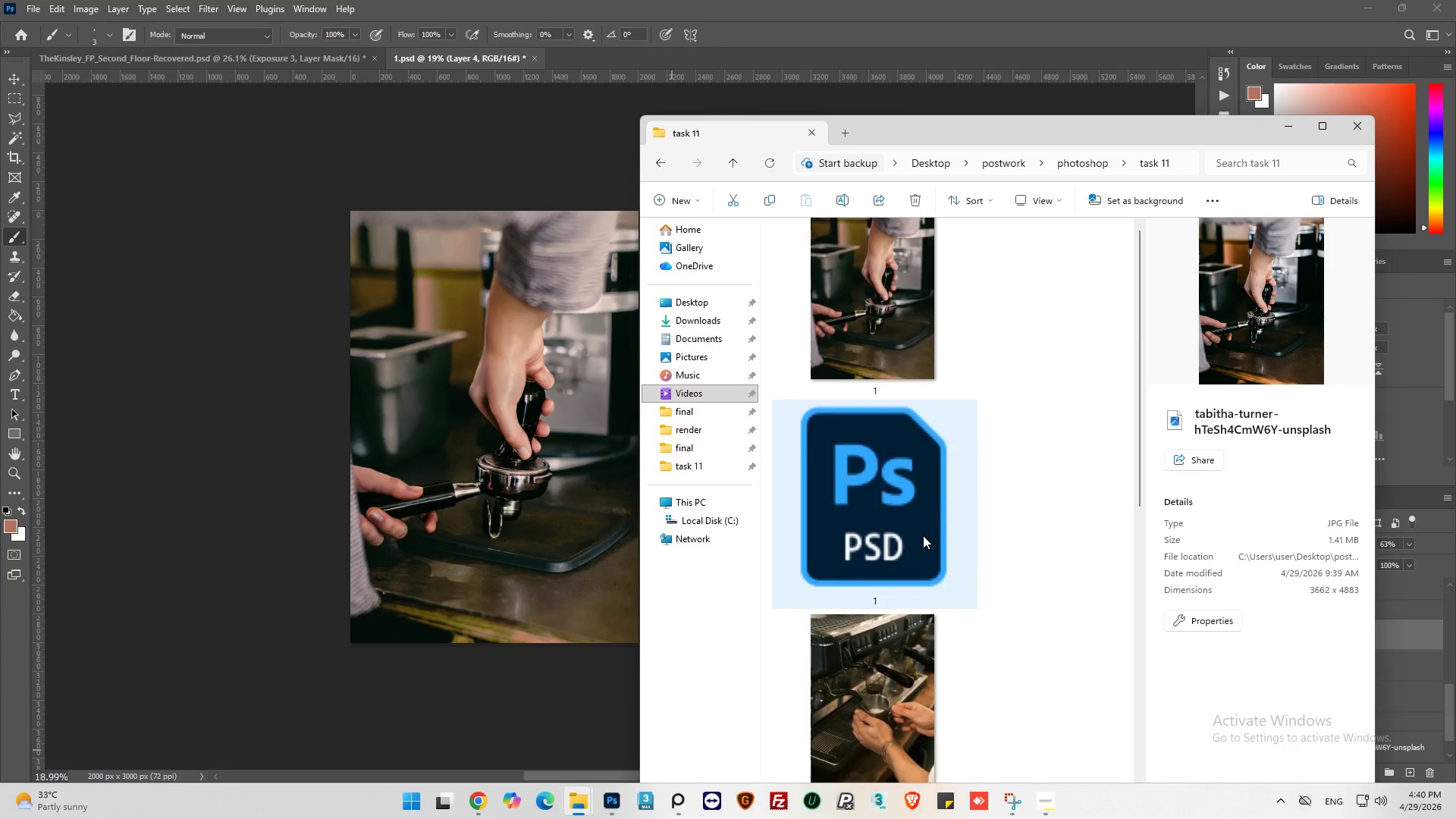 
scroll: coordinate [923, 535], scroll_direction: down, amount: 5.0
 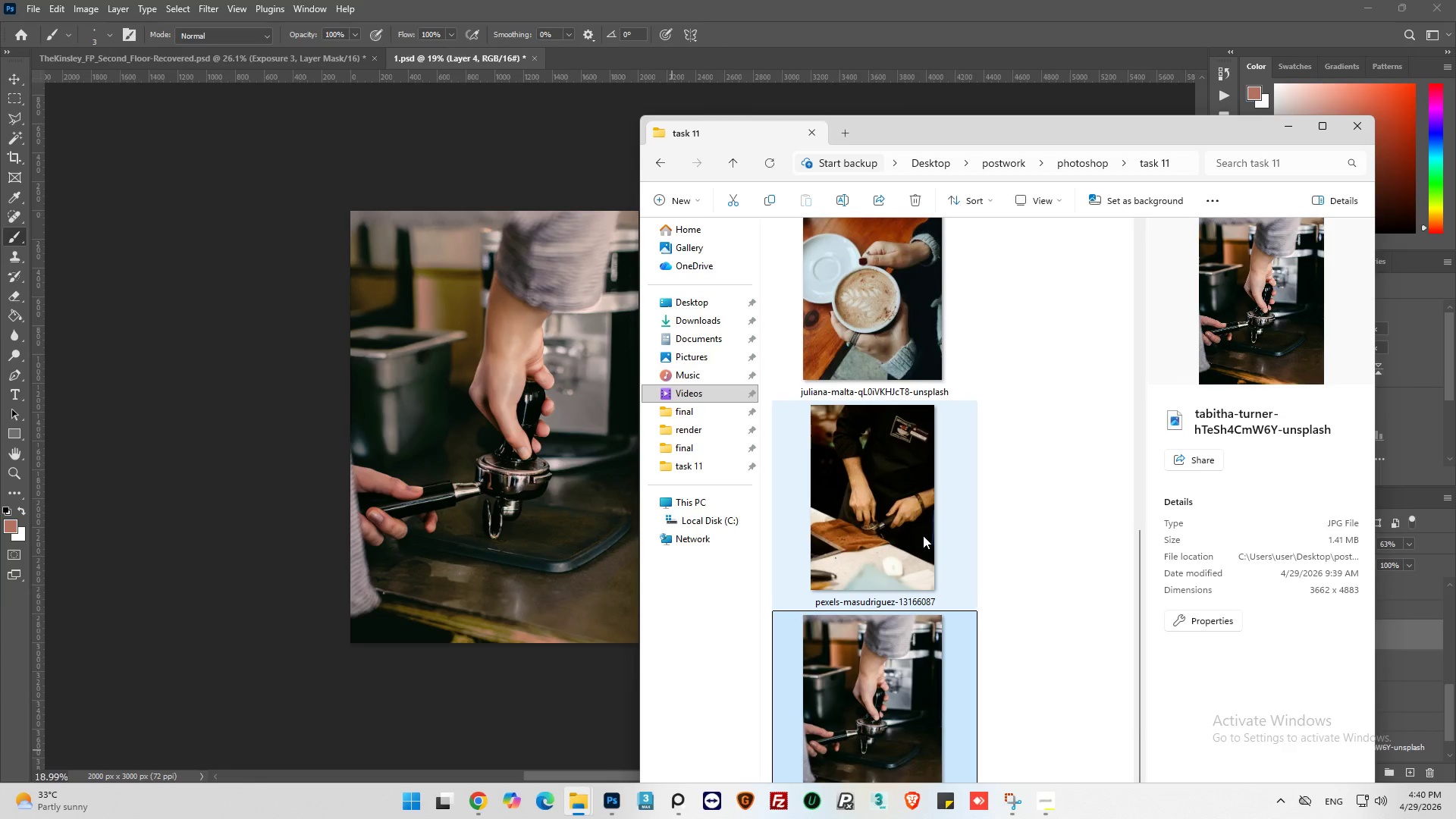 
scroll: coordinate [923, 535], scroll_direction: up, amount: 1.0
 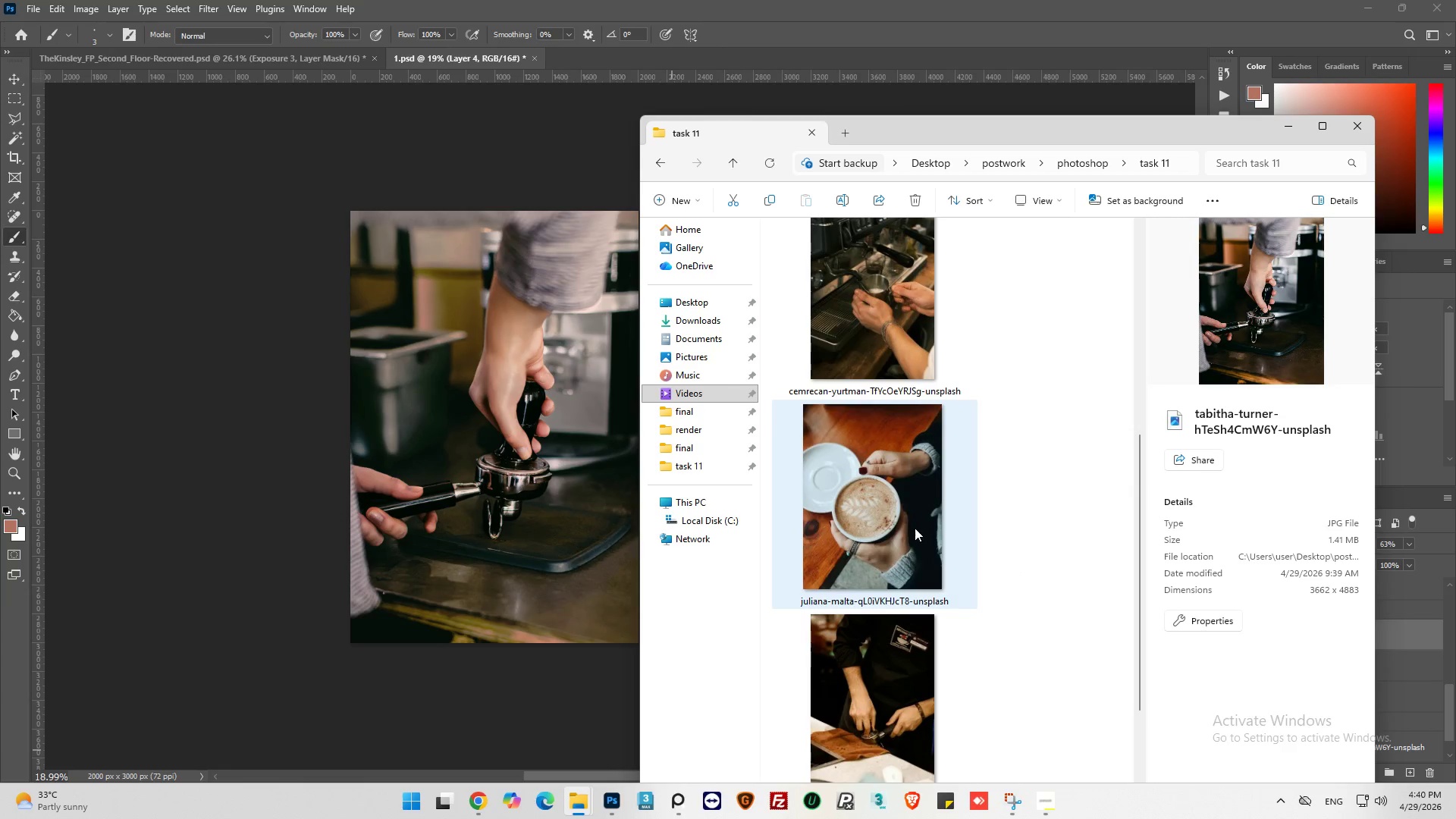 
left_click([909, 514])
 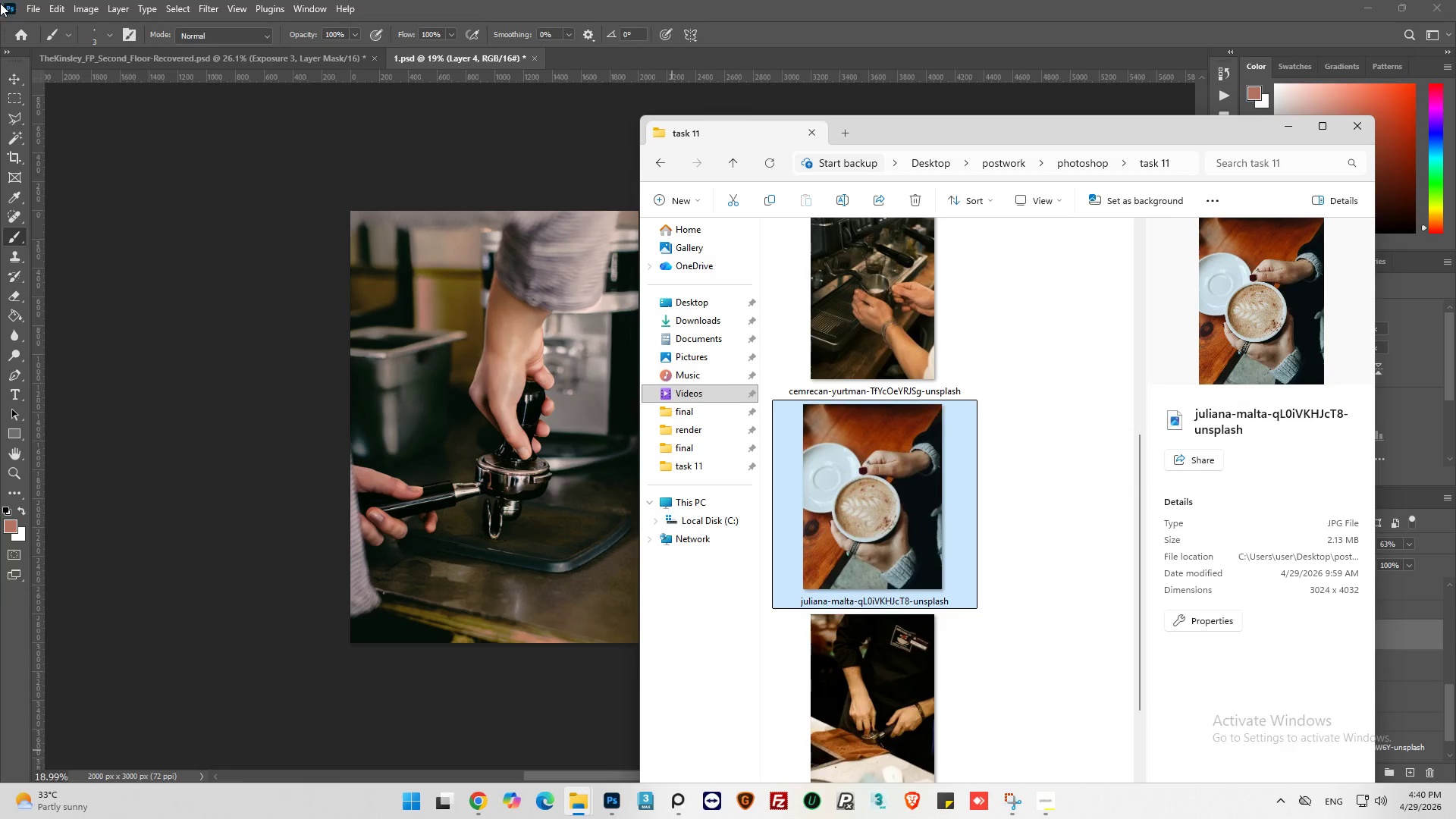 
left_click([31, 4])
 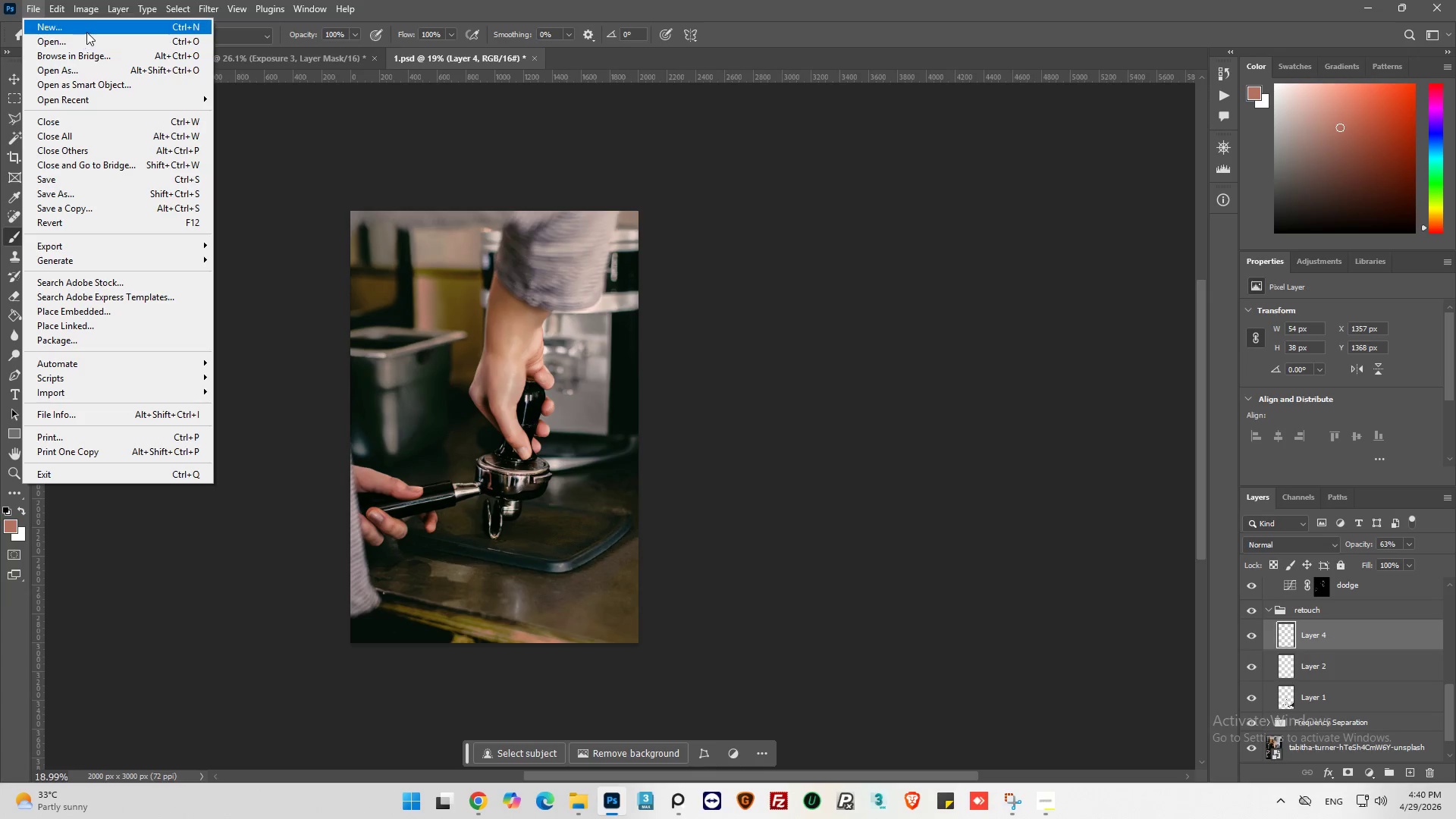 
left_click([86, 32])
 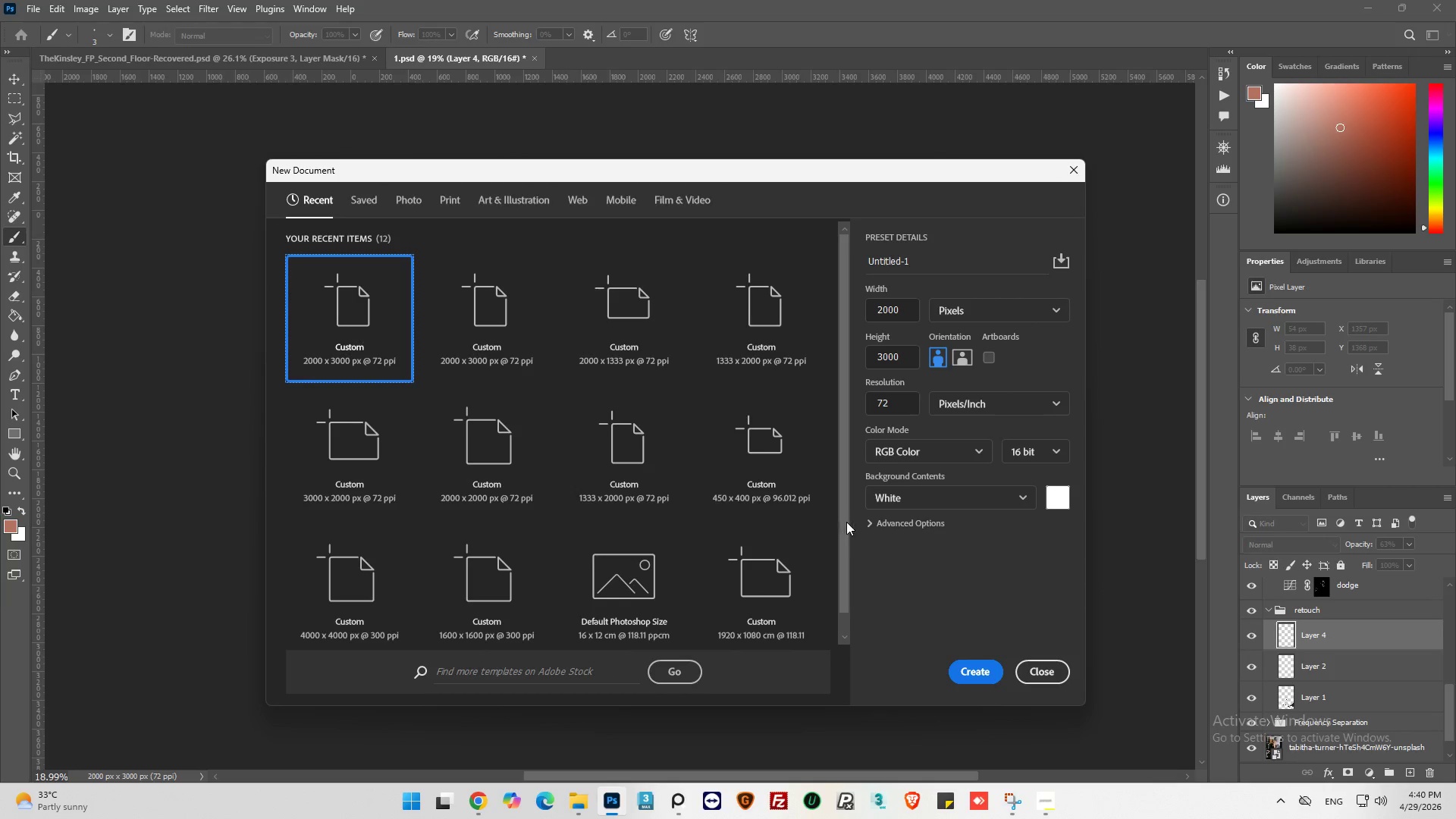 
left_click([984, 672])
 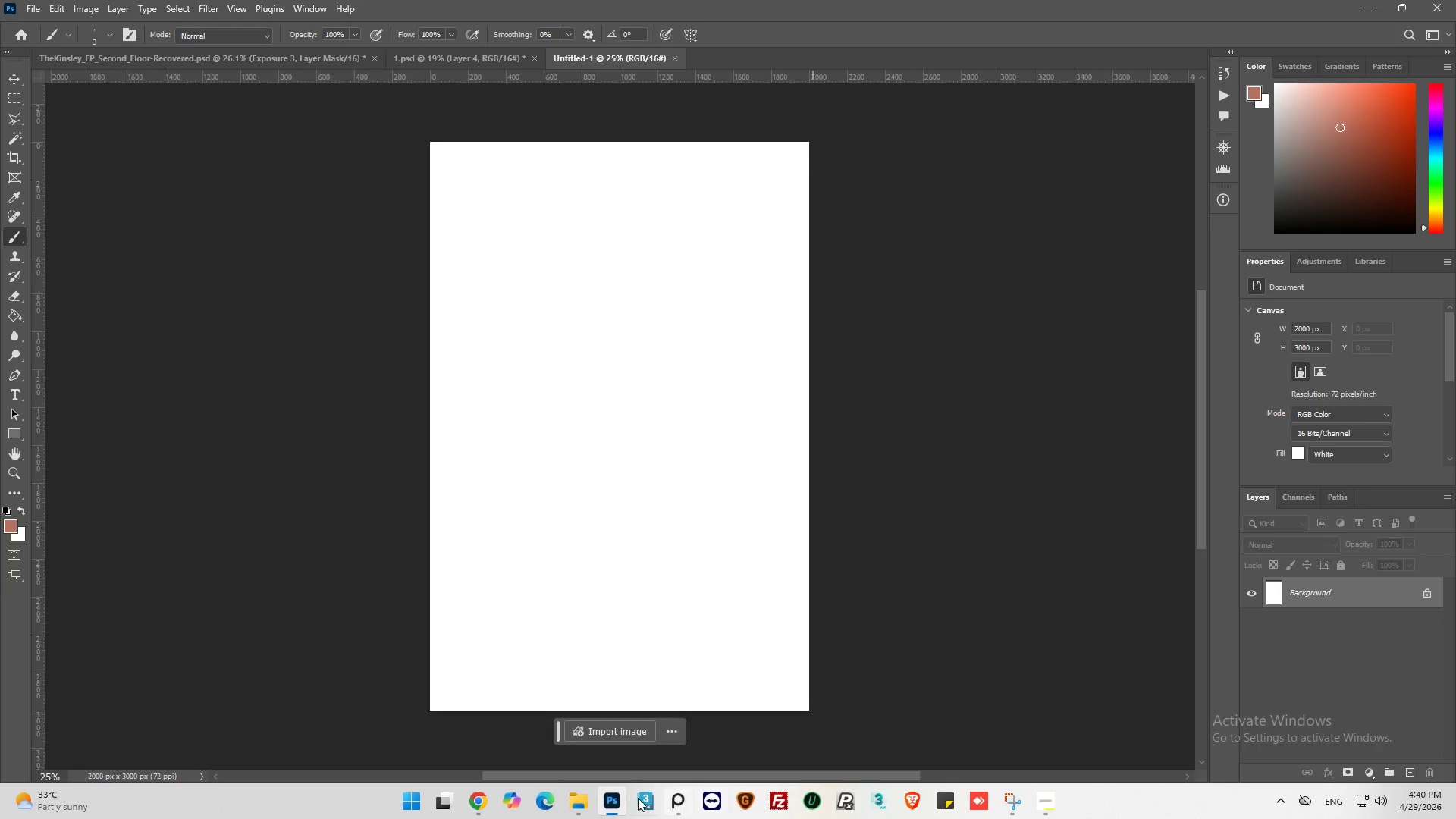 
left_click([566, 799])
 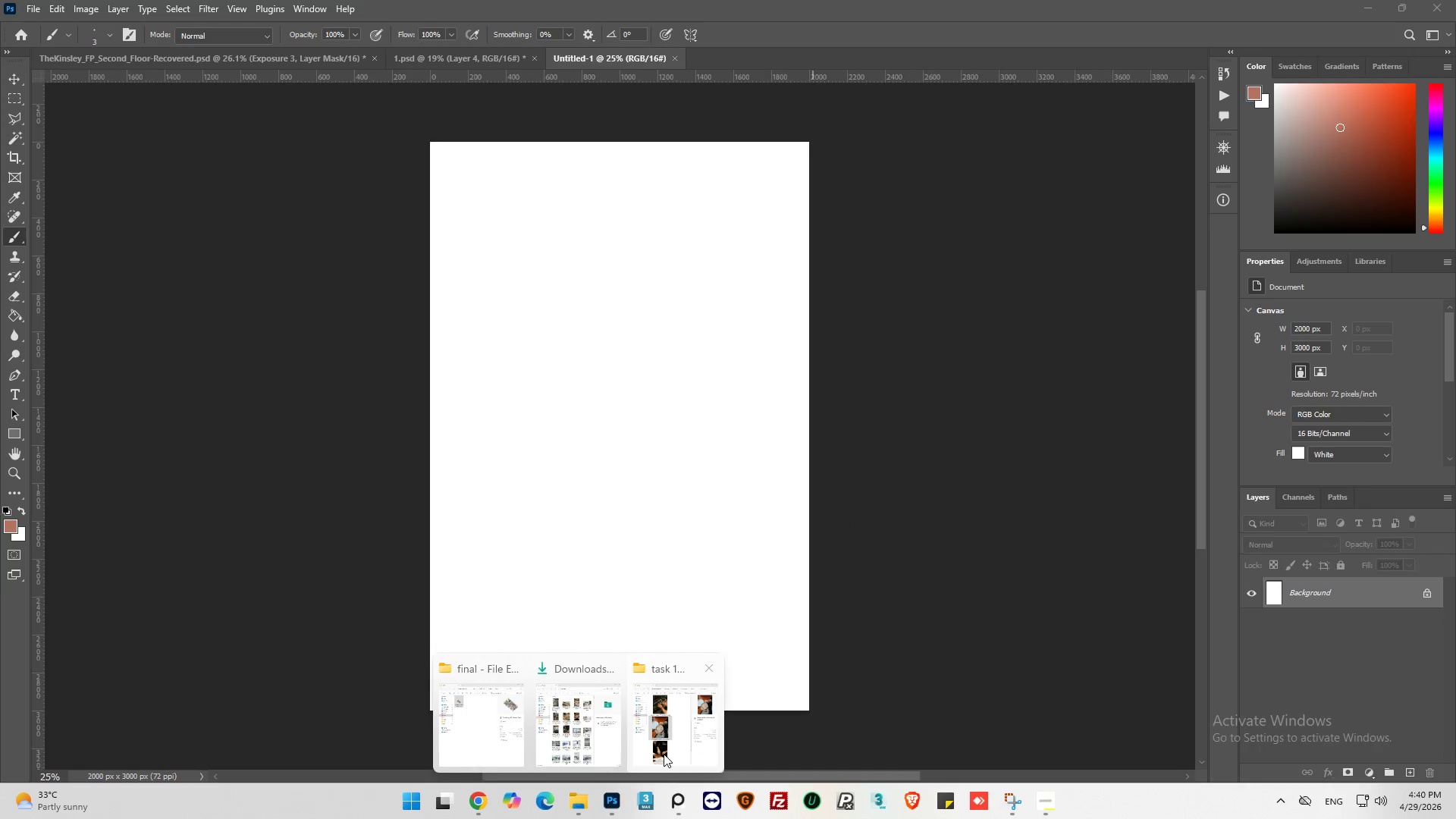 
left_click([664, 753])
 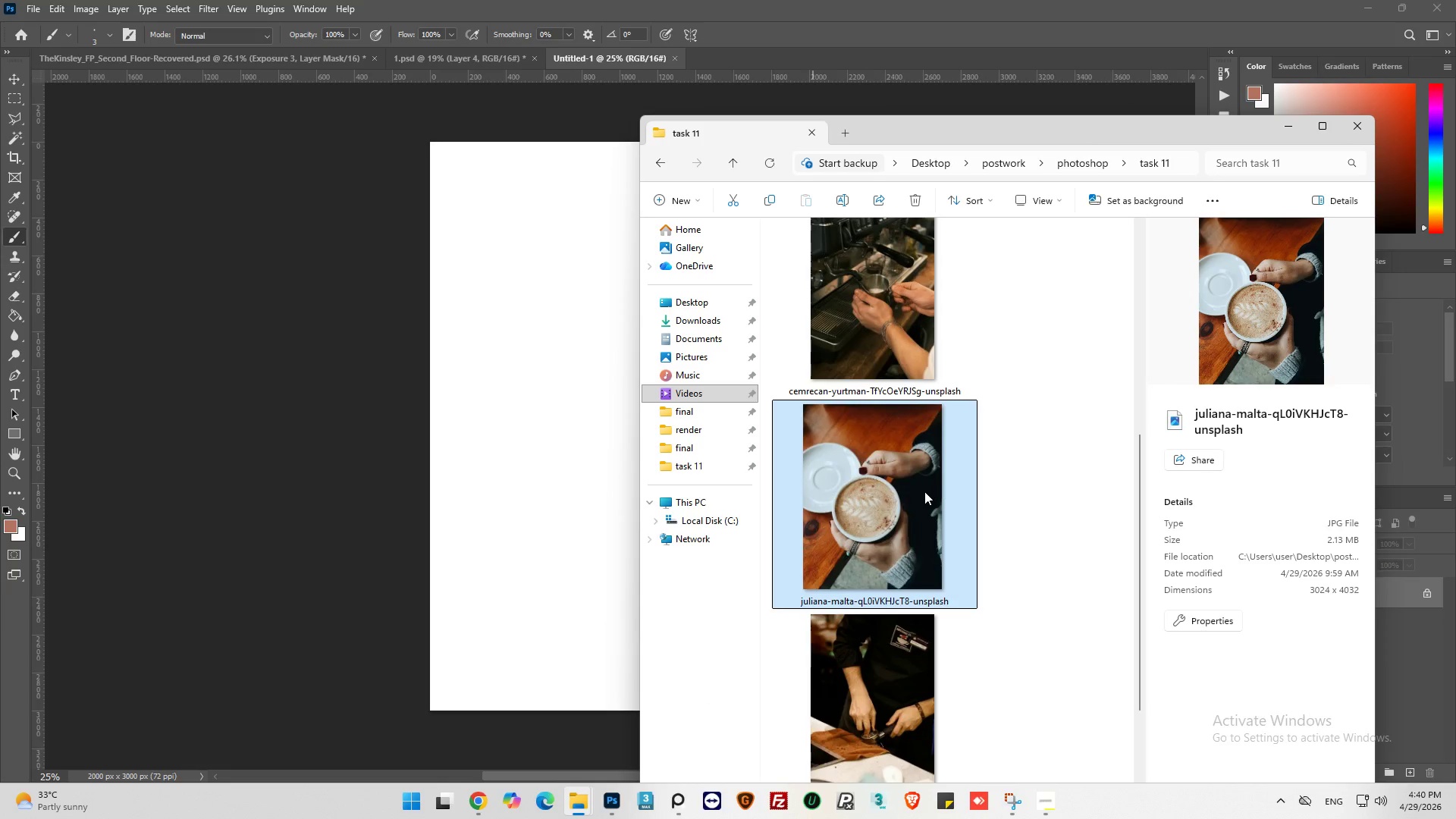 
left_click_drag(start_coordinate=[901, 491], to_coordinate=[493, 458])
 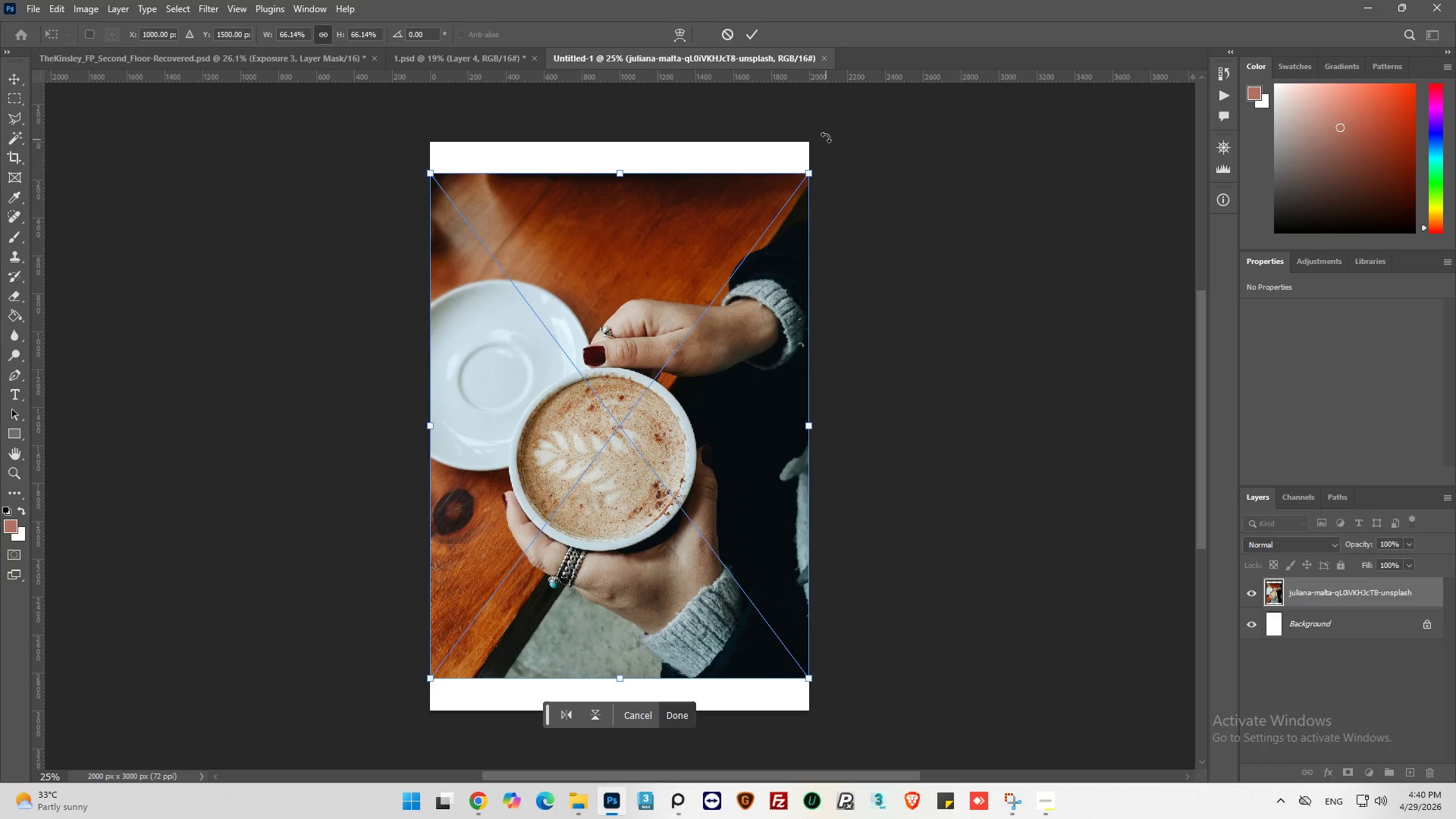 
left_click_drag(start_coordinate=[811, 172], to_coordinate=[820, 106])
 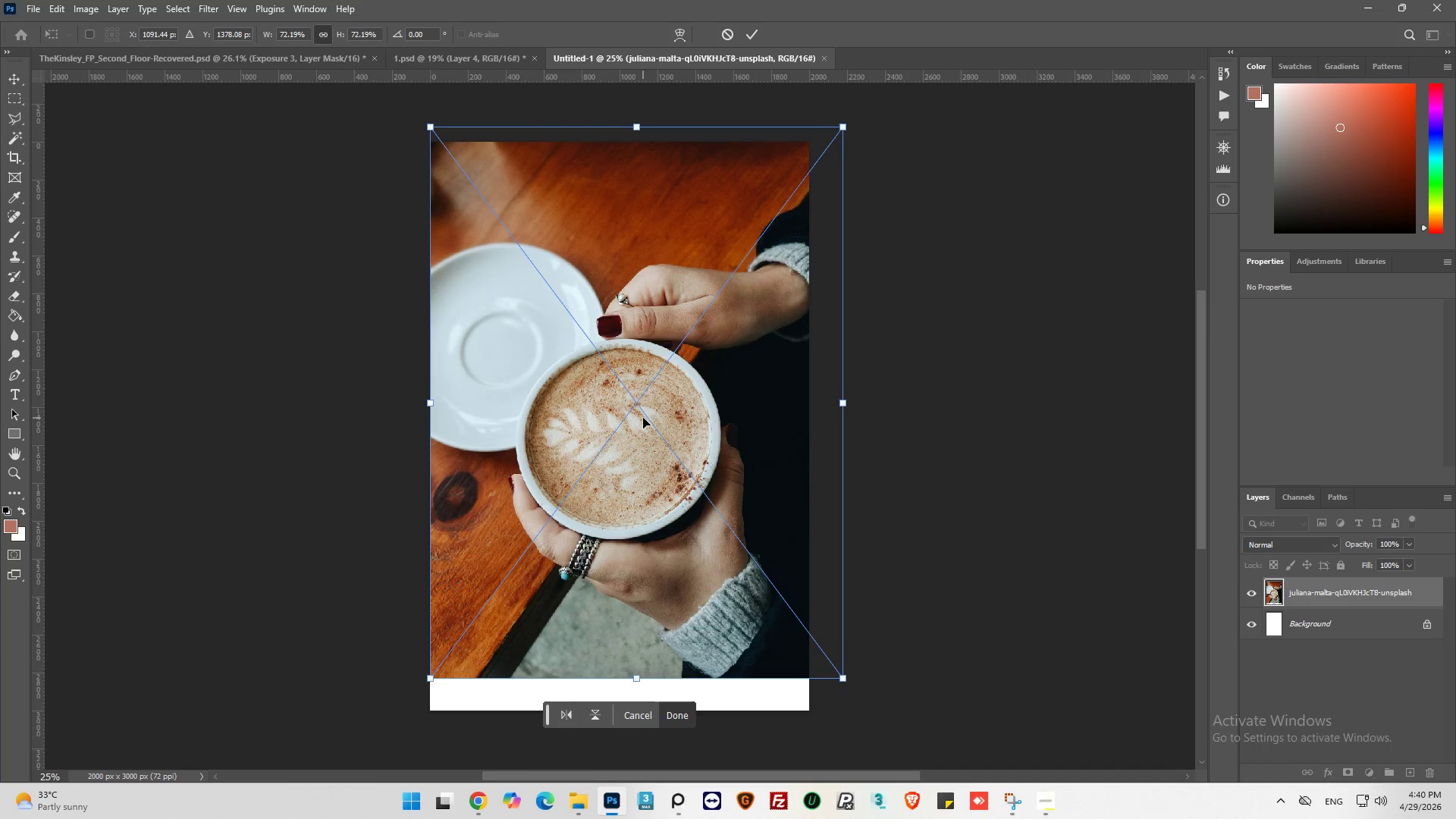 
scroll: coordinate [646, 415], scroll_direction: down, amount: 5.0
 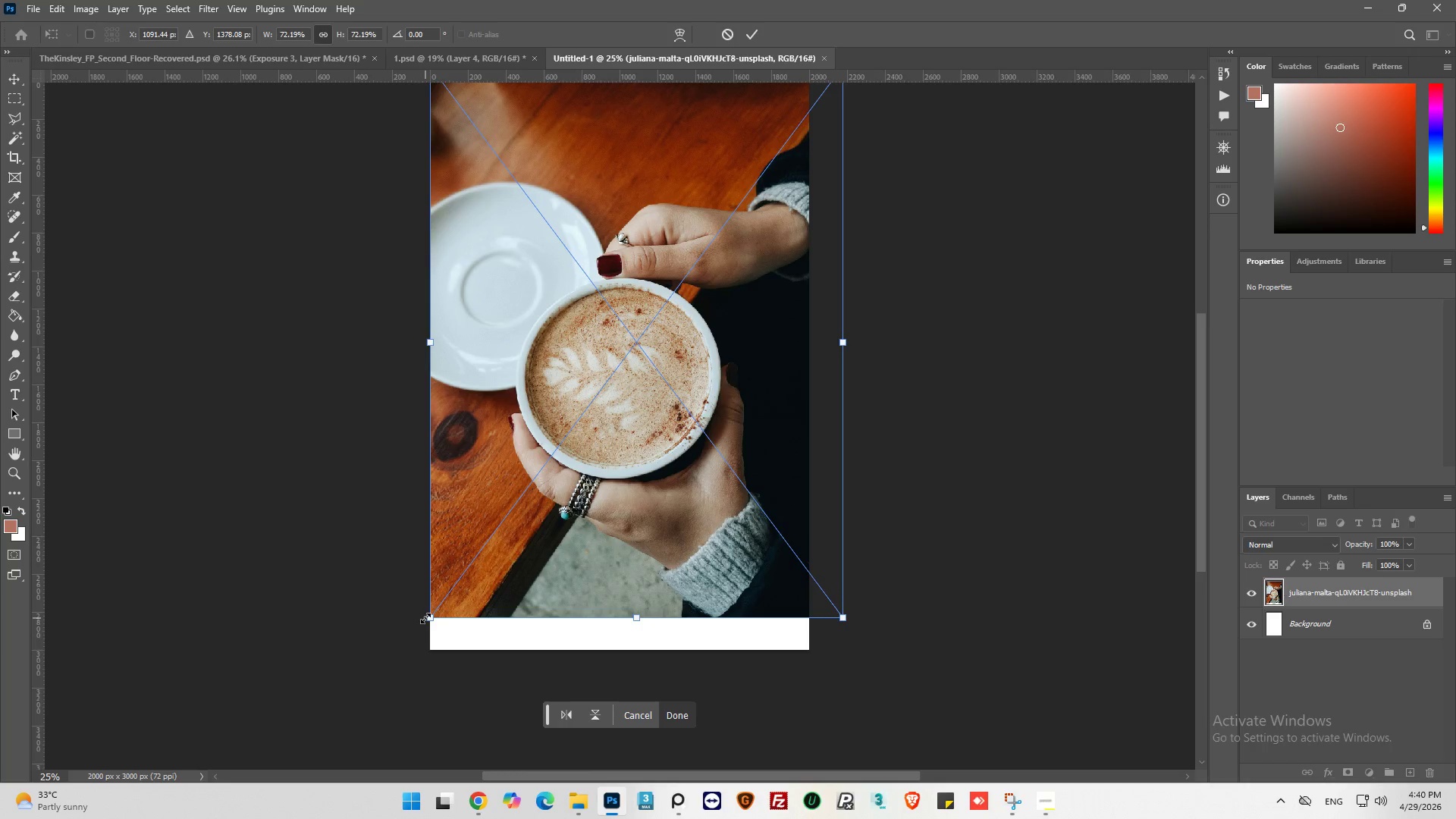 
left_click_drag(start_coordinate=[428, 618], to_coordinate=[408, 657])
 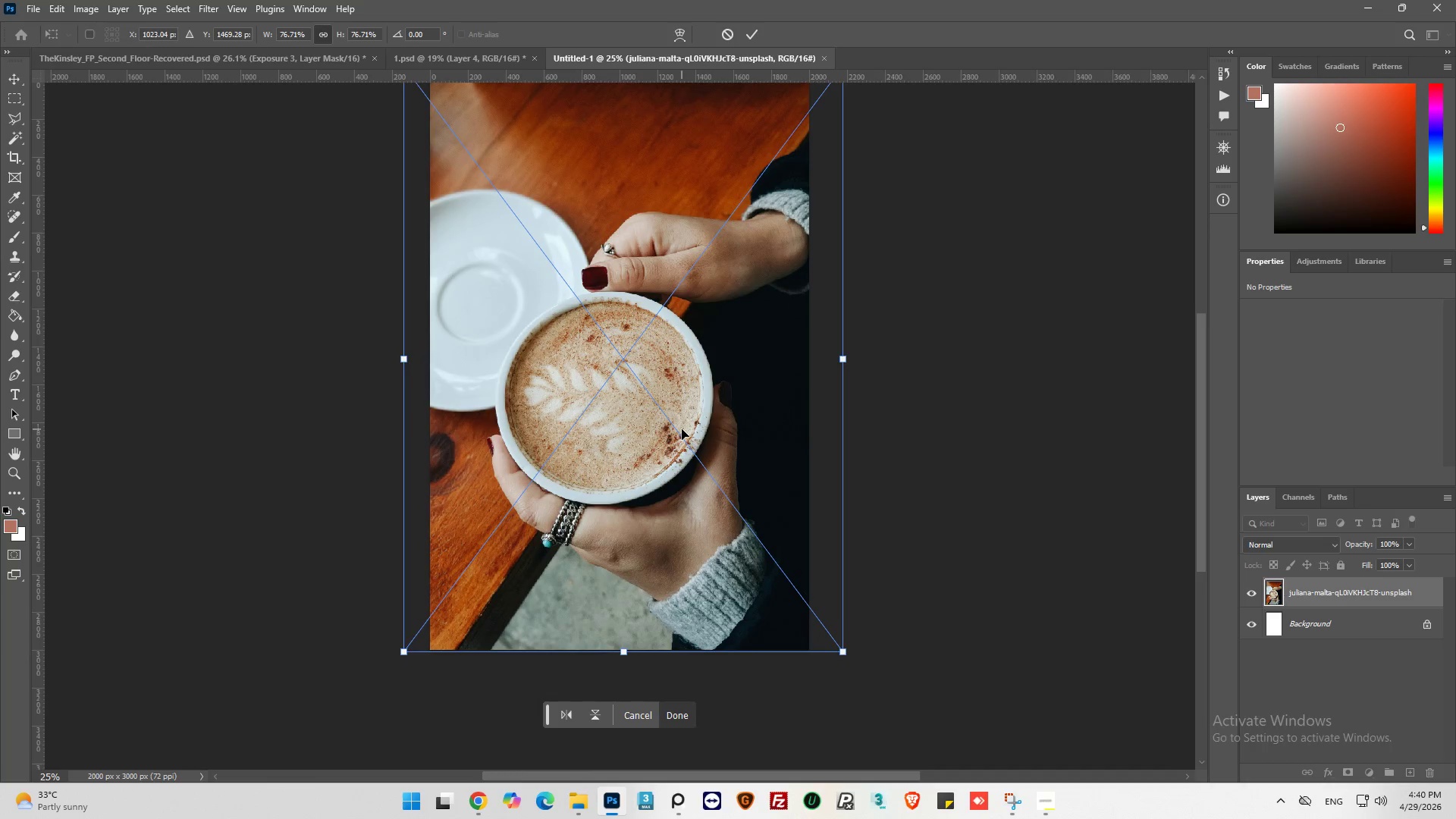 
left_click_drag(start_coordinate=[682, 428], to_coordinate=[676, 432])
 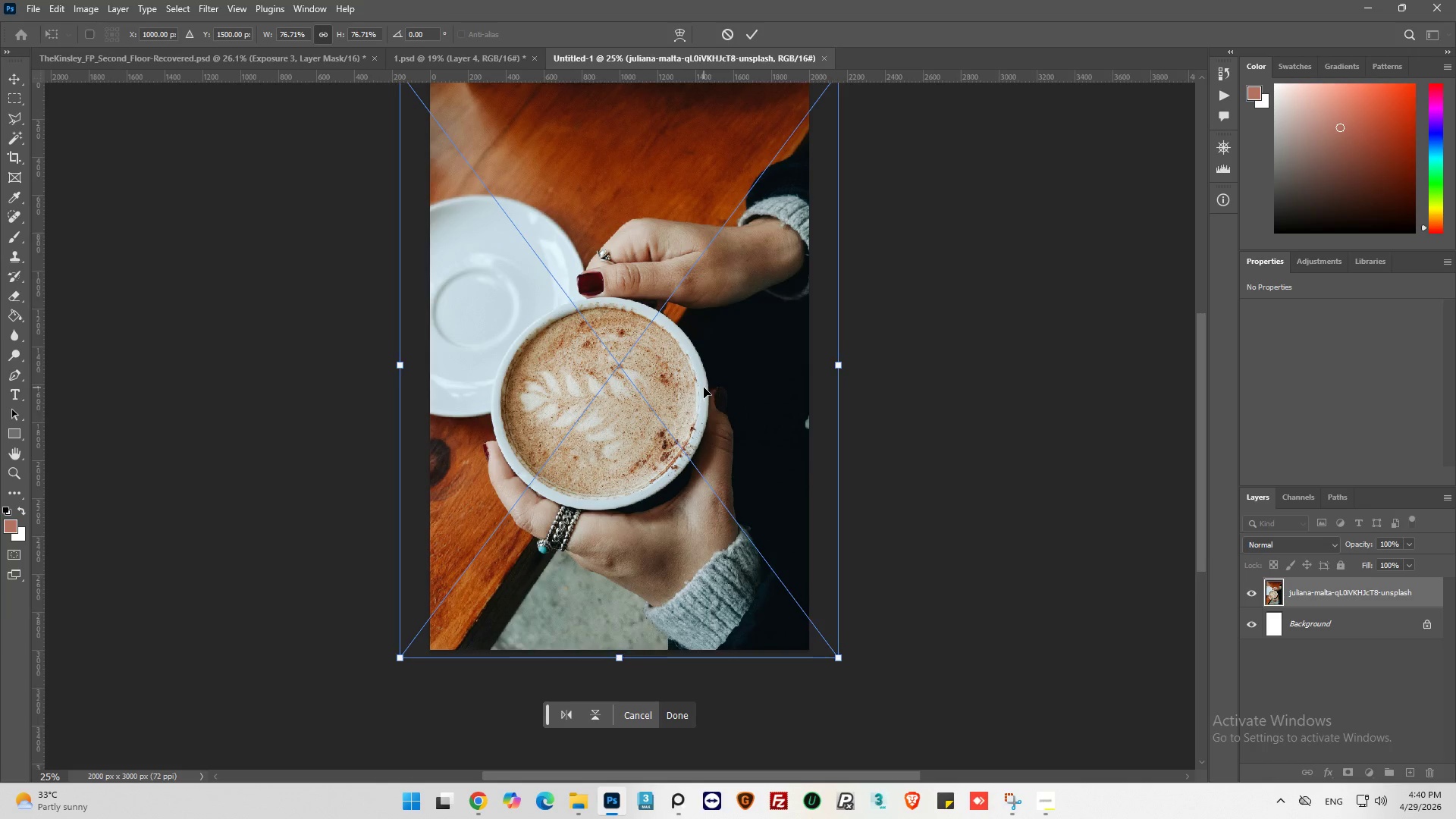 
scroll: coordinate [702, 388], scroll_direction: up, amount: 2.0
 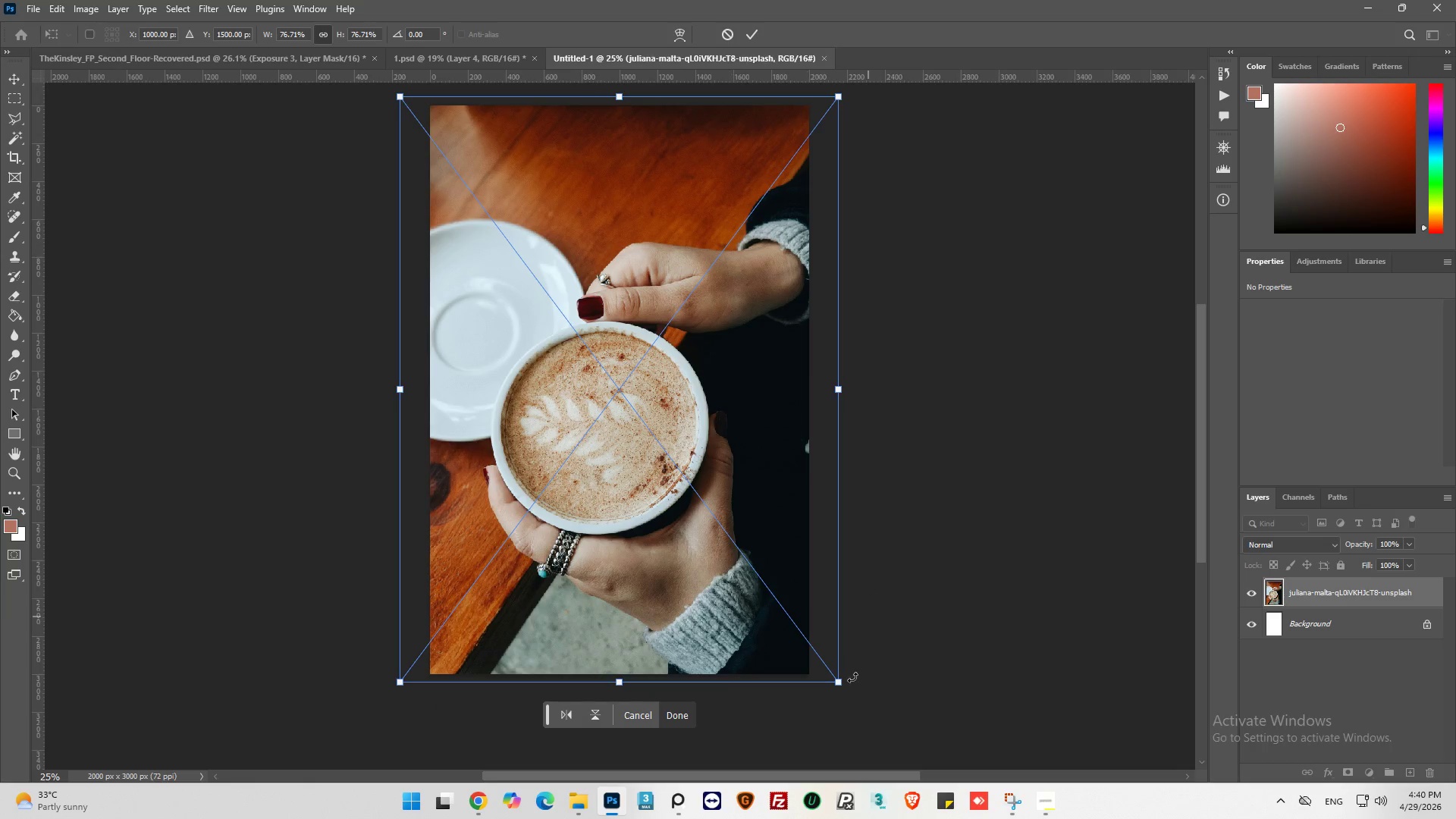 
left_click([683, 722])
 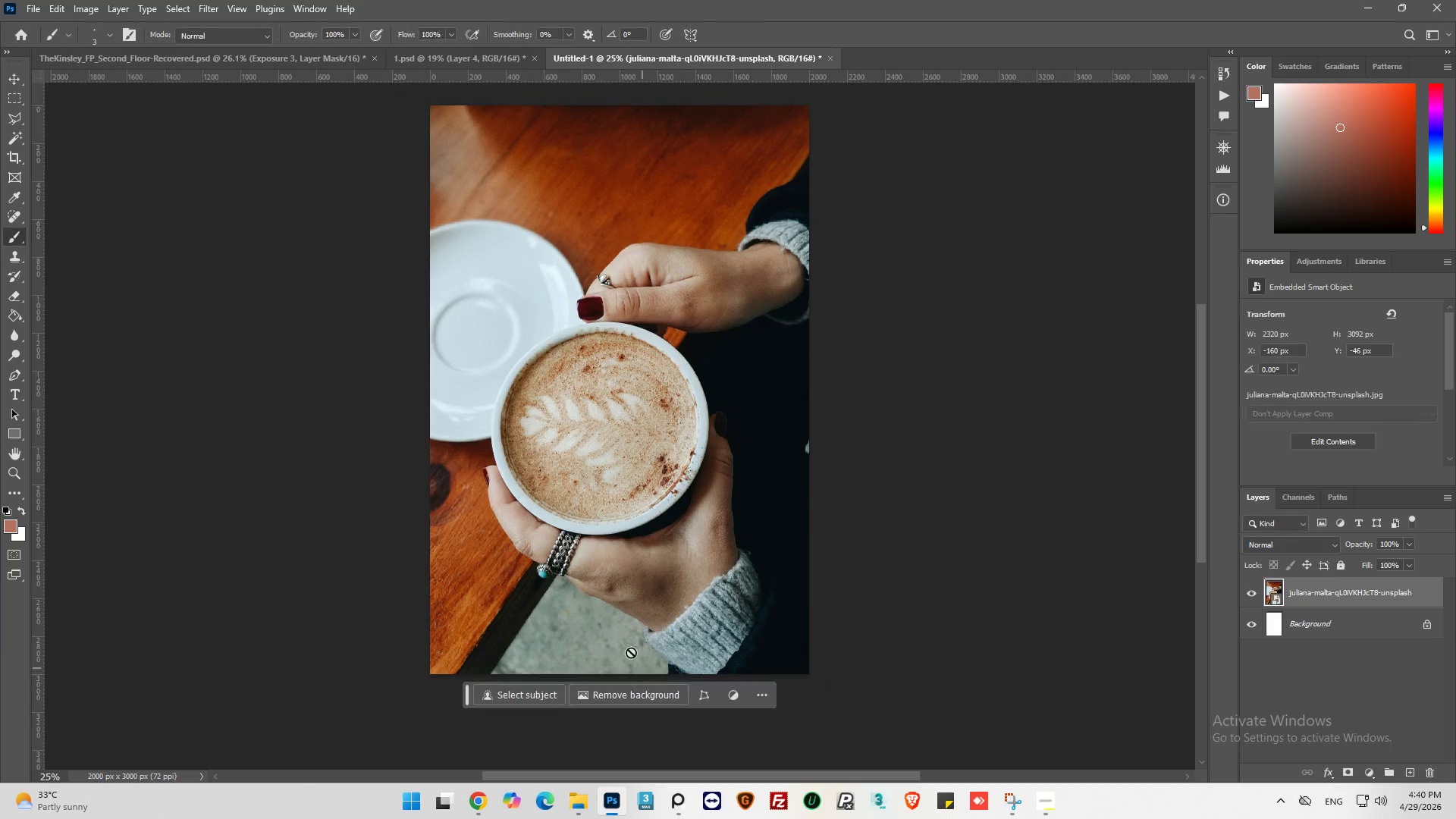 
hold_key(key=AltLeft, duration=0.88)
scroll: coordinate [633, 535], scroll_direction: up, amount: 10.0
 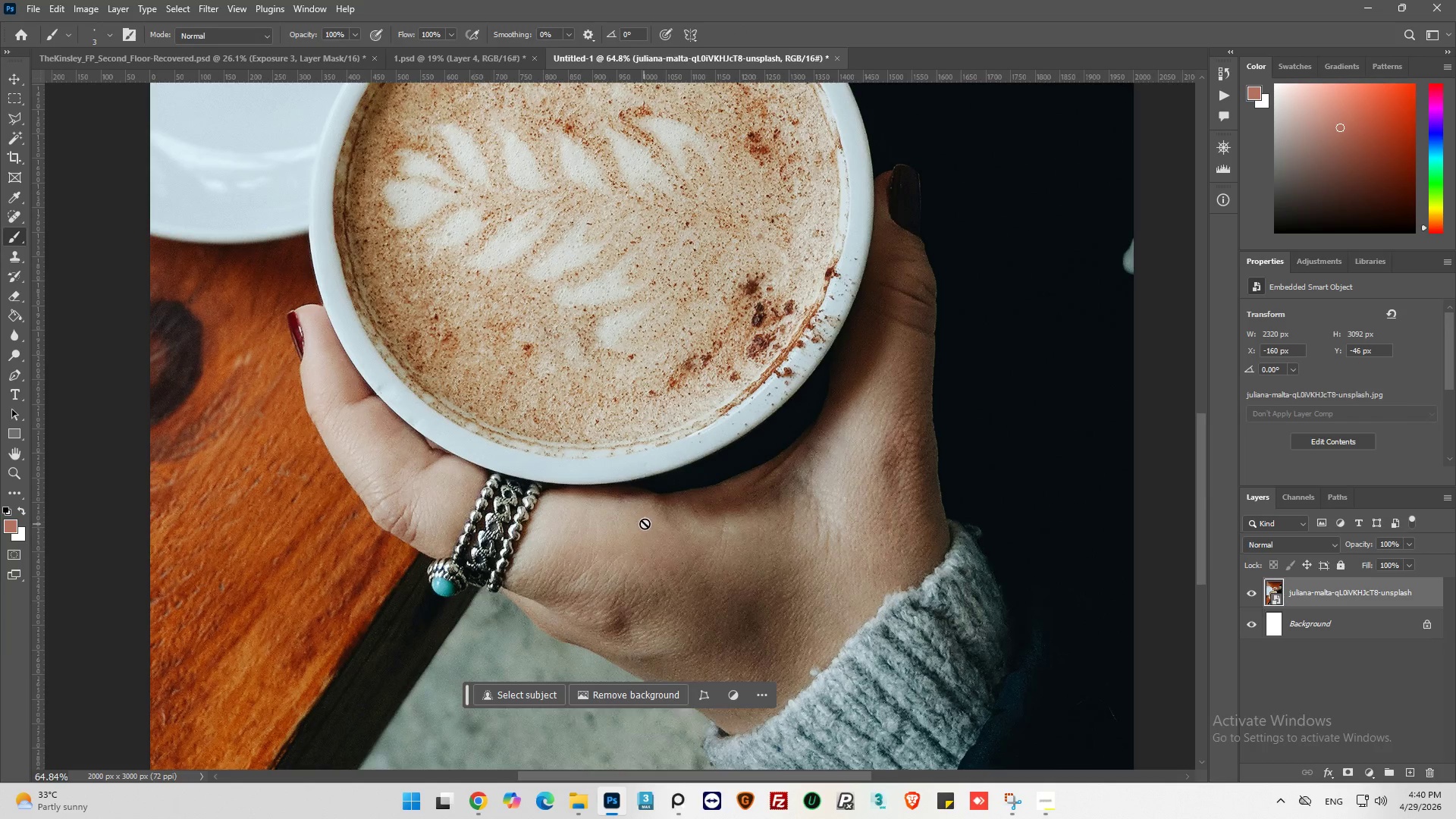 
scroll: coordinate [676, 513], scroll_direction: down, amount: 5.0
 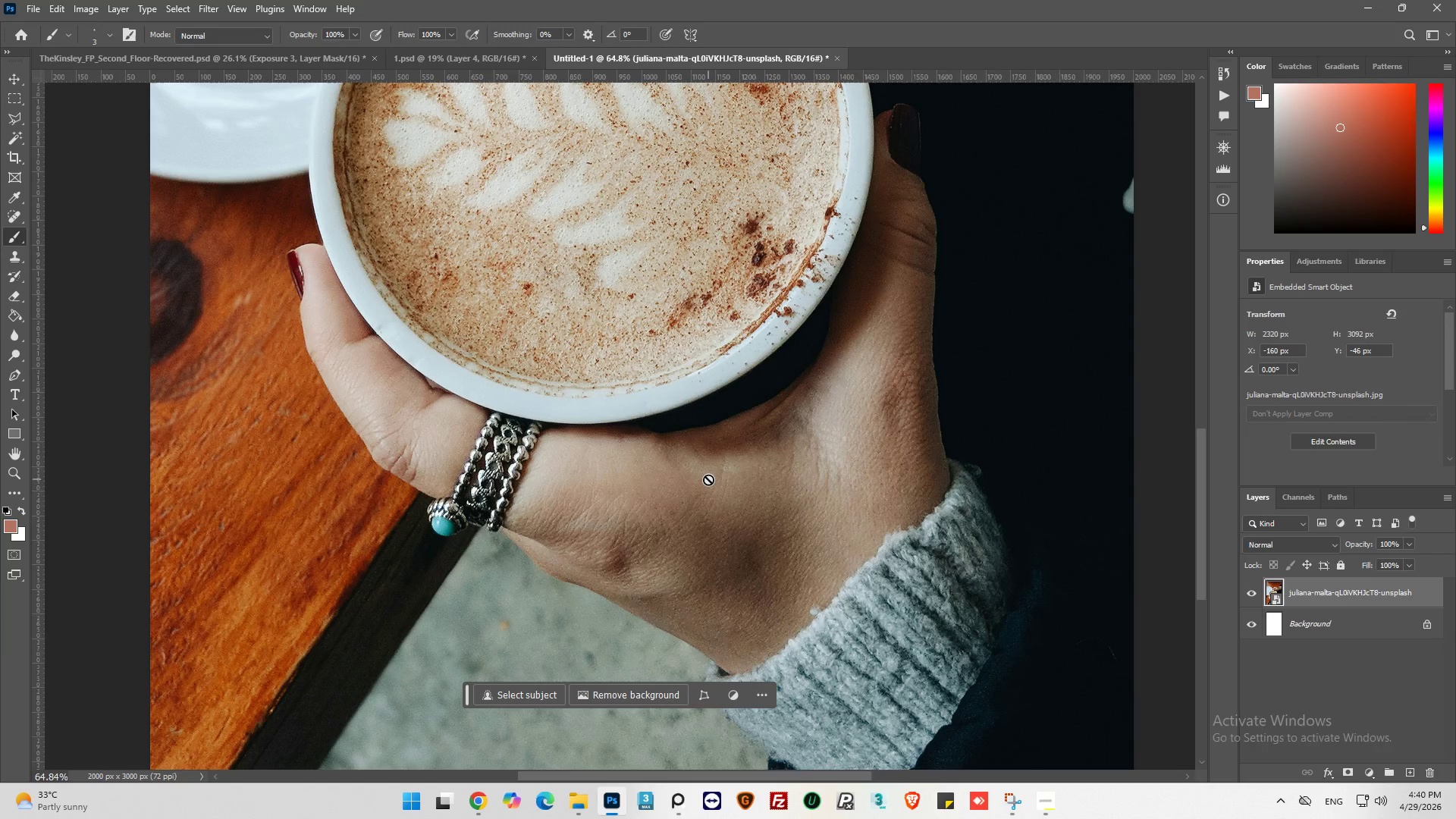 
hold_key(key=AltLeft, duration=0.41)
scroll: coordinate [708, 479], scroll_direction: down, amount: 3.0
 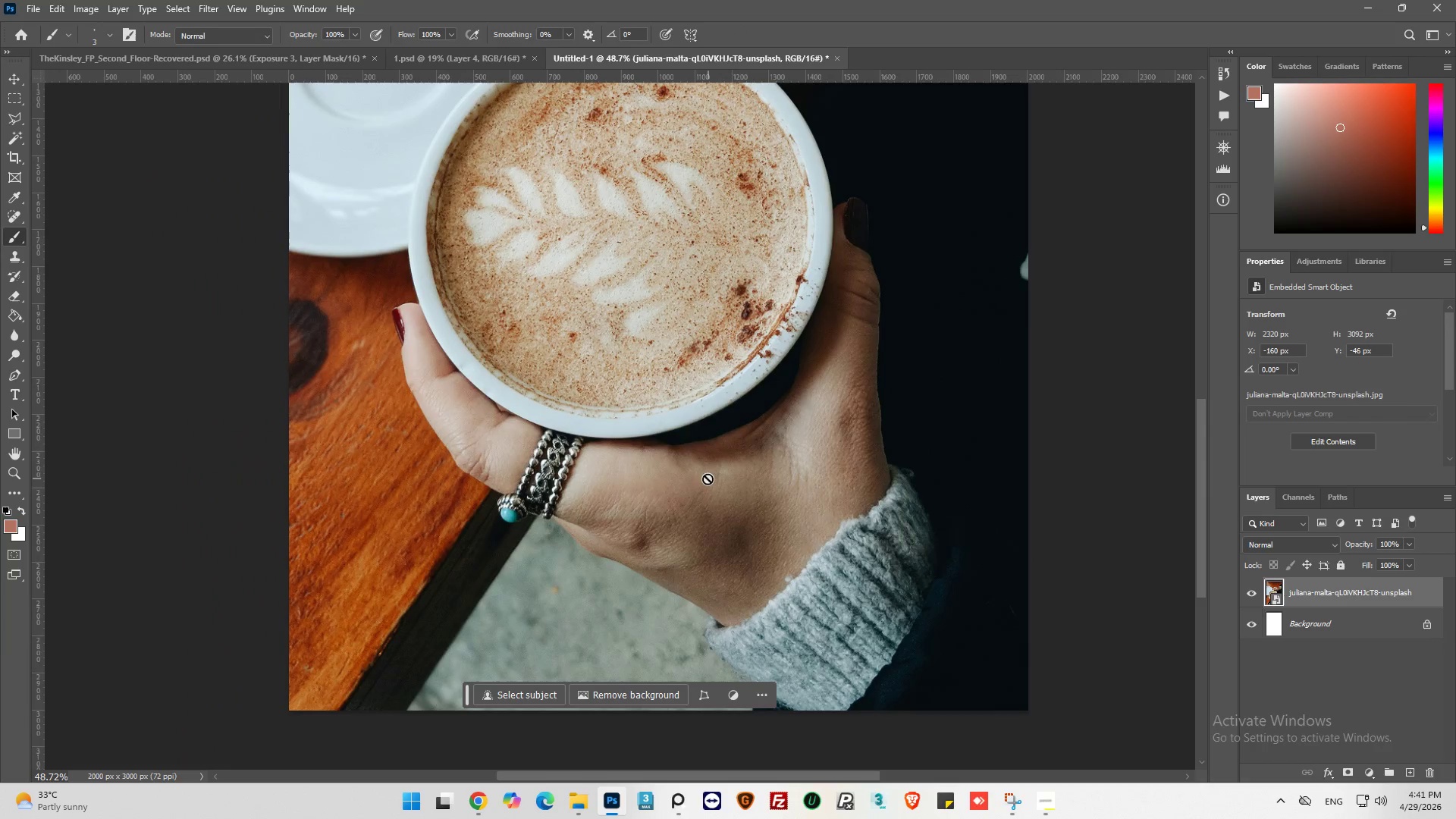 
hold_key(key=AltLeft, duration=0.34)
scroll: coordinate [676, 472], scroll_direction: up, amount: 2.0
 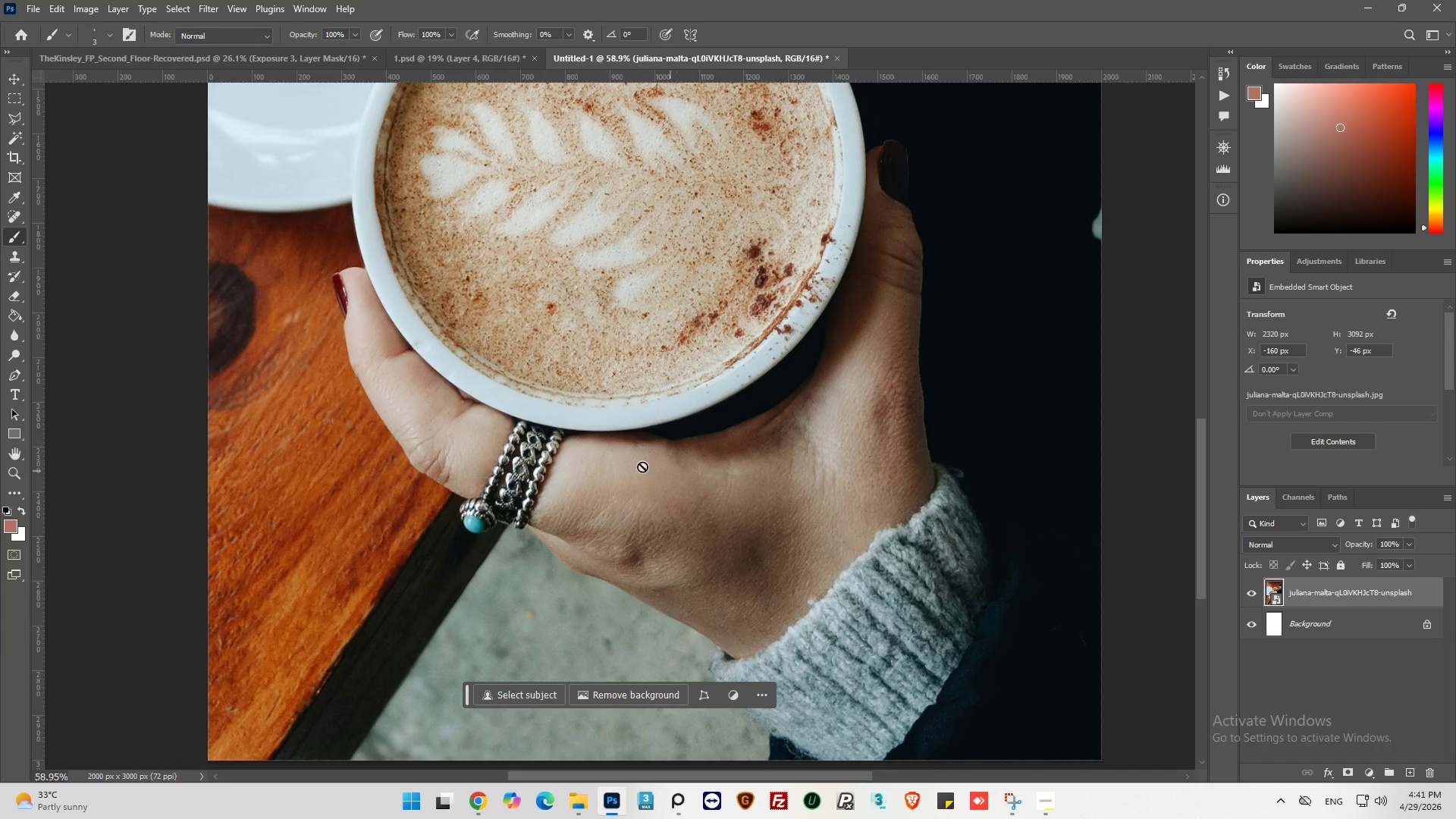 
hold_key(key=AltLeft, duration=0.58)
 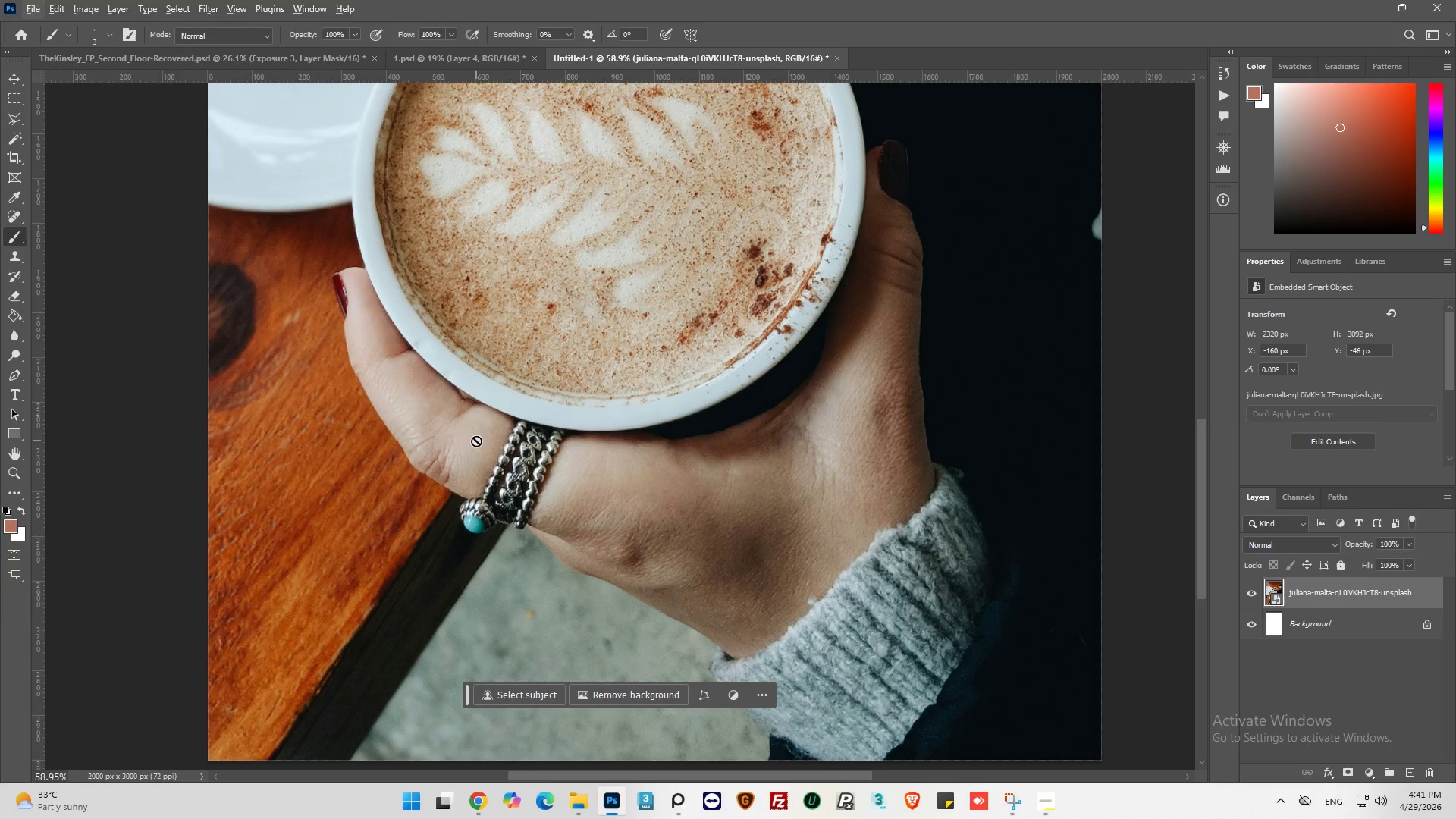 
hold_key(key=AltLeft, duration=0.62)
scroll: coordinate [476, 441], scroll_direction: down, amount: 2.0
 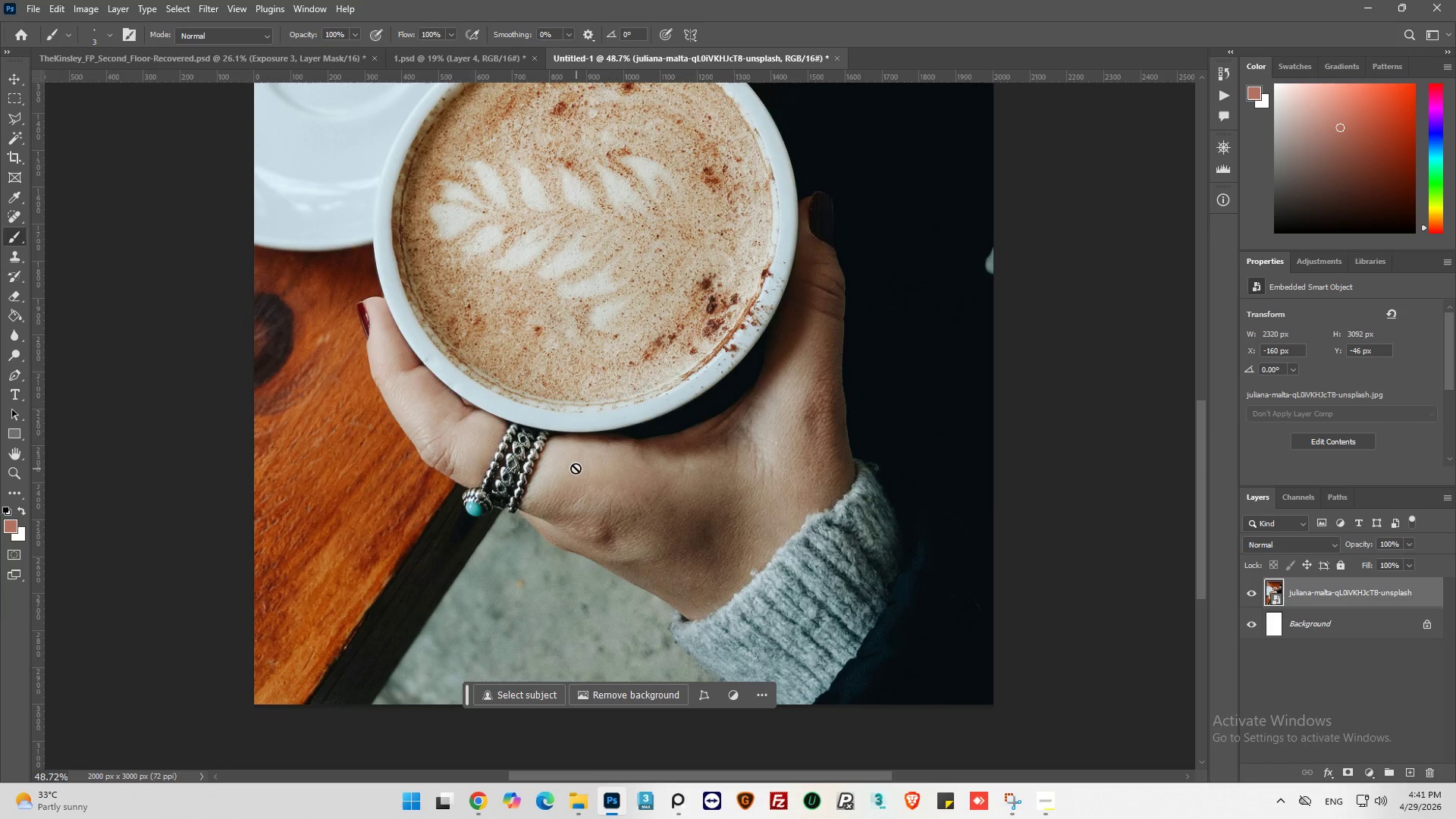 
hold_key(key=AltLeft, duration=0.7)
hold_key(key=AltLeft, duration=1.03)
scroll: coordinate [617, 271], scroll_direction: up, amount: 13.0
 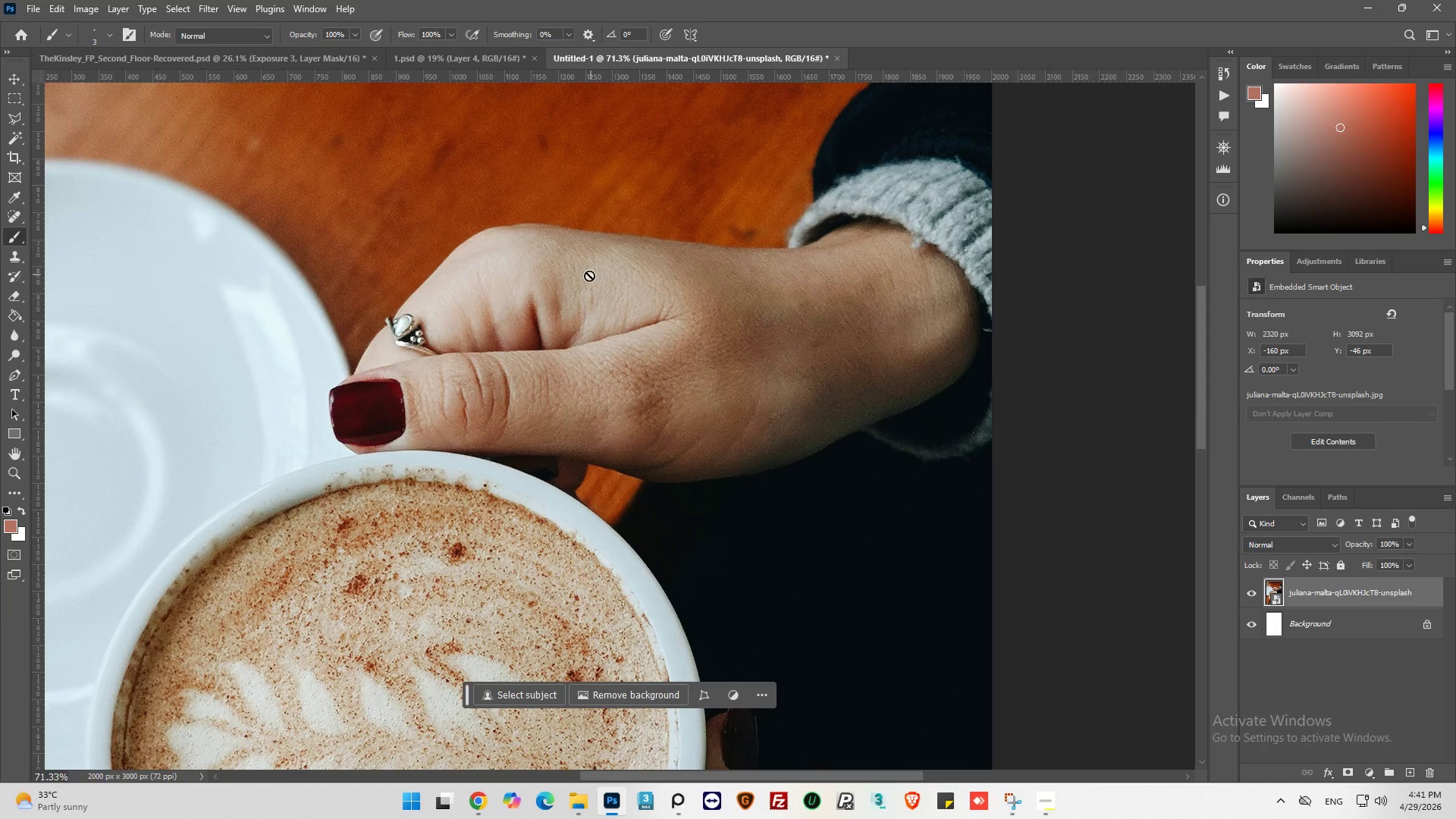 
hold_key(key=AltLeft, duration=0.5)
scroll: coordinate [589, 276], scroll_direction: down, amount: 5.0
 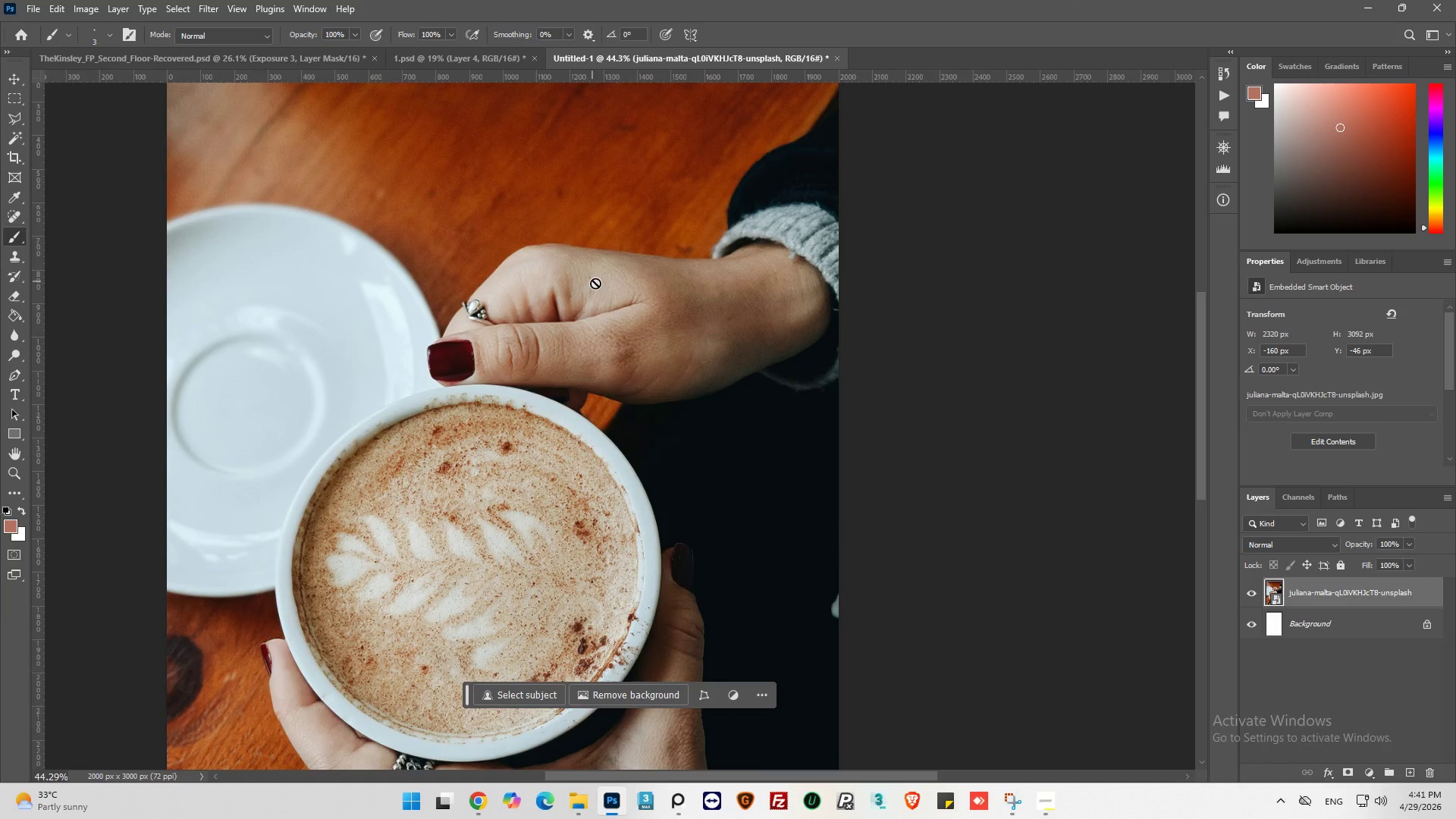 
hold_key(key=AltLeft, duration=0.5)
scroll: coordinate [620, 297], scroll_direction: down, amount: 2.0
 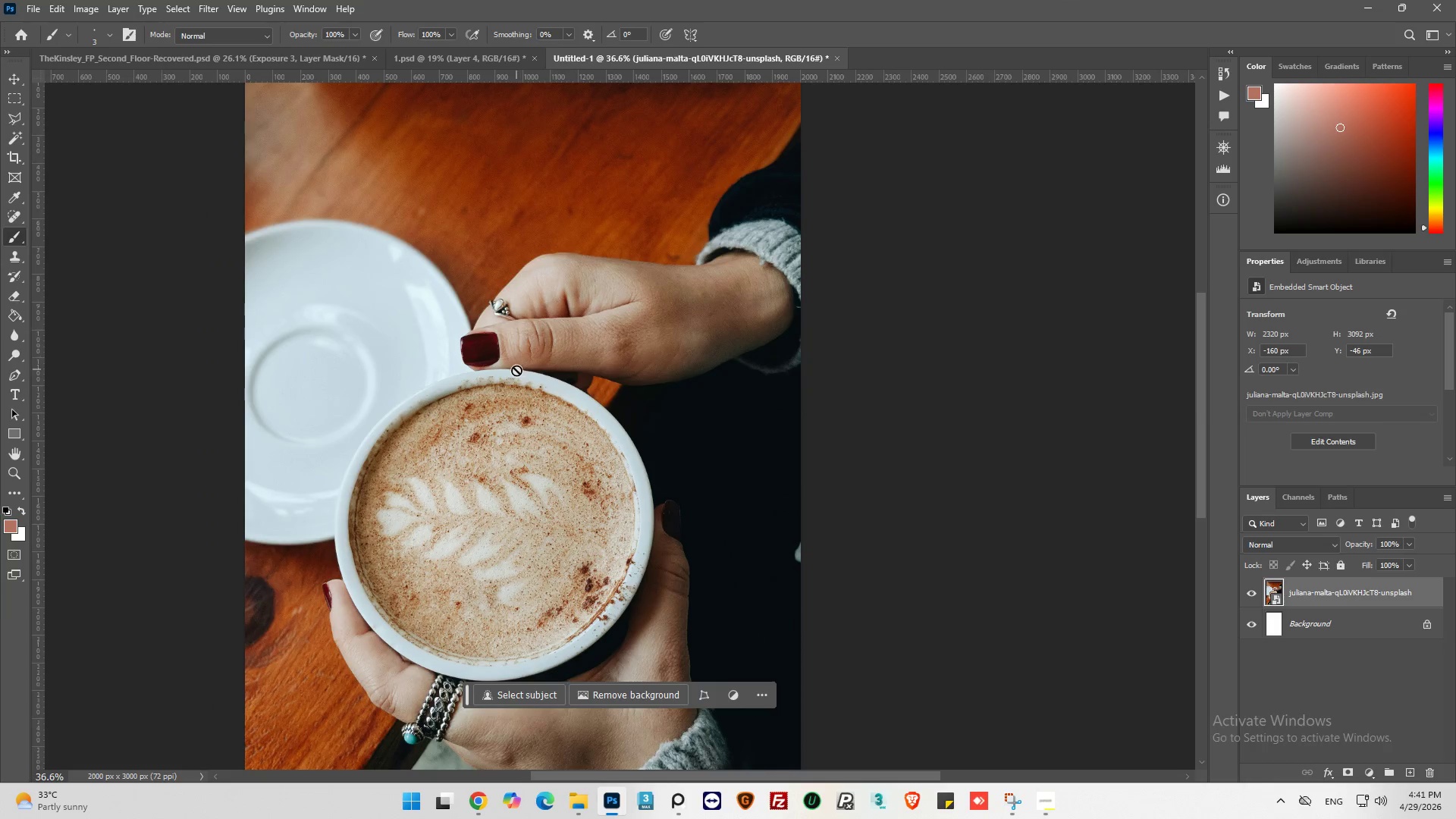 
hold_key(key=AltLeft, duration=0.69)
hold_key(key=AltLeft, duration=0.92)
scroll: coordinate [177, 473], scroll_direction: up, amount: 1.0
 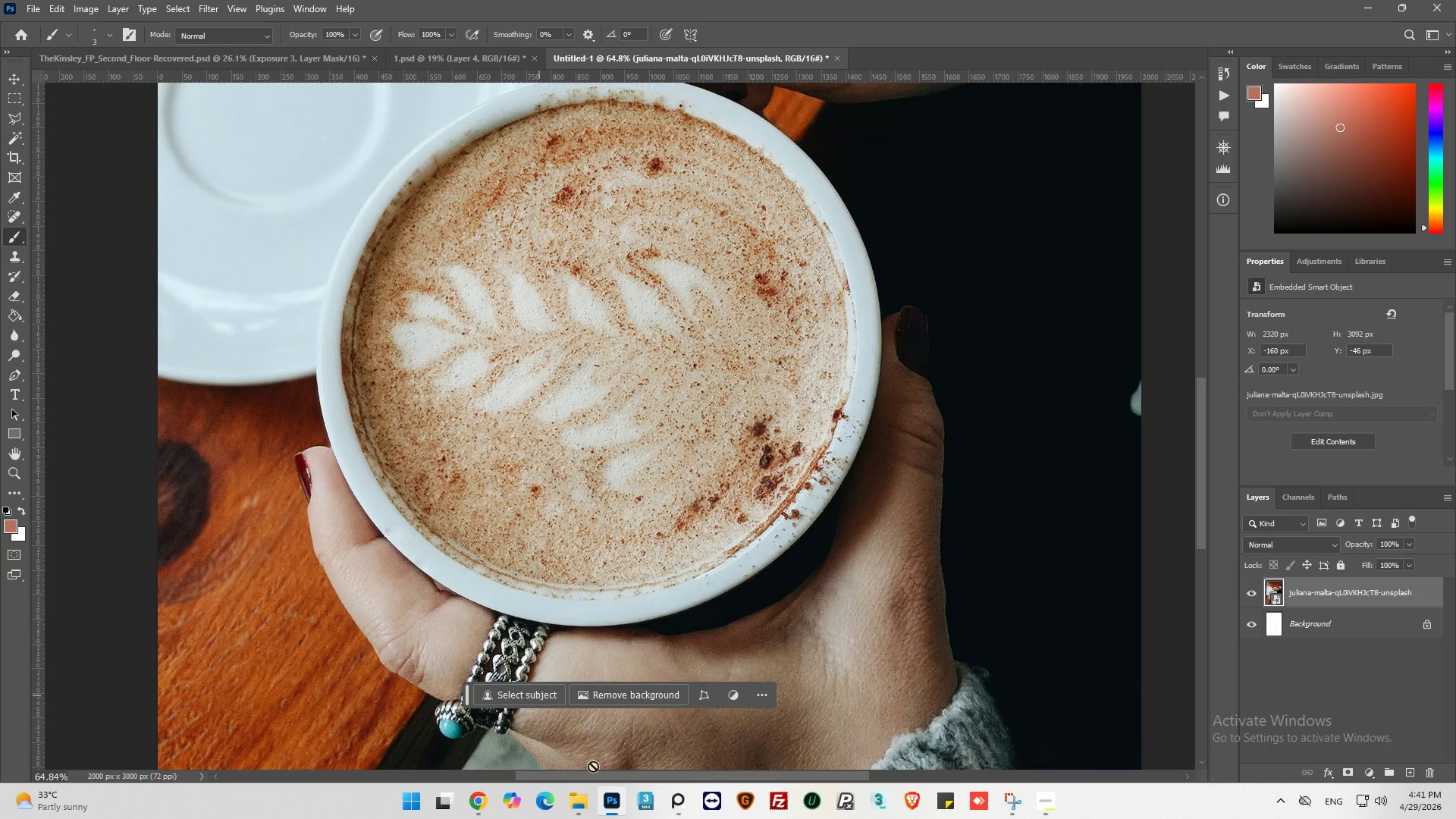 
left_click_drag(start_coordinate=[632, 777], to_coordinate=[576, 774])
 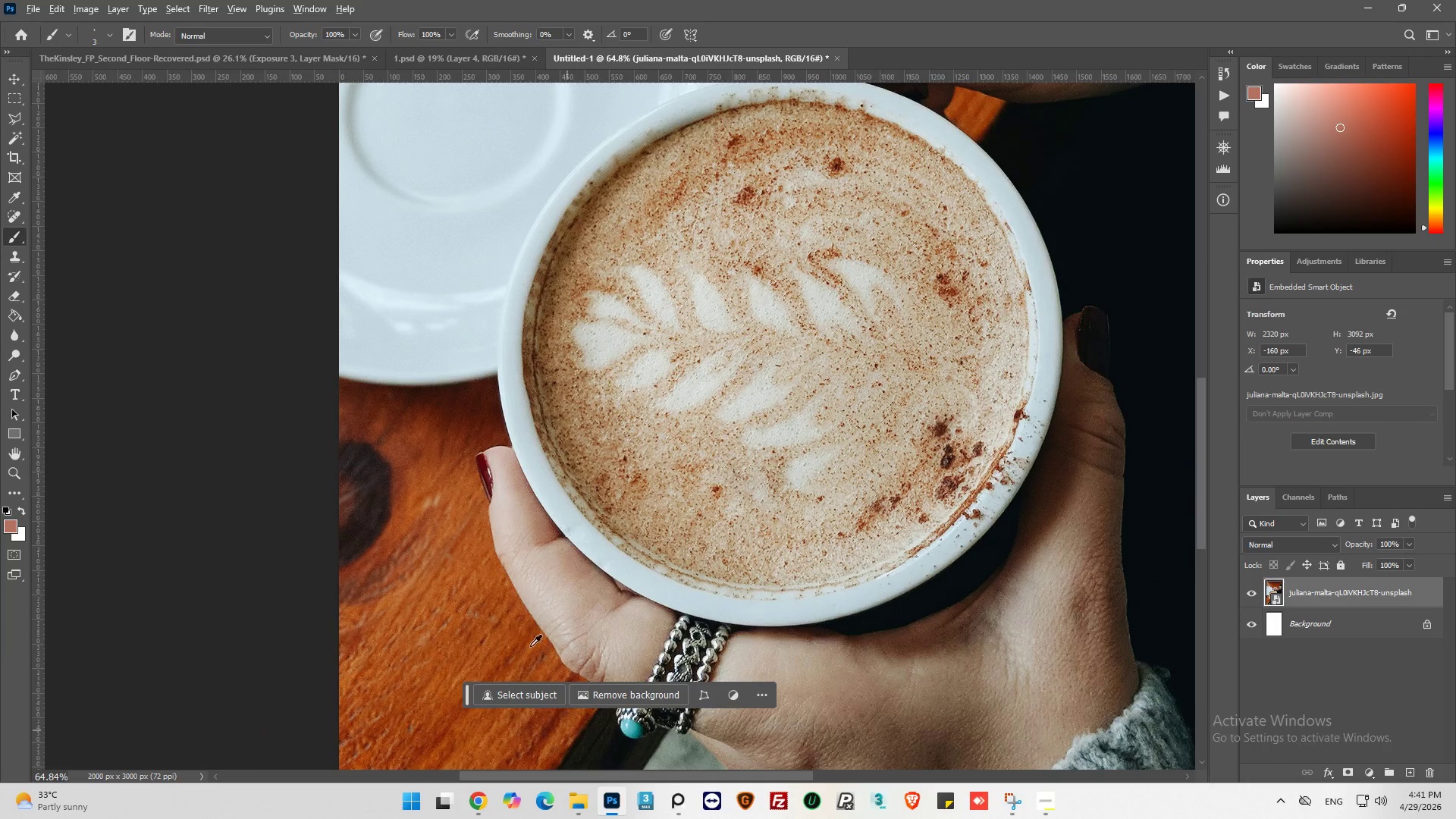 
hold_key(key=AltLeft, duration=0.5)
hold_key(key=AltLeft, duration=0.48)
scroll: coordinate [450, 488], scroll_direction: down, amount: 11.0
 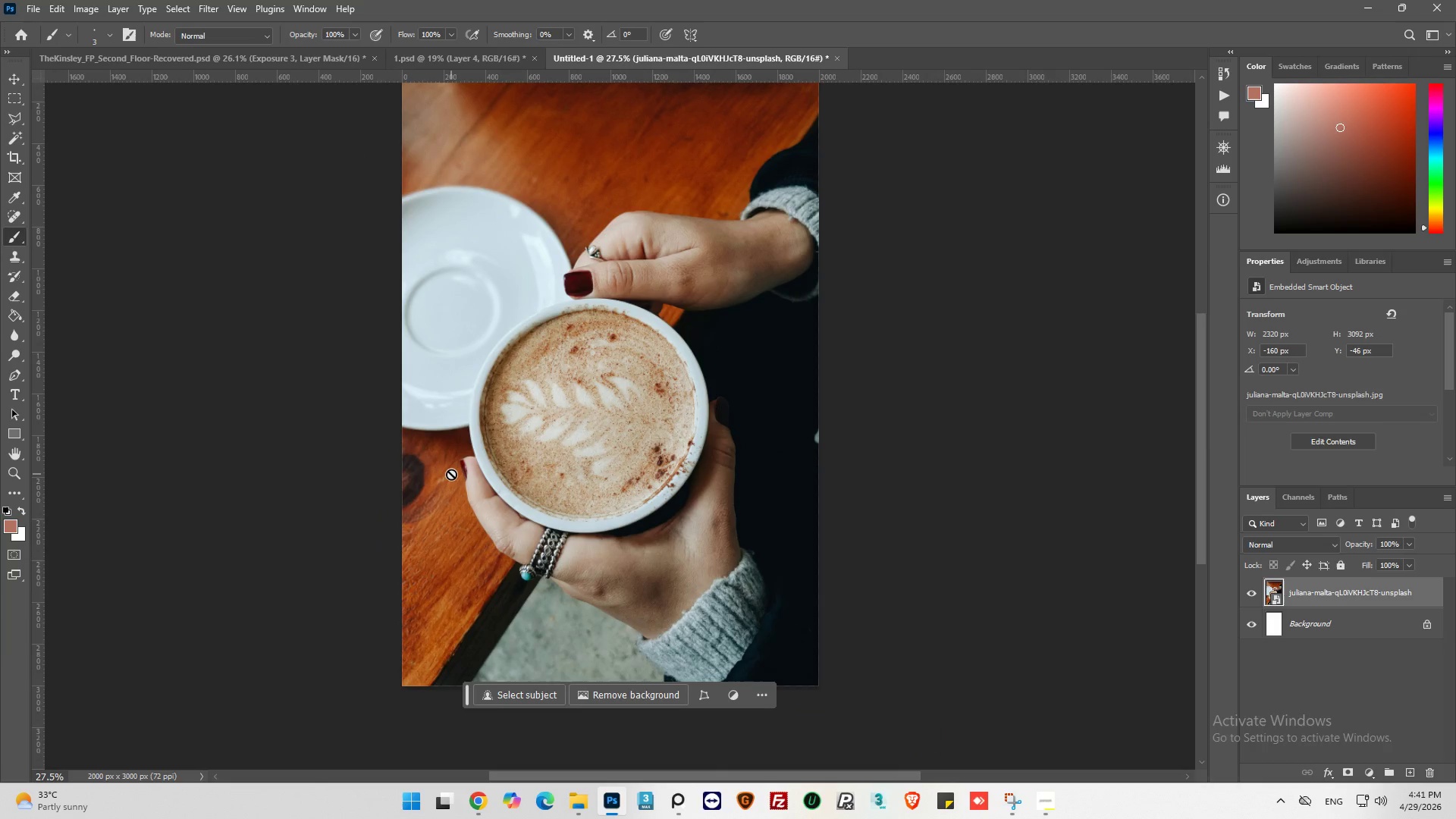 
key(Control+S)
 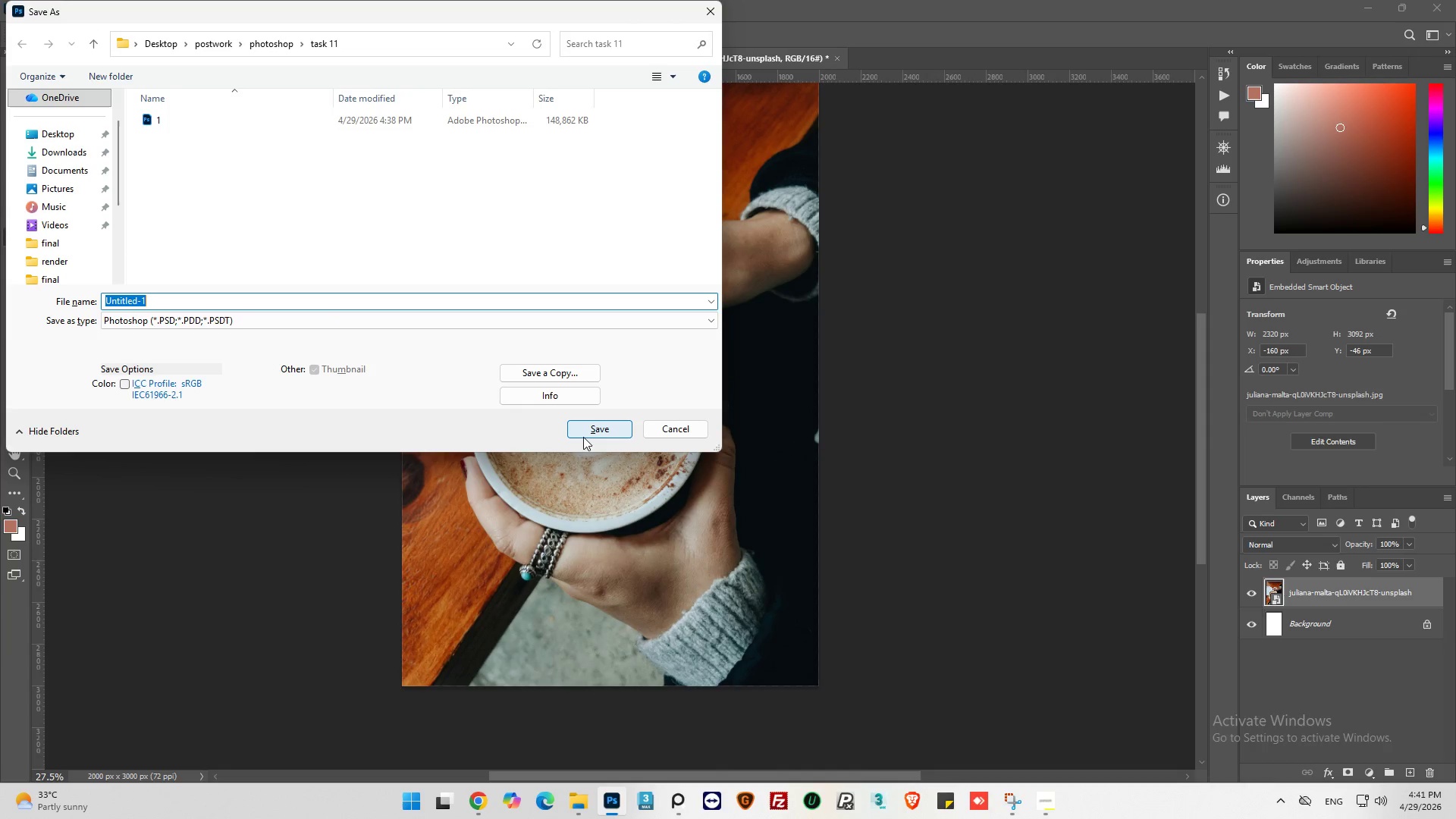 
key(2)
 